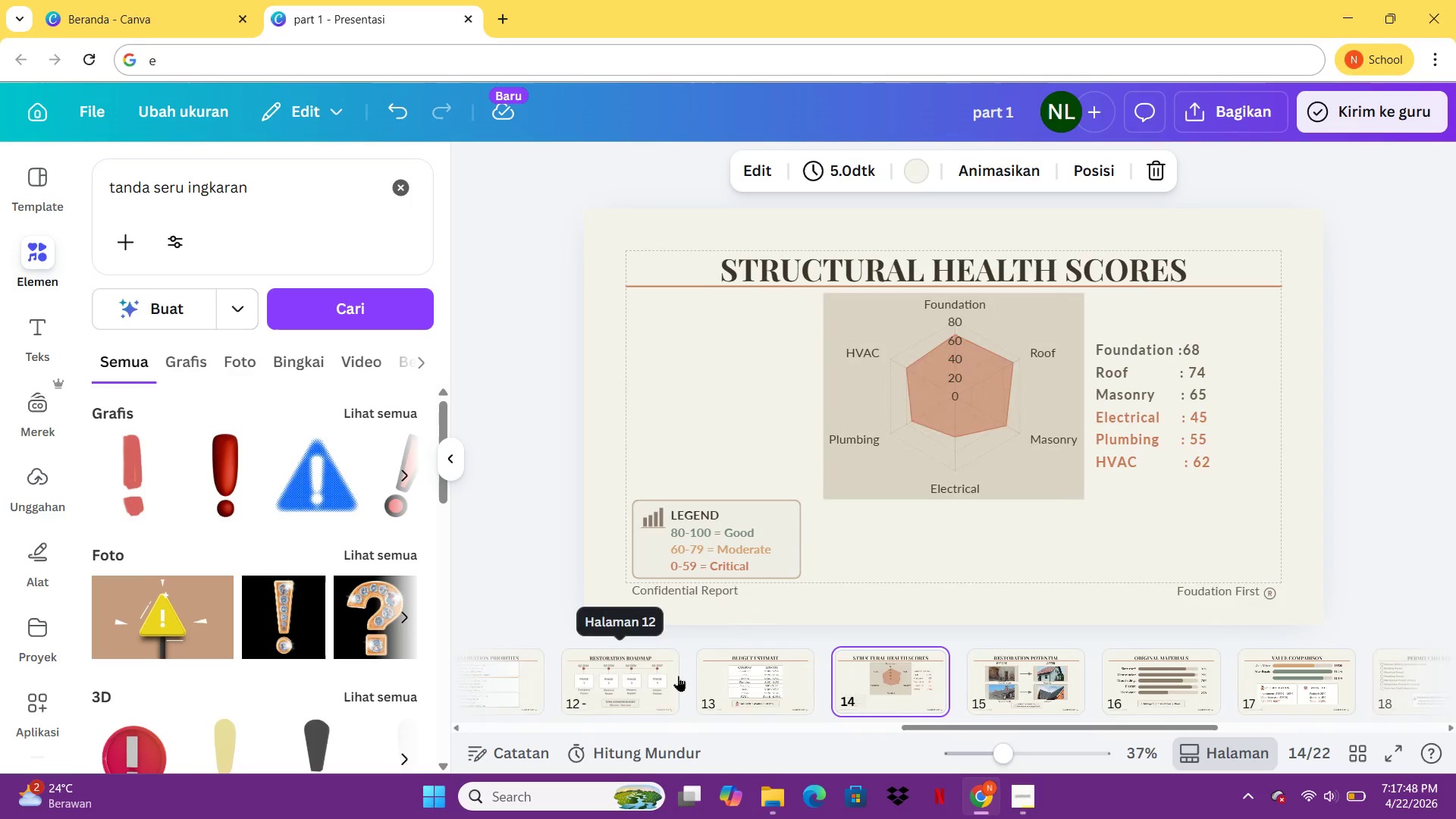 
left_click([748, 670])
 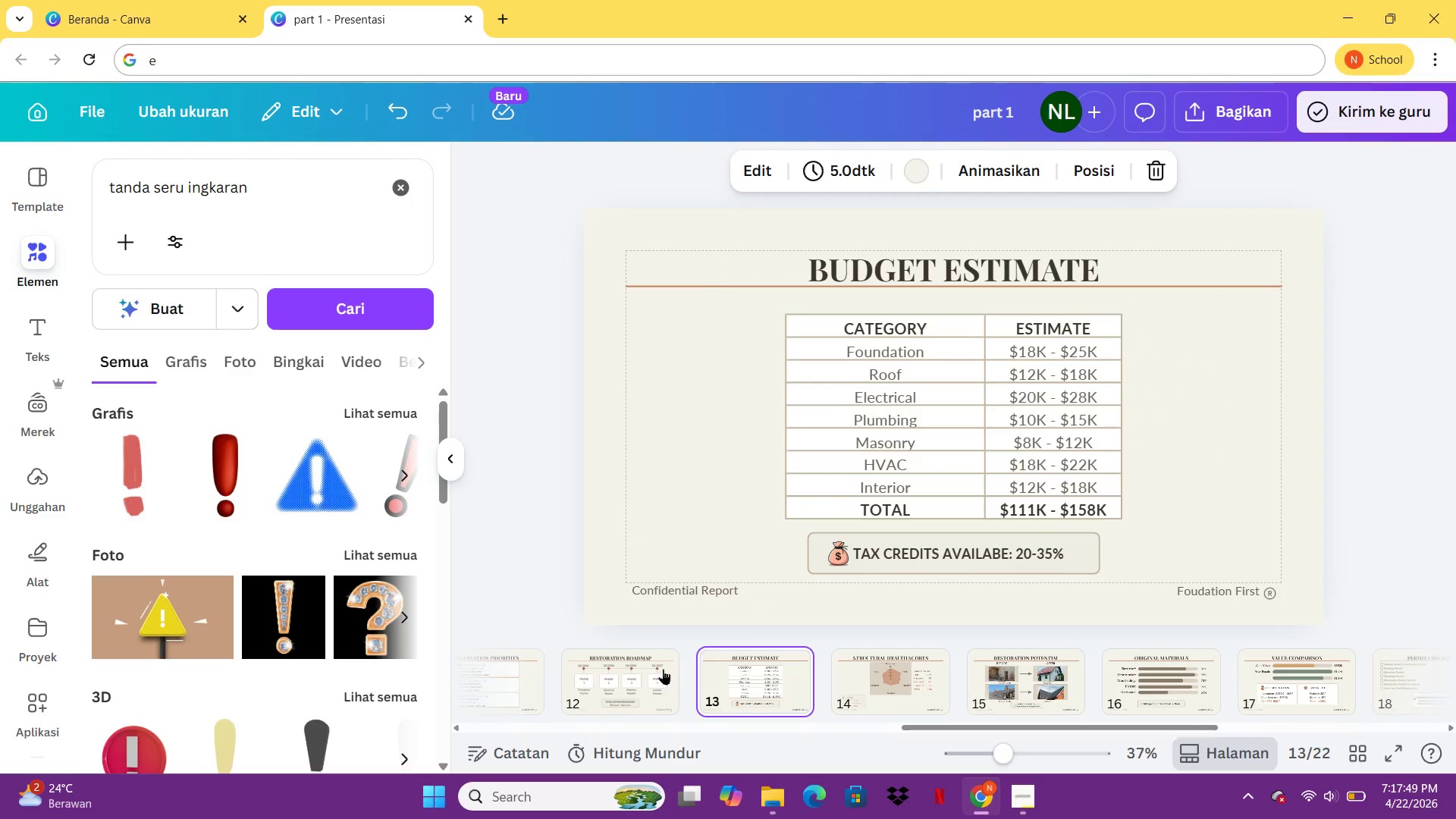 
left_click([663, 669])
 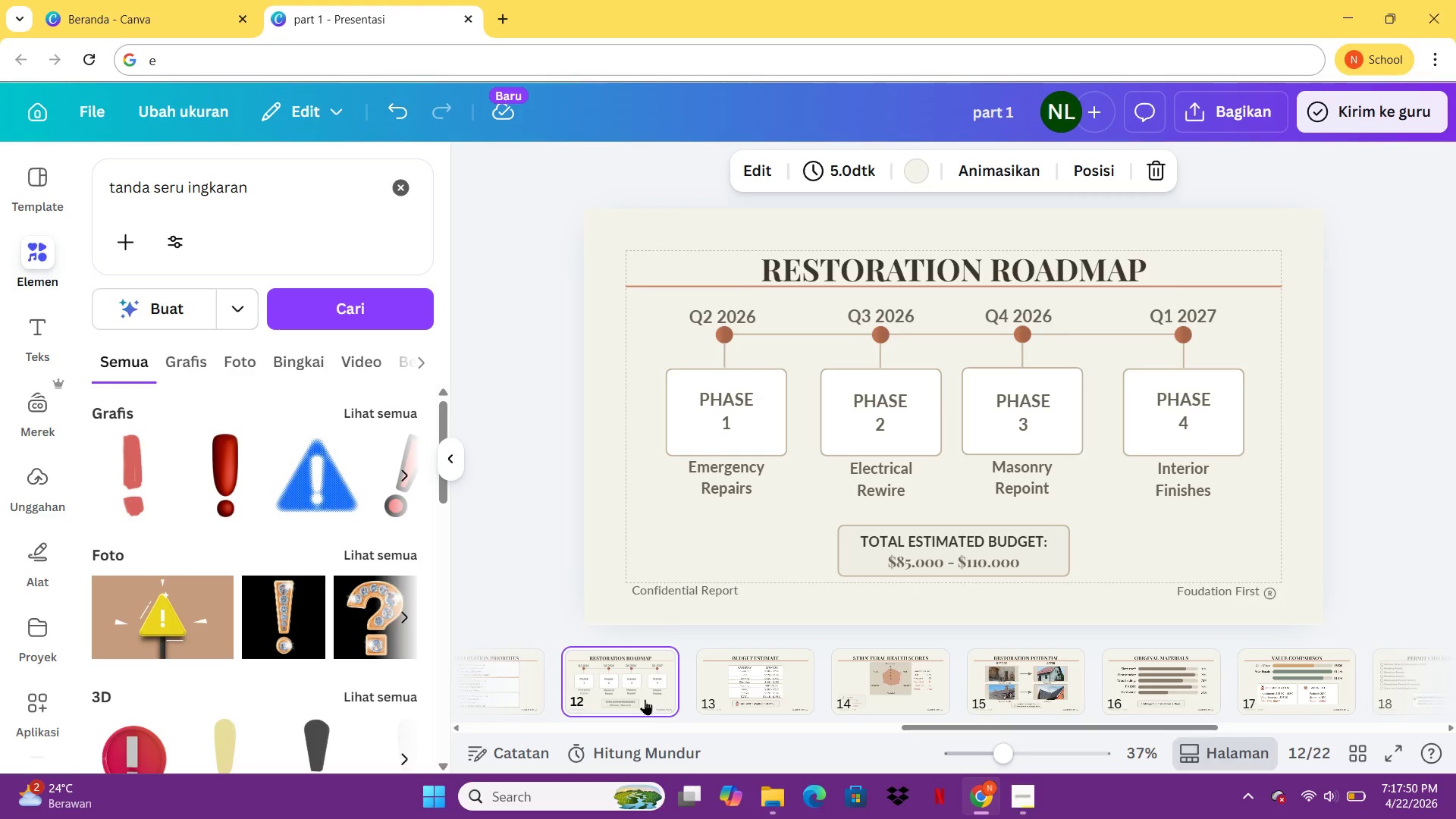 
mouse_move([627, 699])
 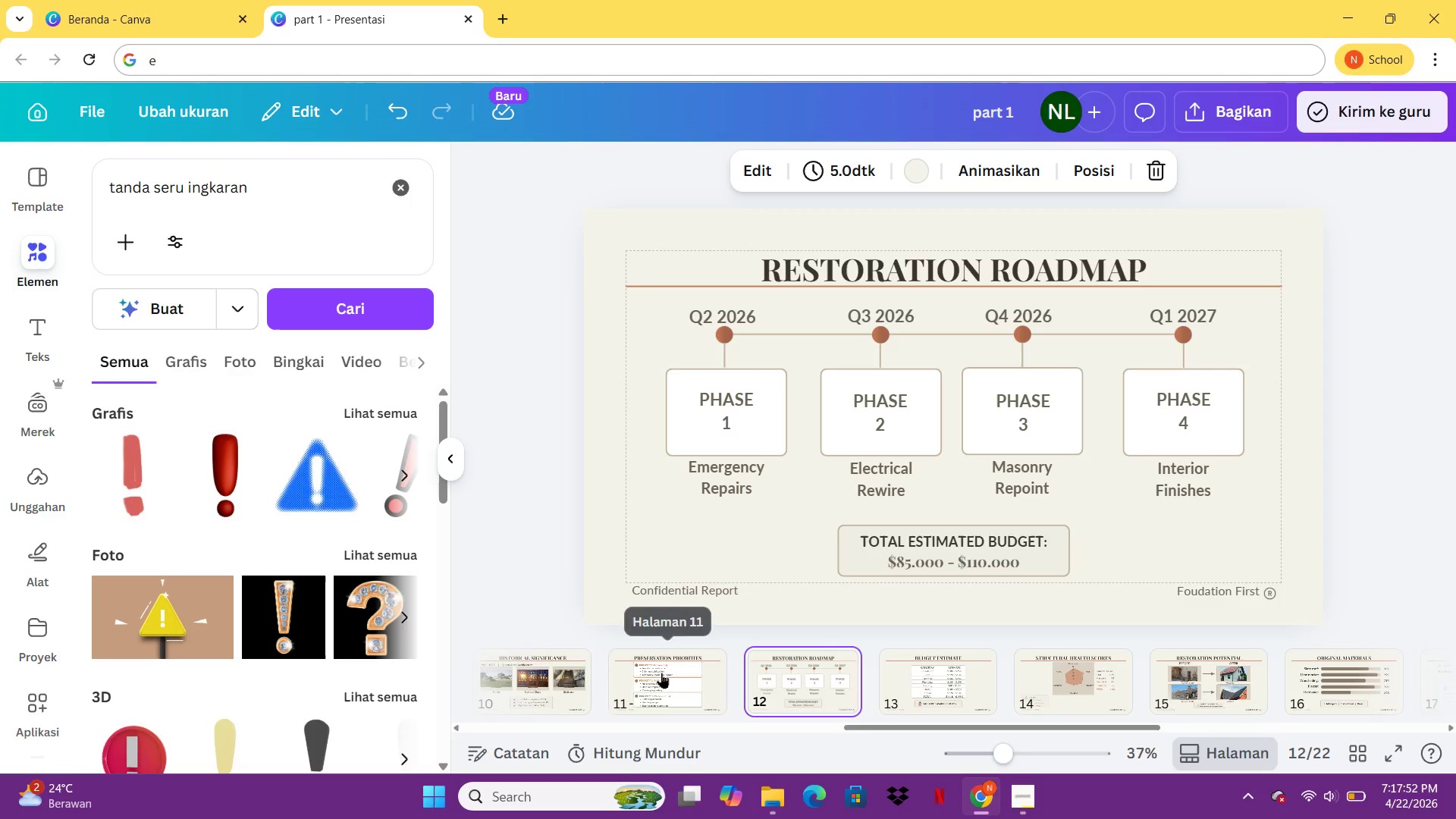 
left_click([661, 673])
 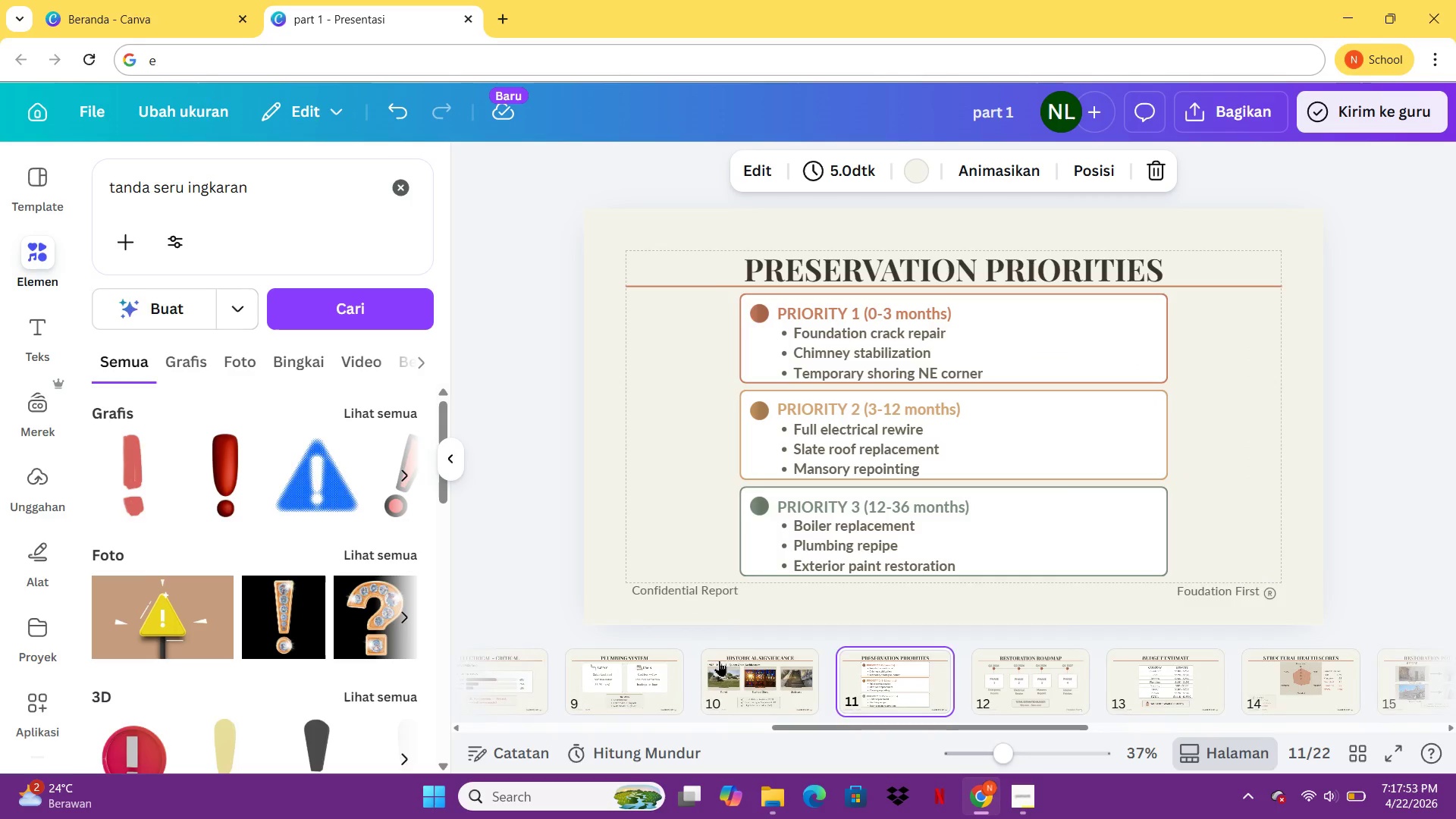 
left_click([726, 661])
 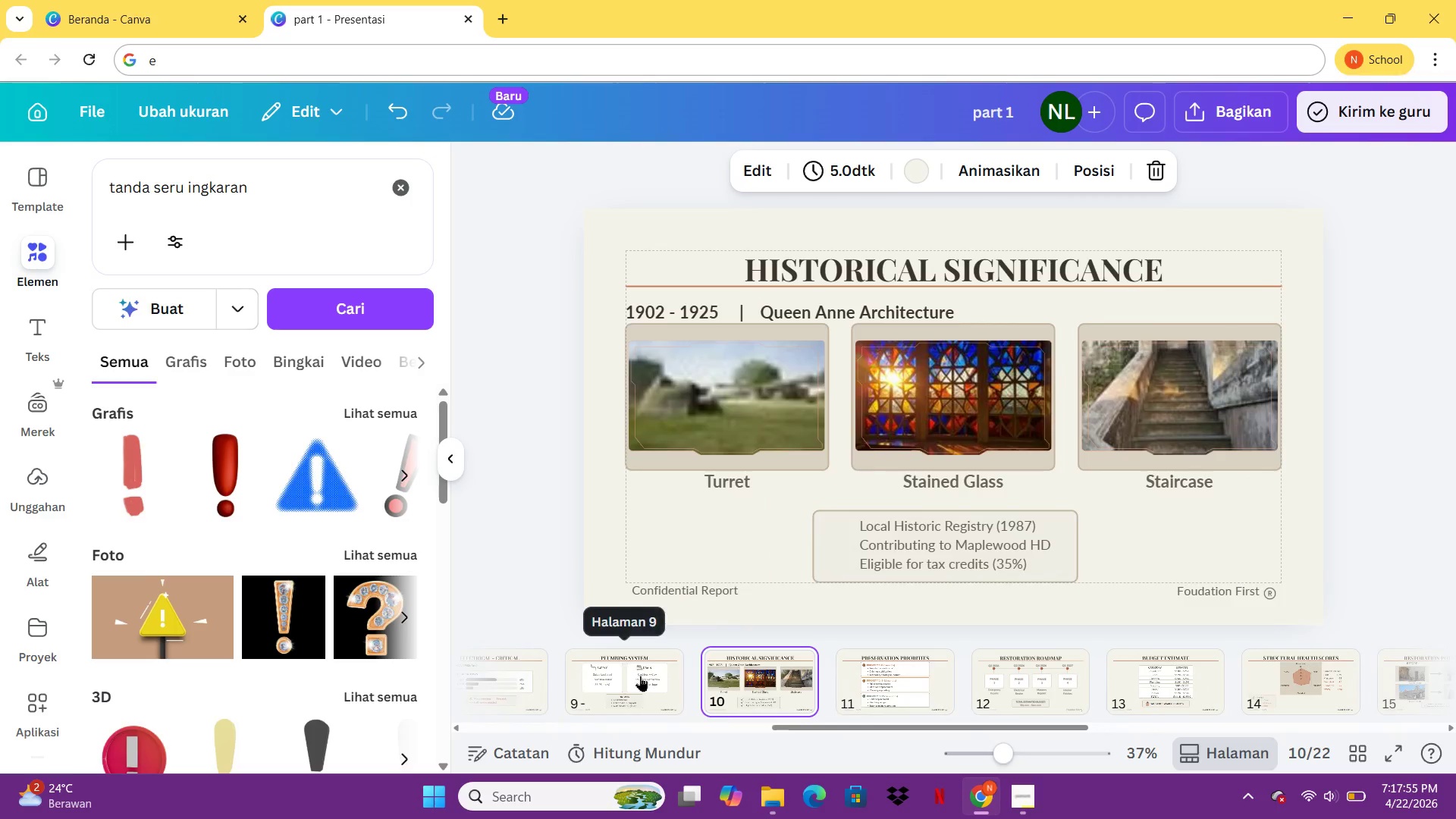 
left_click([640, 676])
 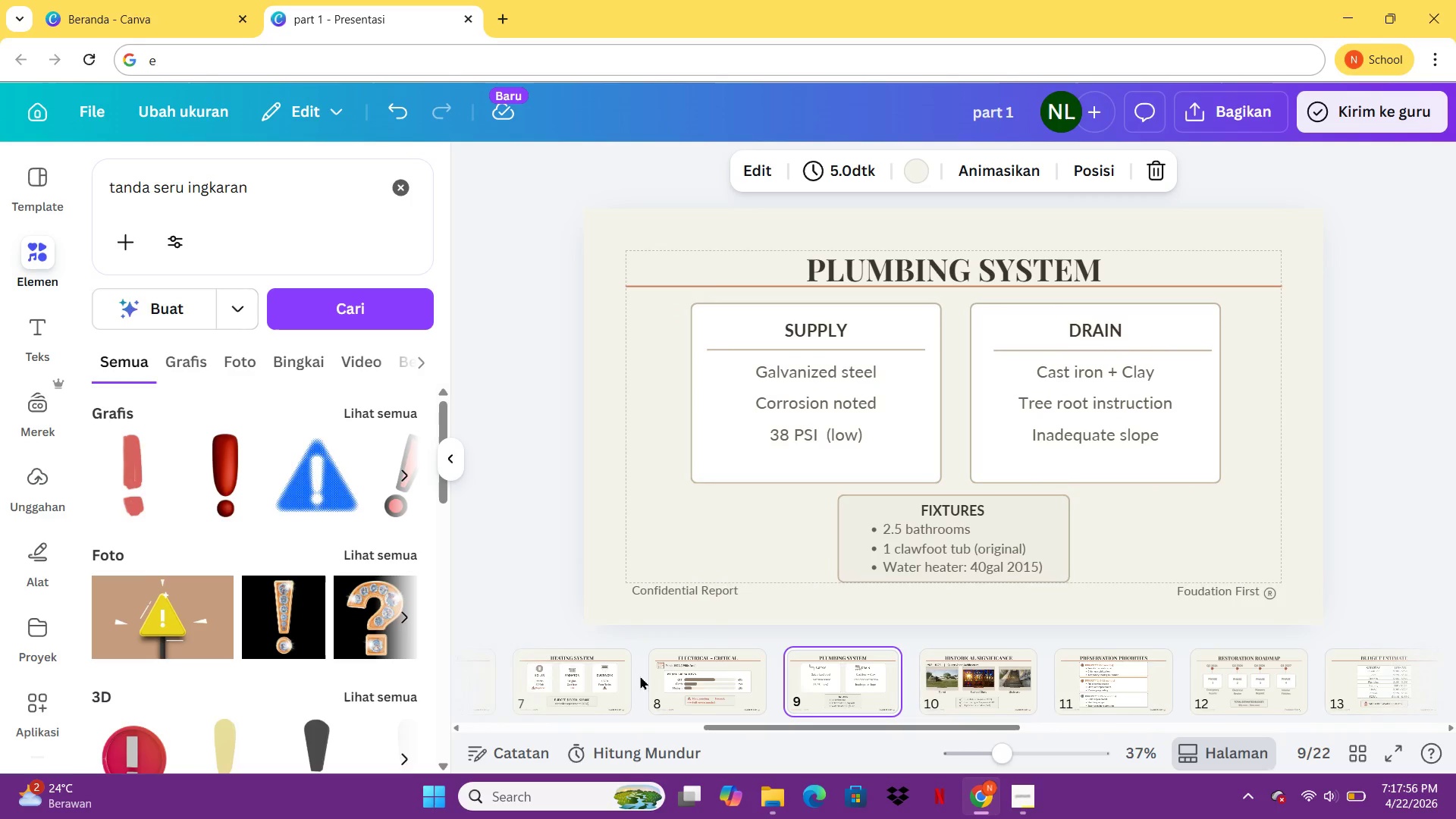 
left_click([699, 680])
 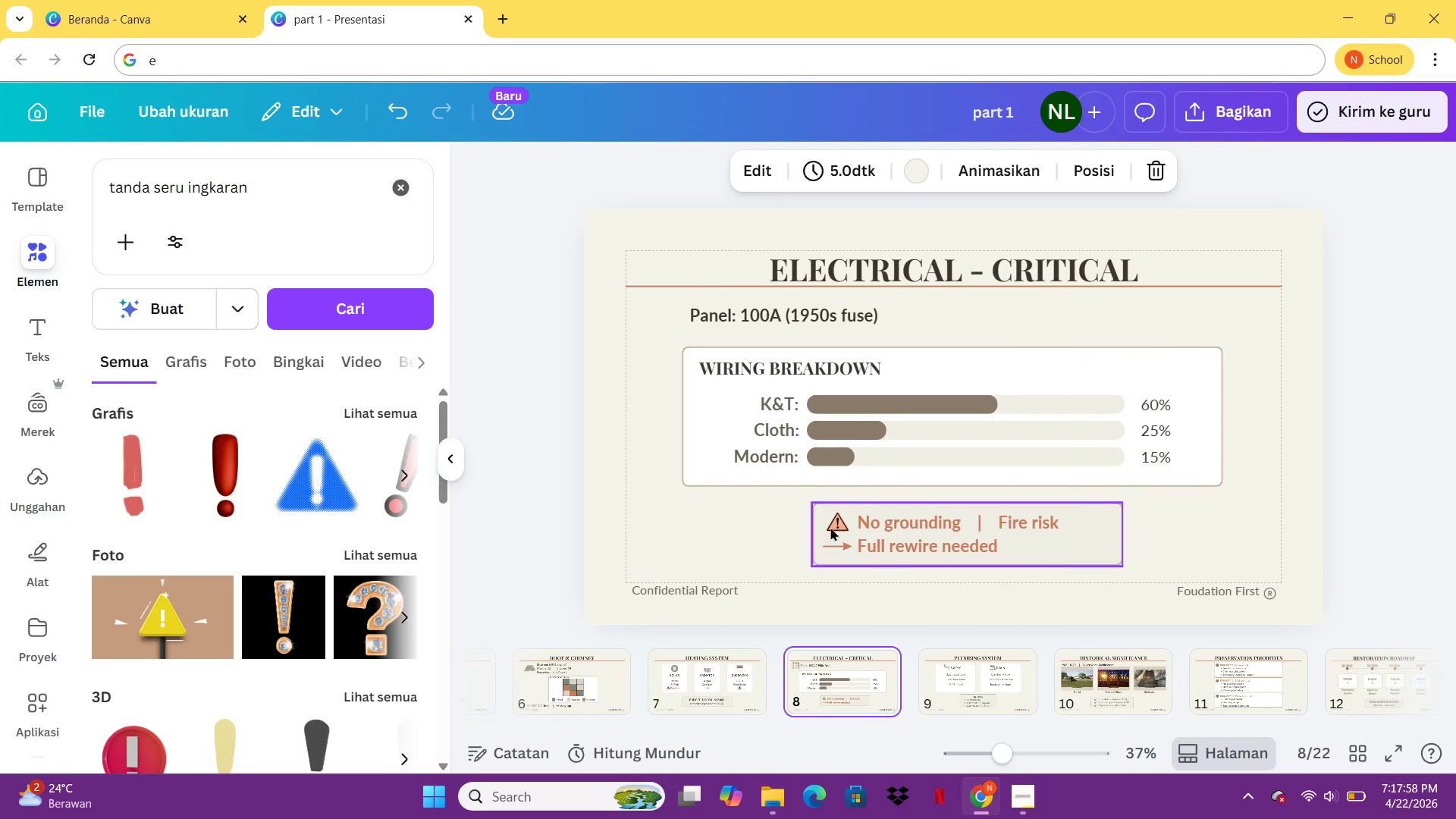 
left_click([833, 523])
 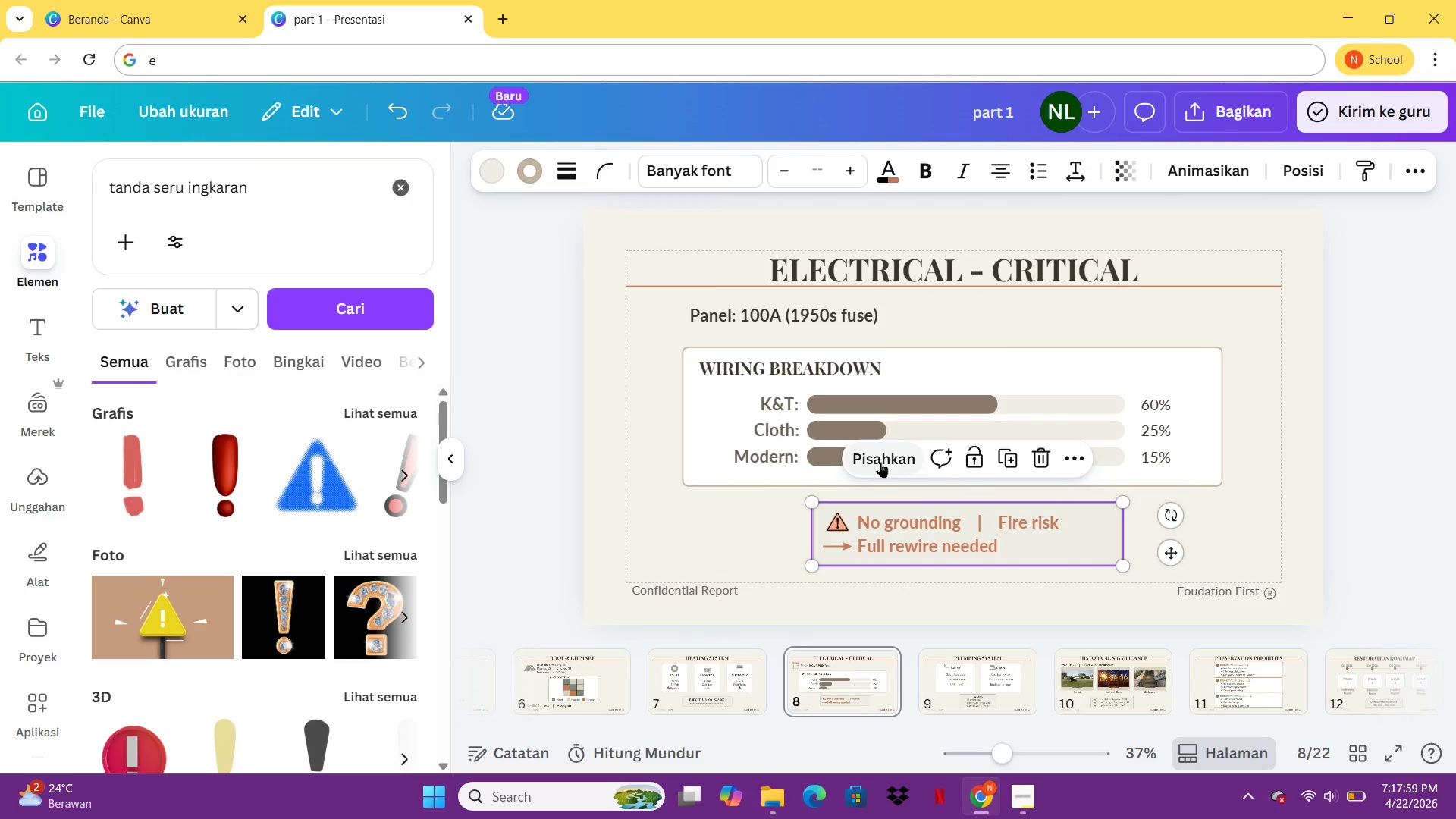 
left_click([880, 462])
 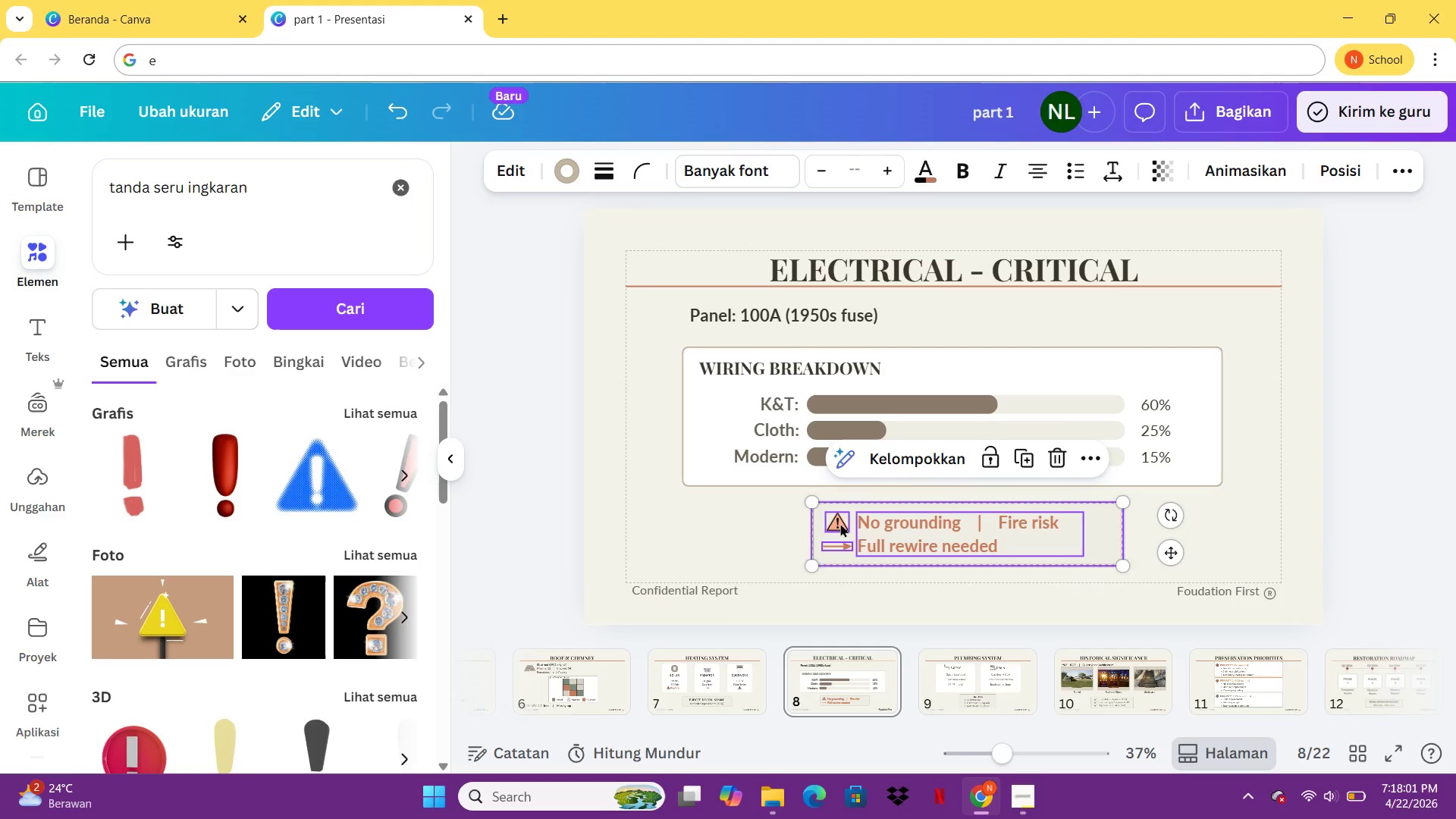 
left_click([840, 523])
 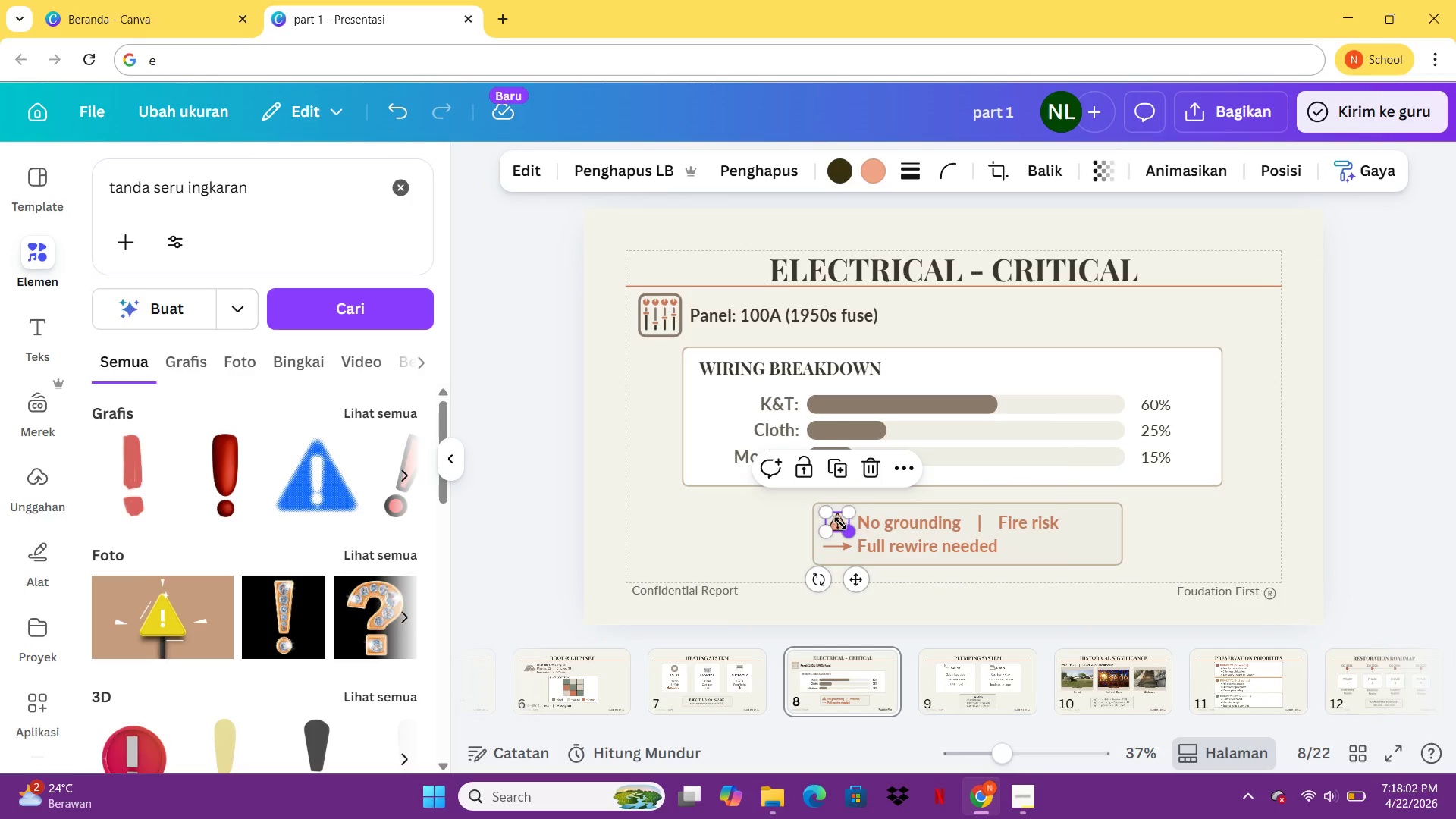 
key(Control+C)
 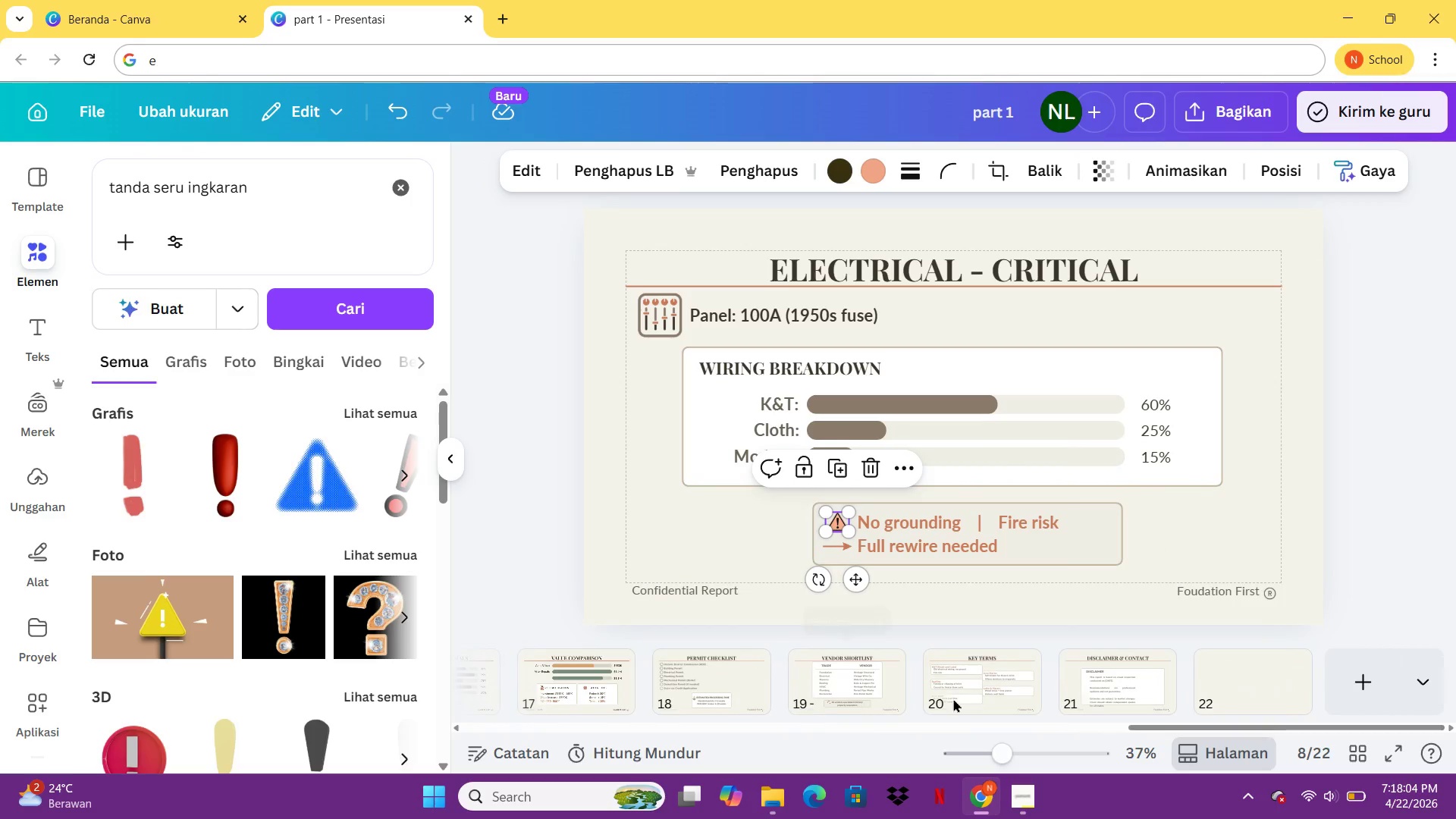 
left_click([1142, 693])
 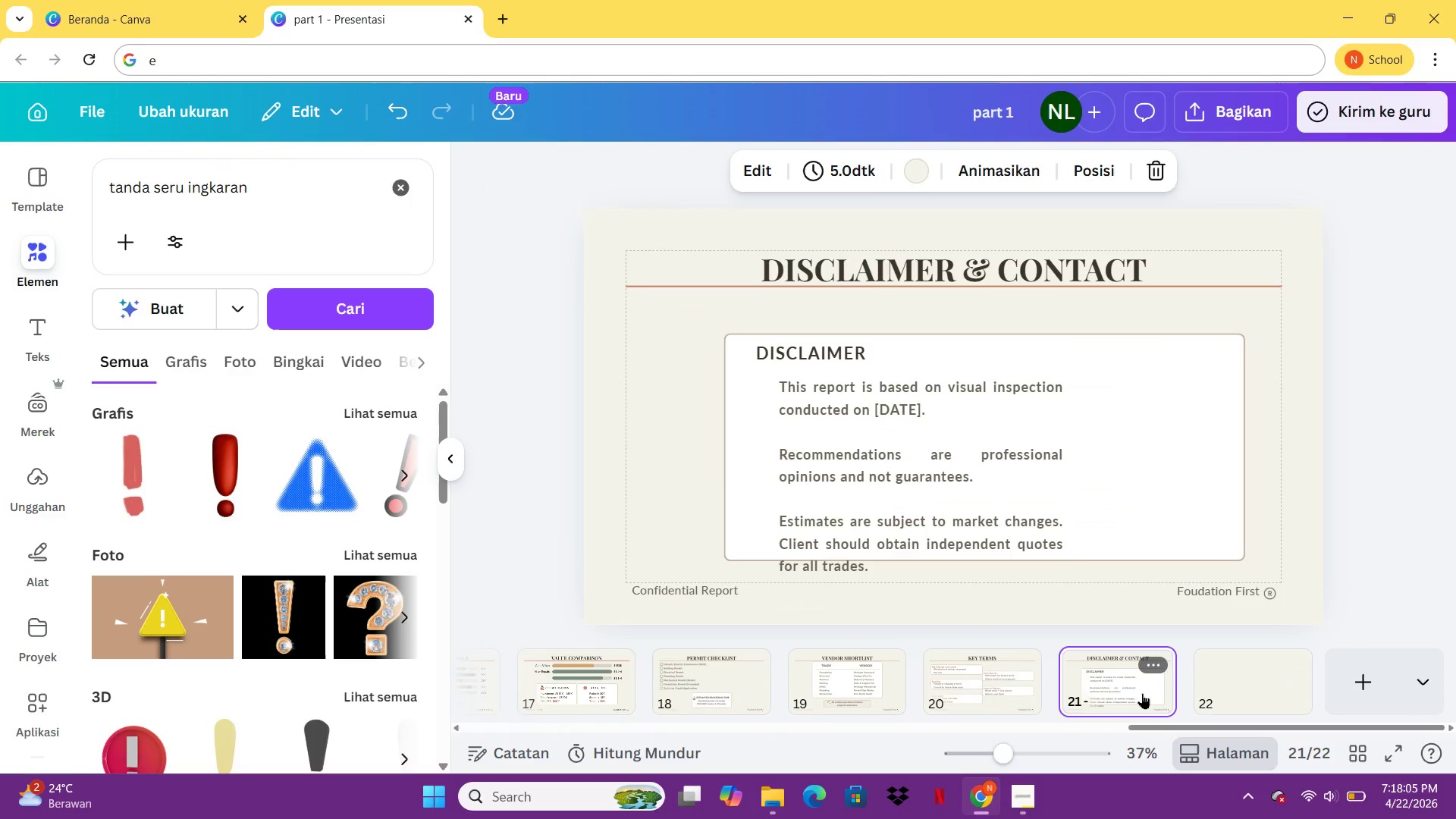 
key(Control+ControlLeft)
 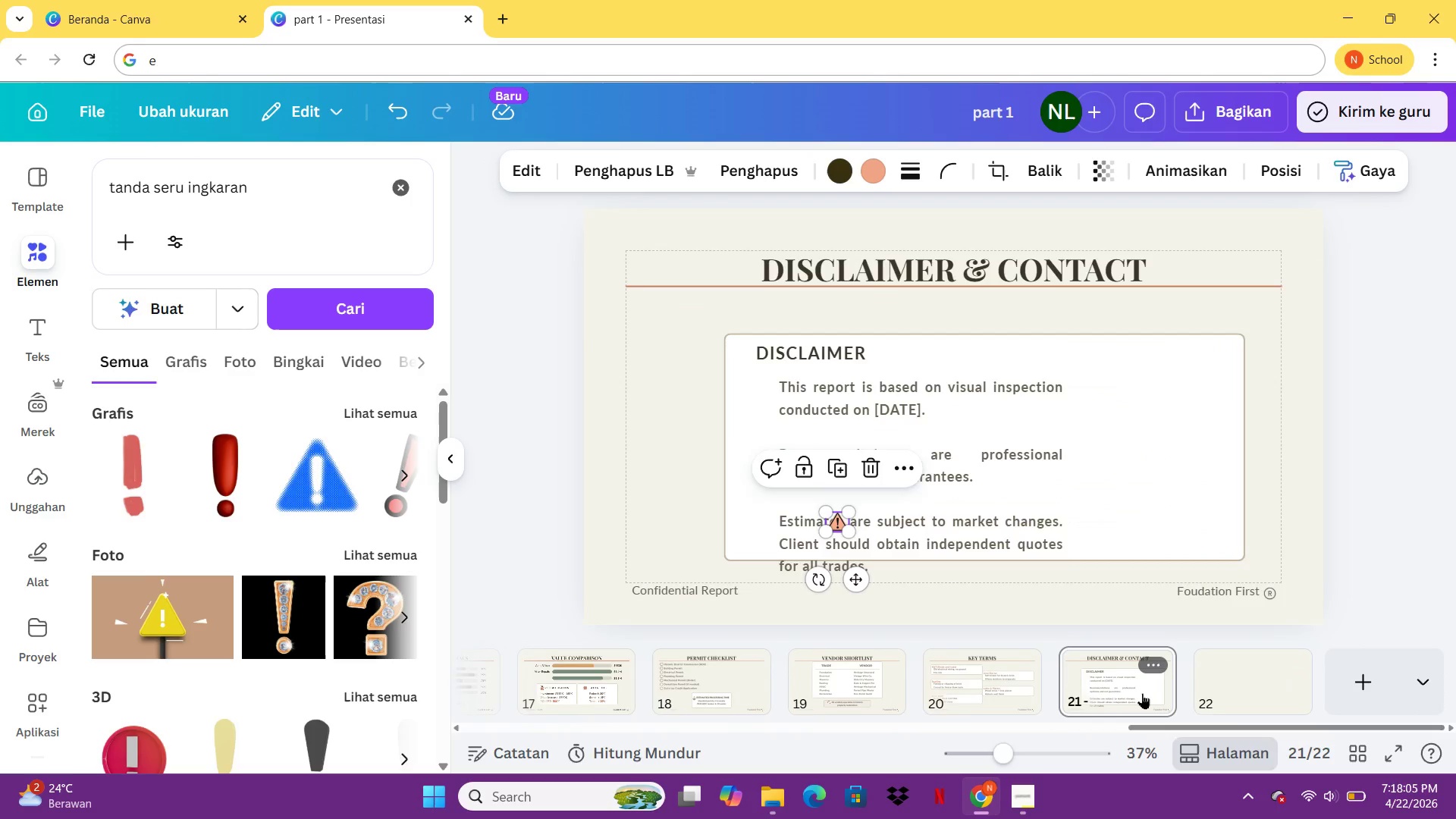 
key(Control+V)
 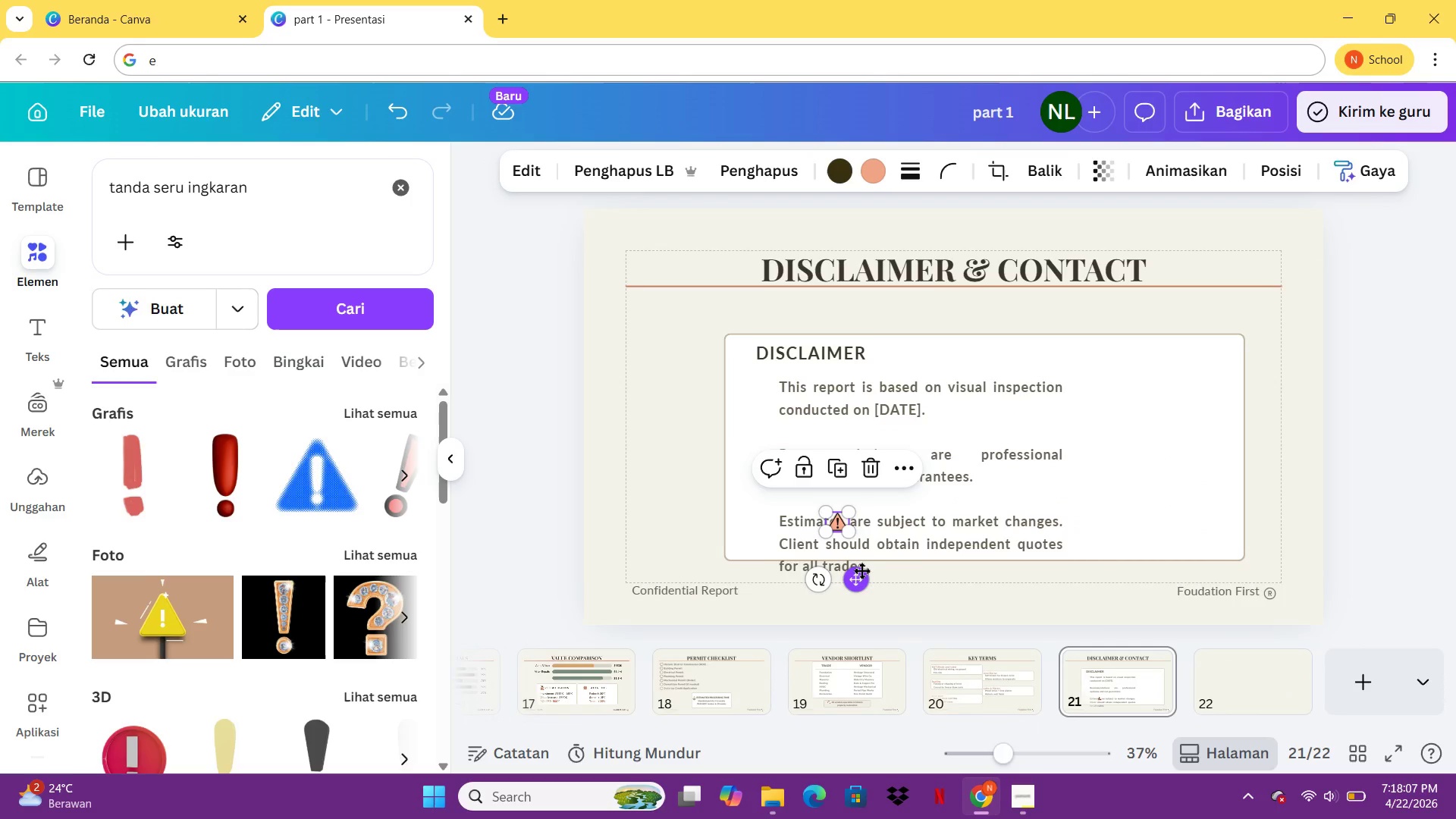 
left_click_drag(start_coordinate=[861, 570], to_coordinate=[766, 403])
 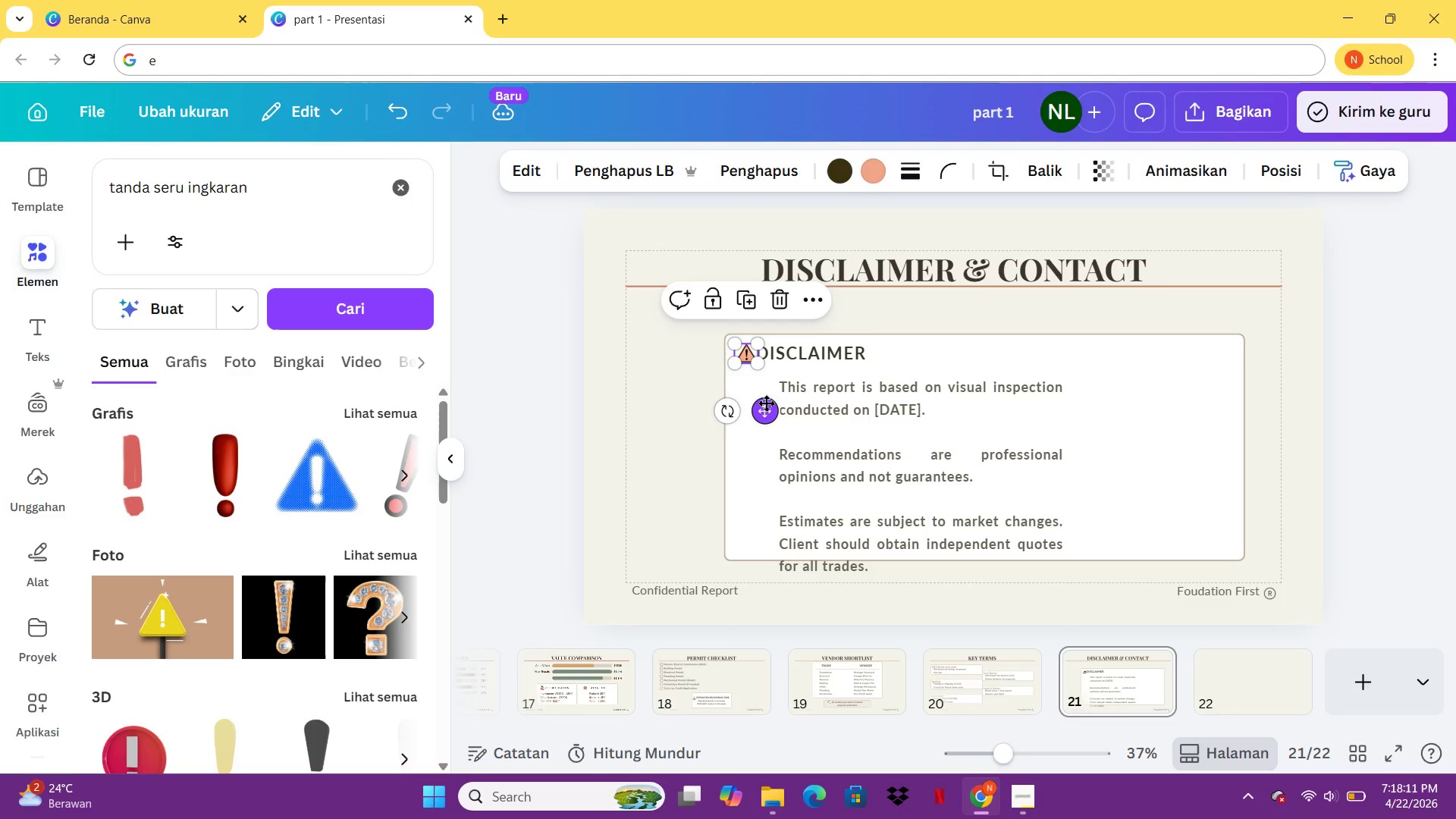 
hold_key(key=ArrowLeft, duration=0.86)
 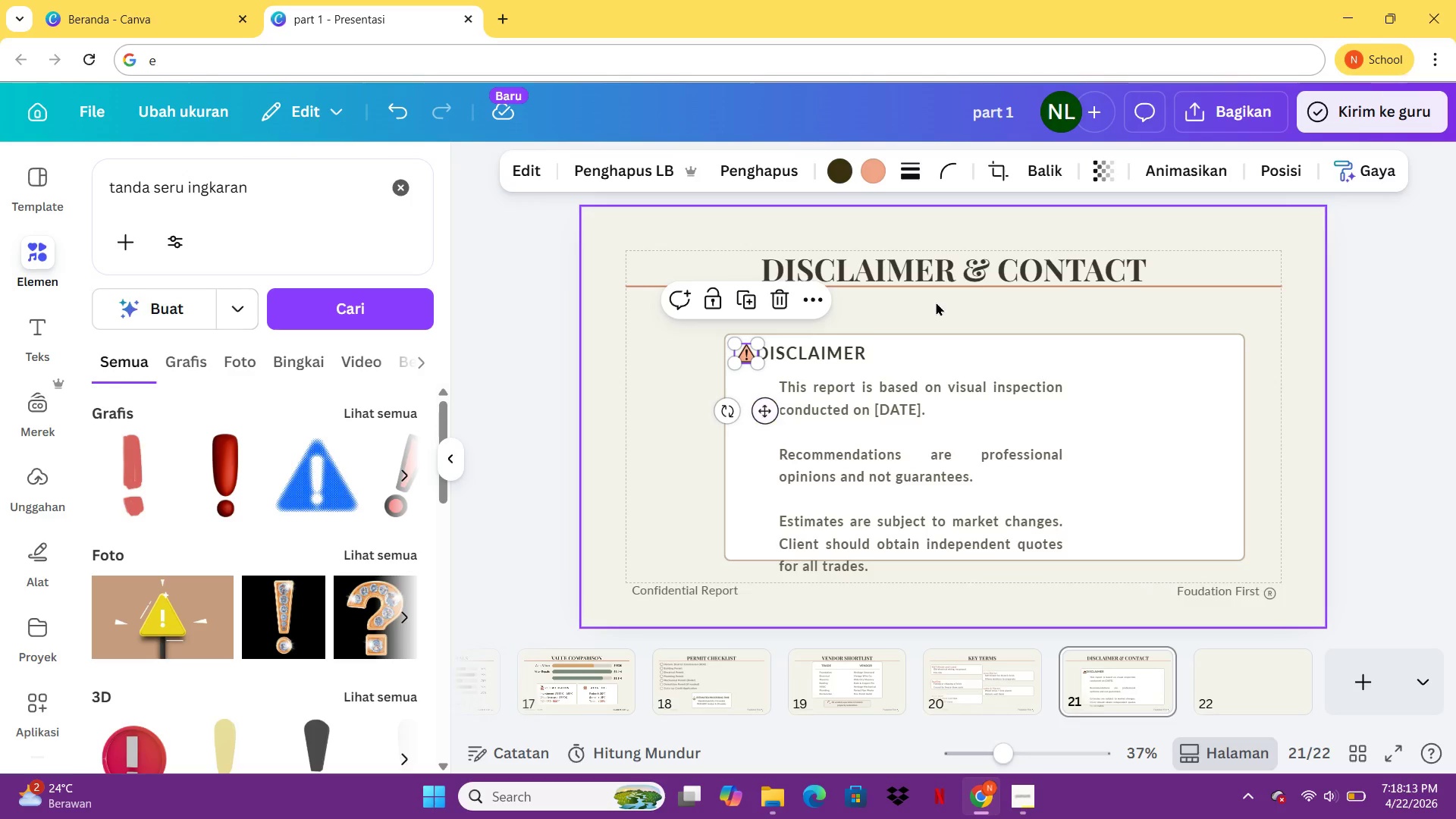 
left_click([936, 302])
 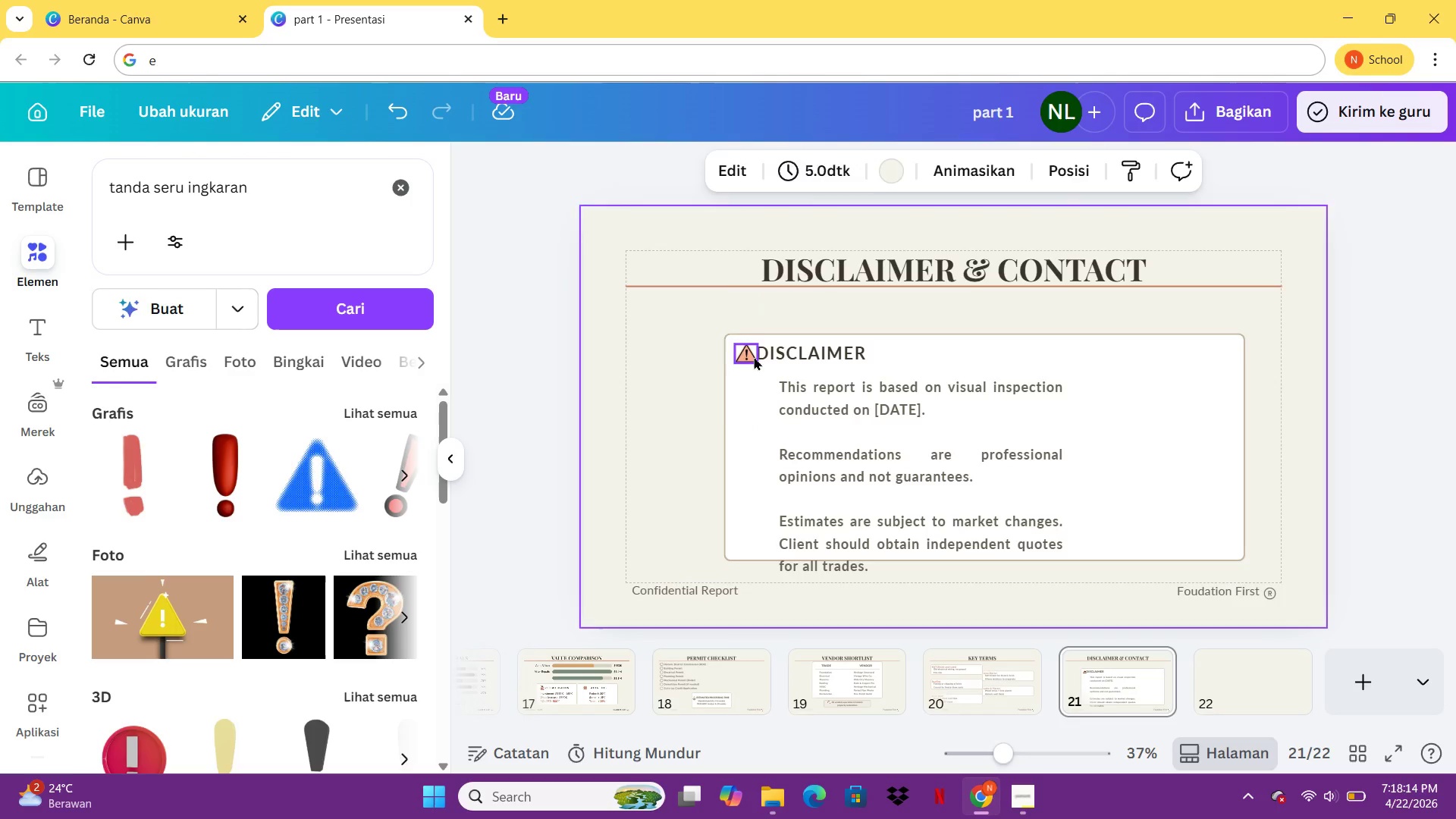 
left_click([747, 352])
 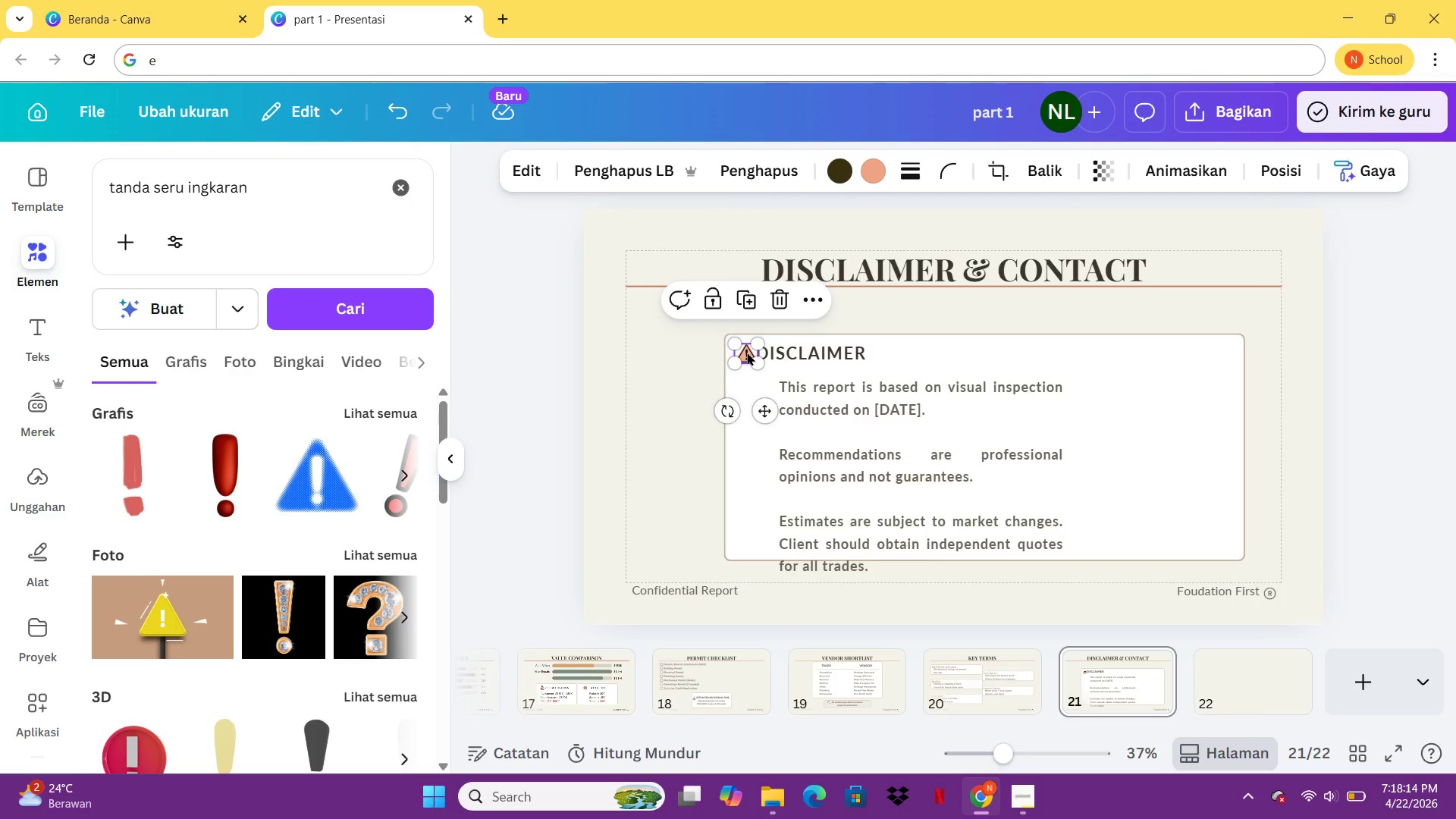 
key(ArrowLeft)
 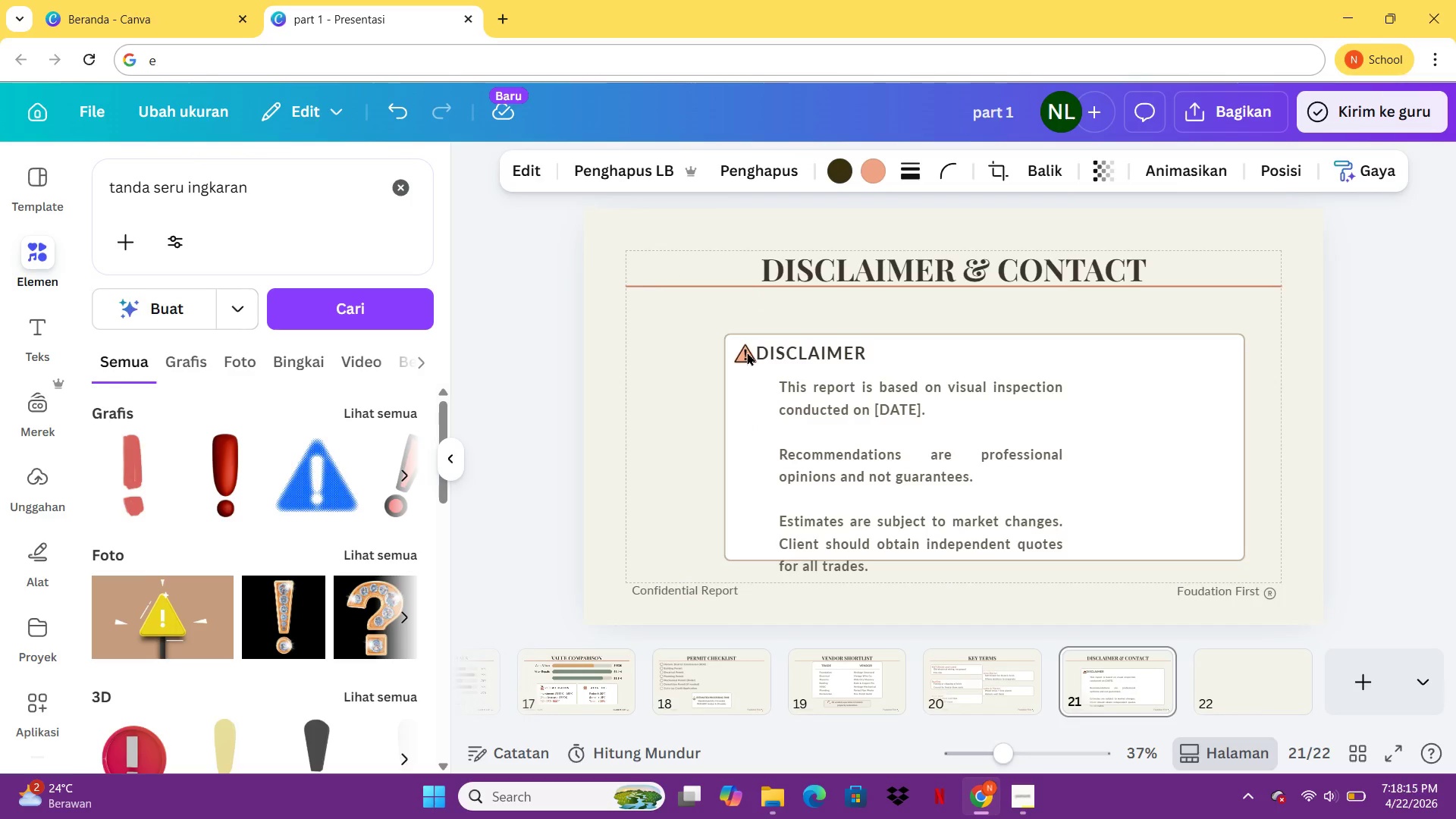 
key(ArrowLeft)
 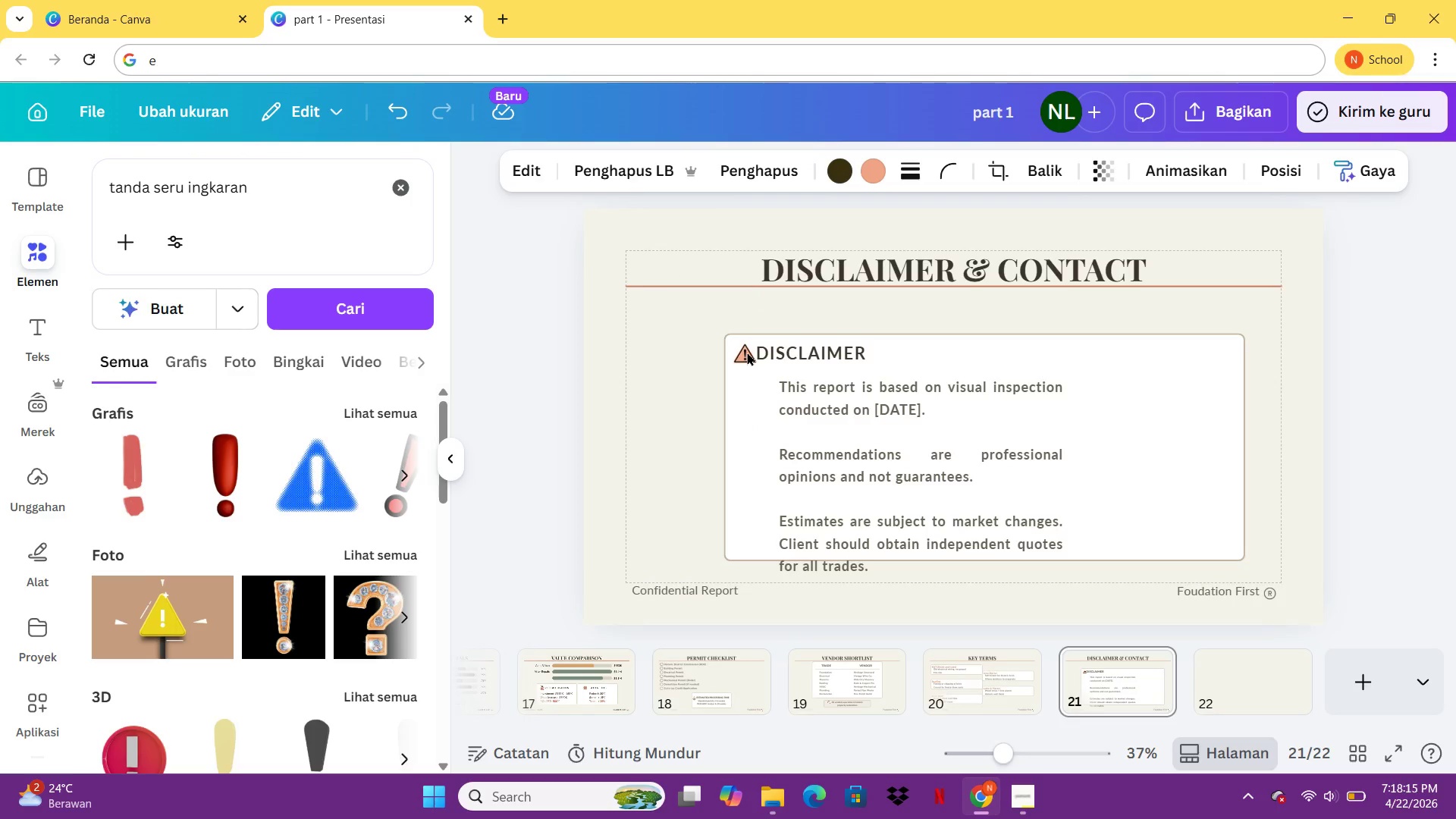 
key(ArrowLeft)
 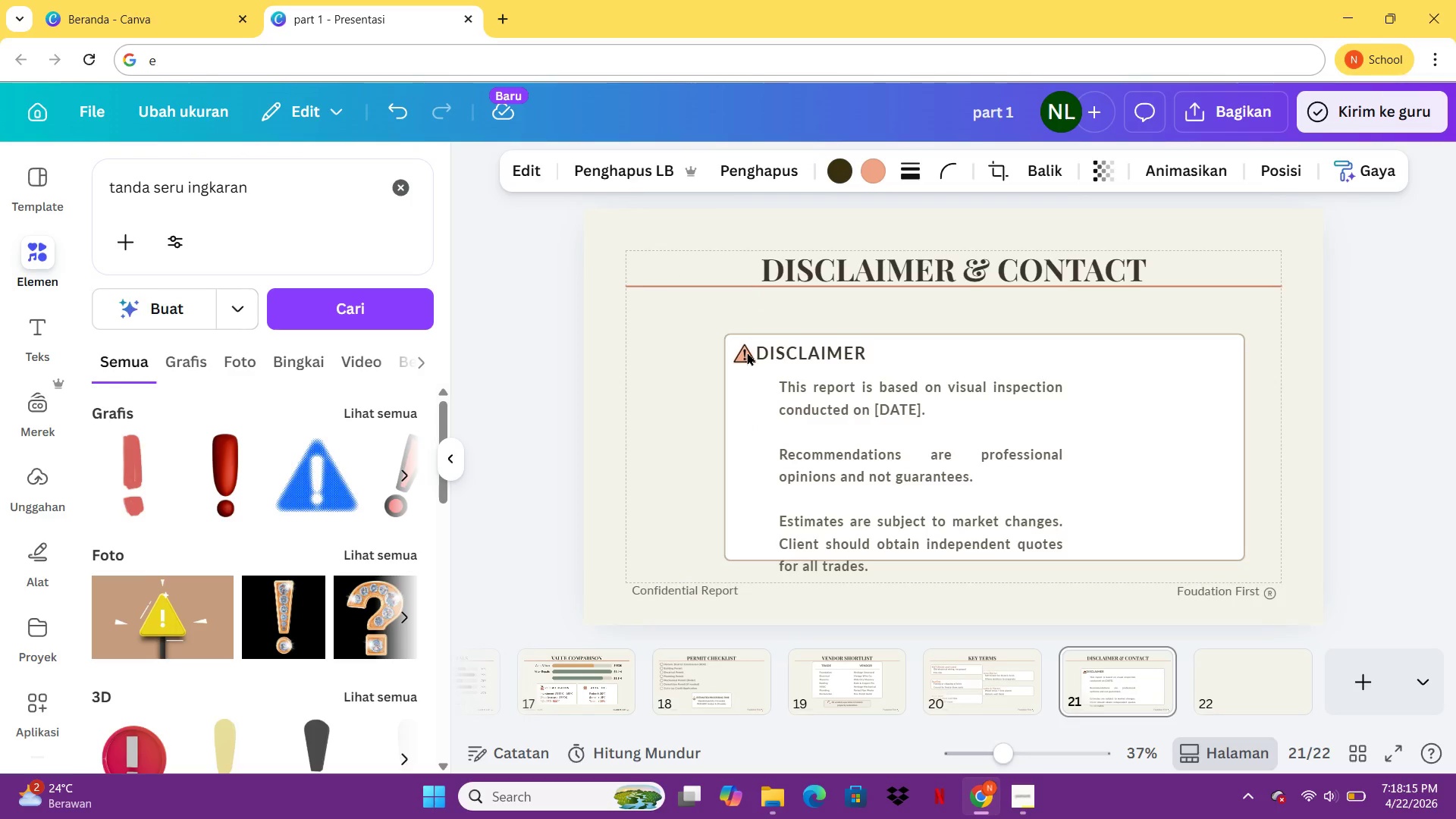 
key(ArrowLeft)
 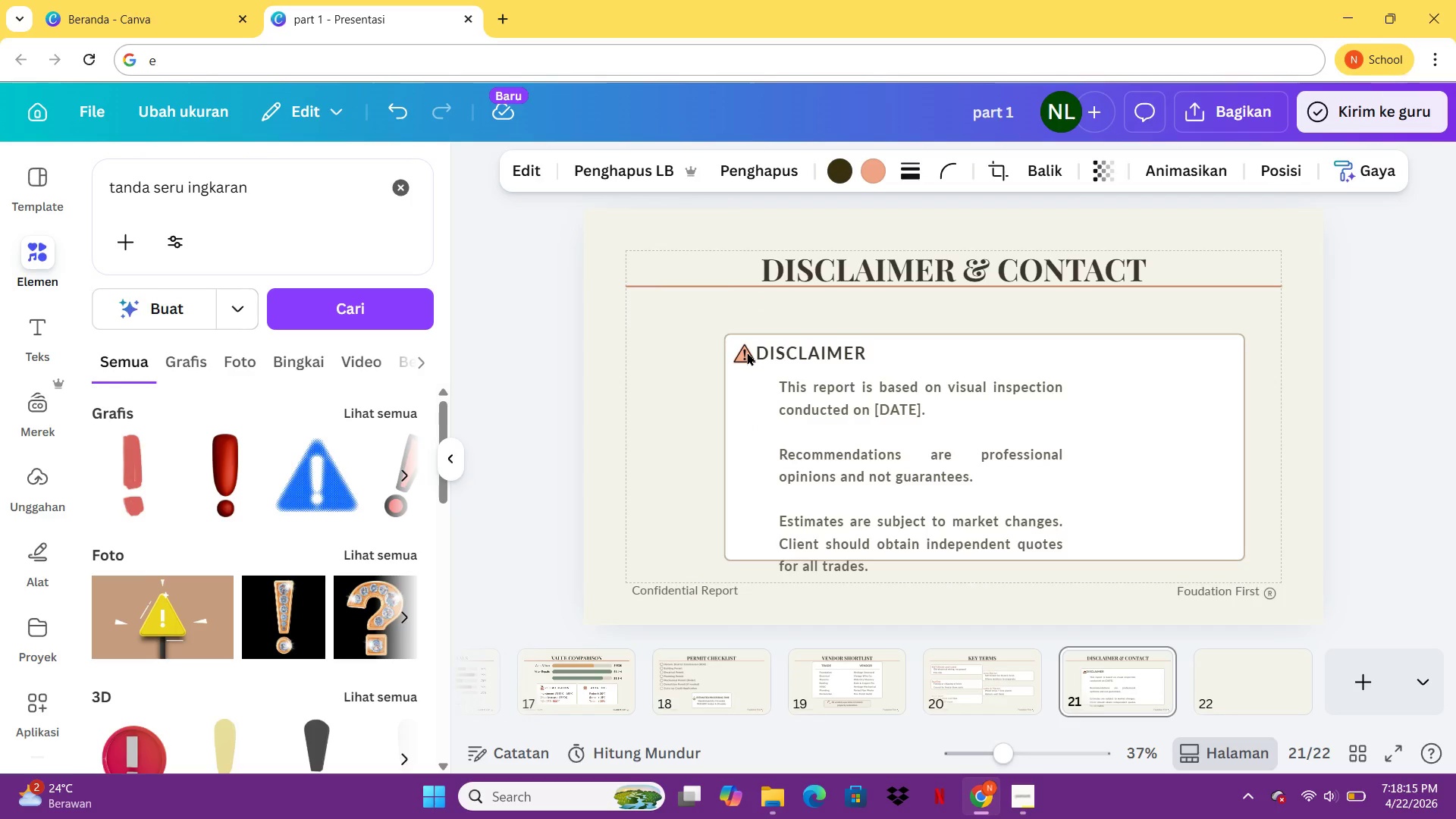 
key(ArrowLeft)
 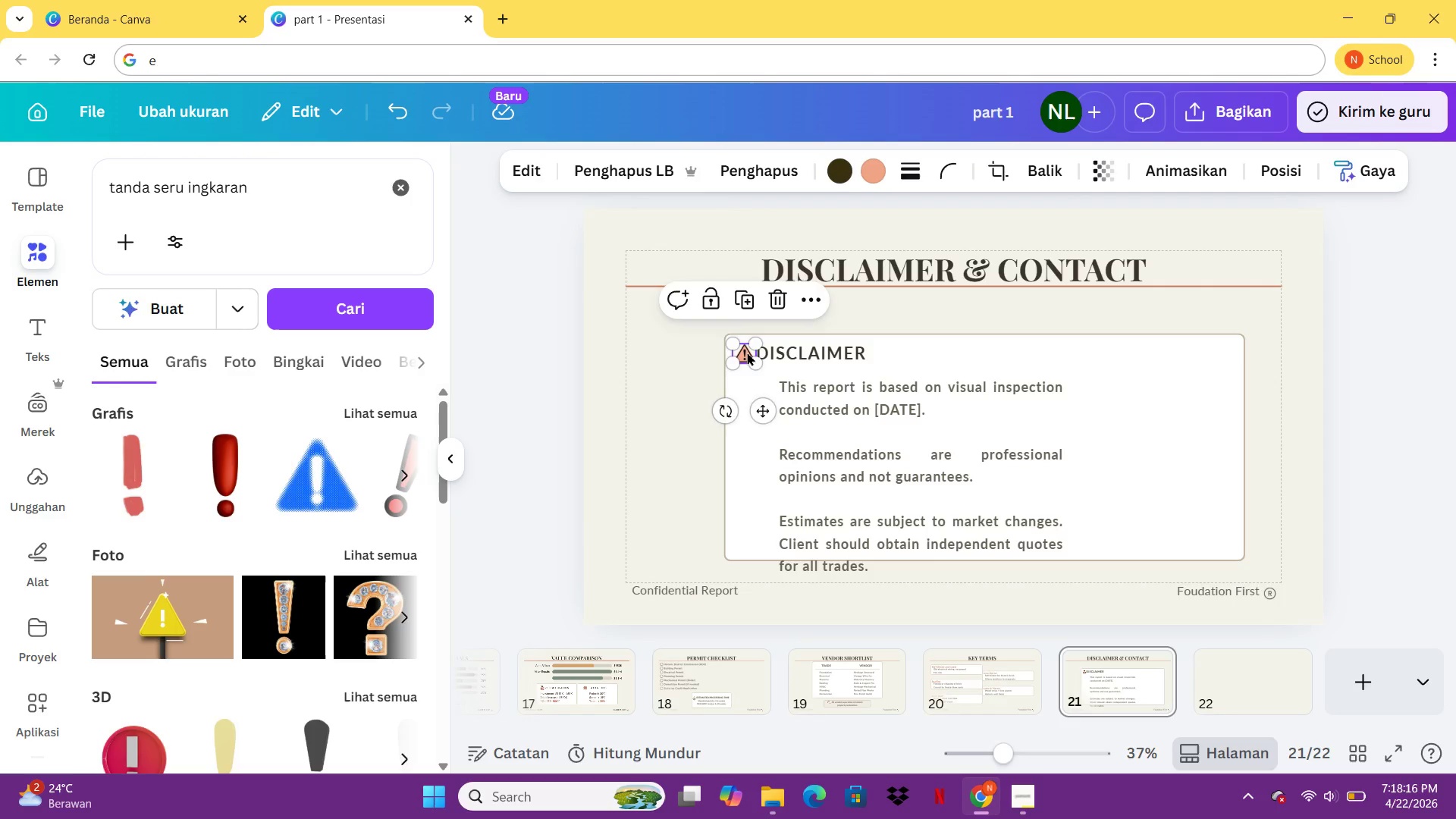 
key(ArrowUp)
 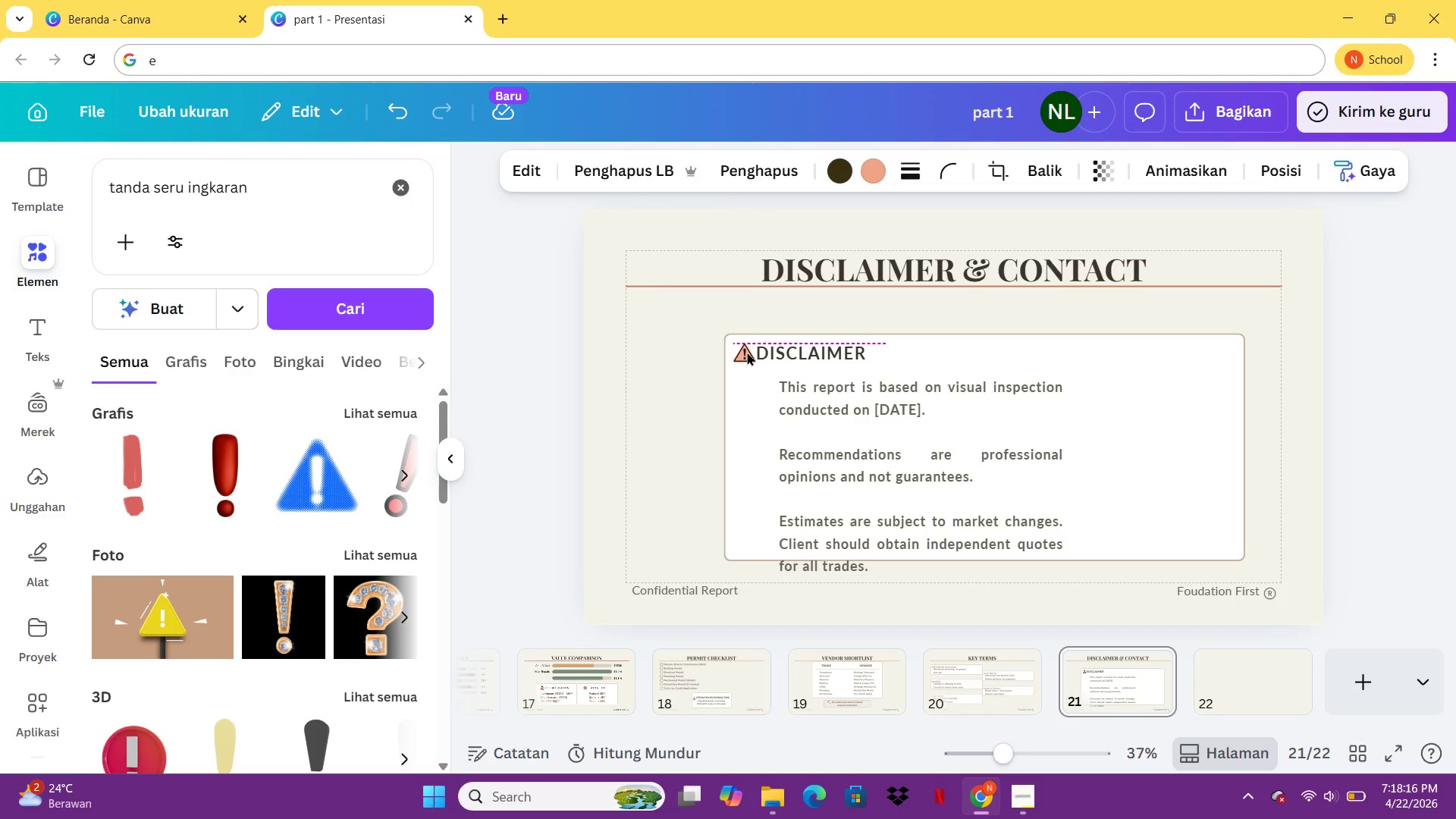 
key(ArrowUp)
 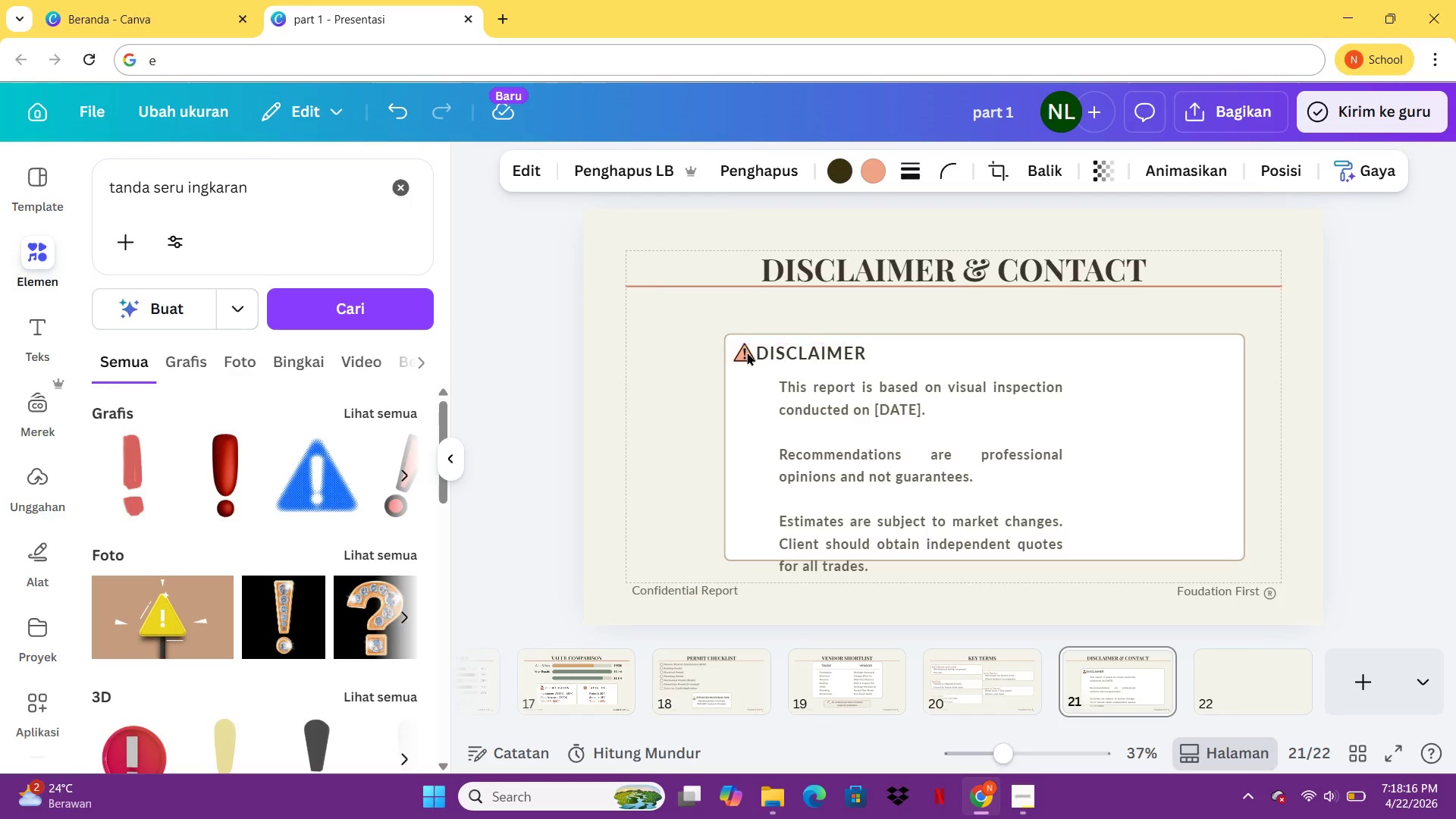 
key(ArrowUp)
 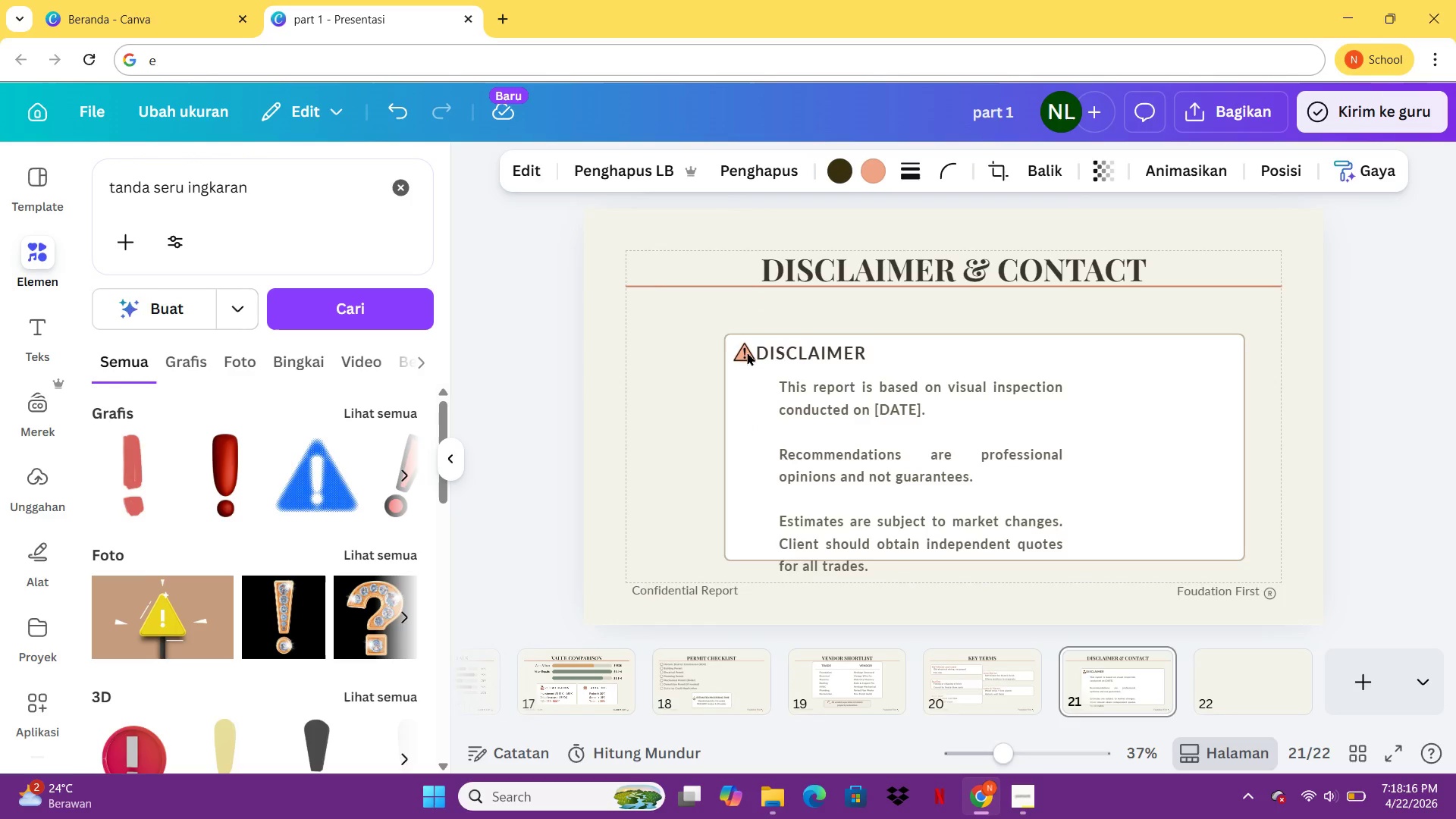 
key(ArrowUp)
 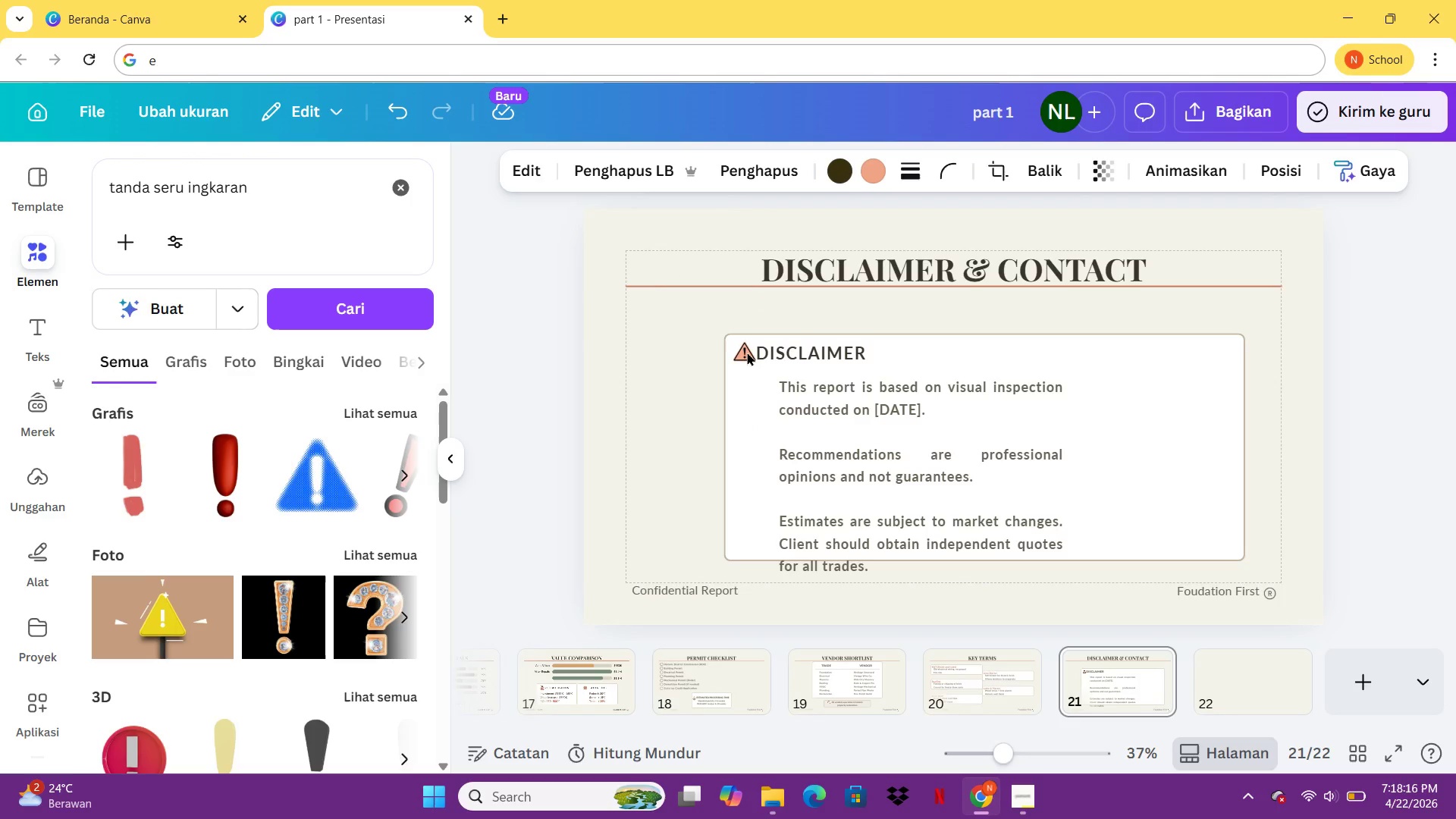 
key(ArrowUp)
 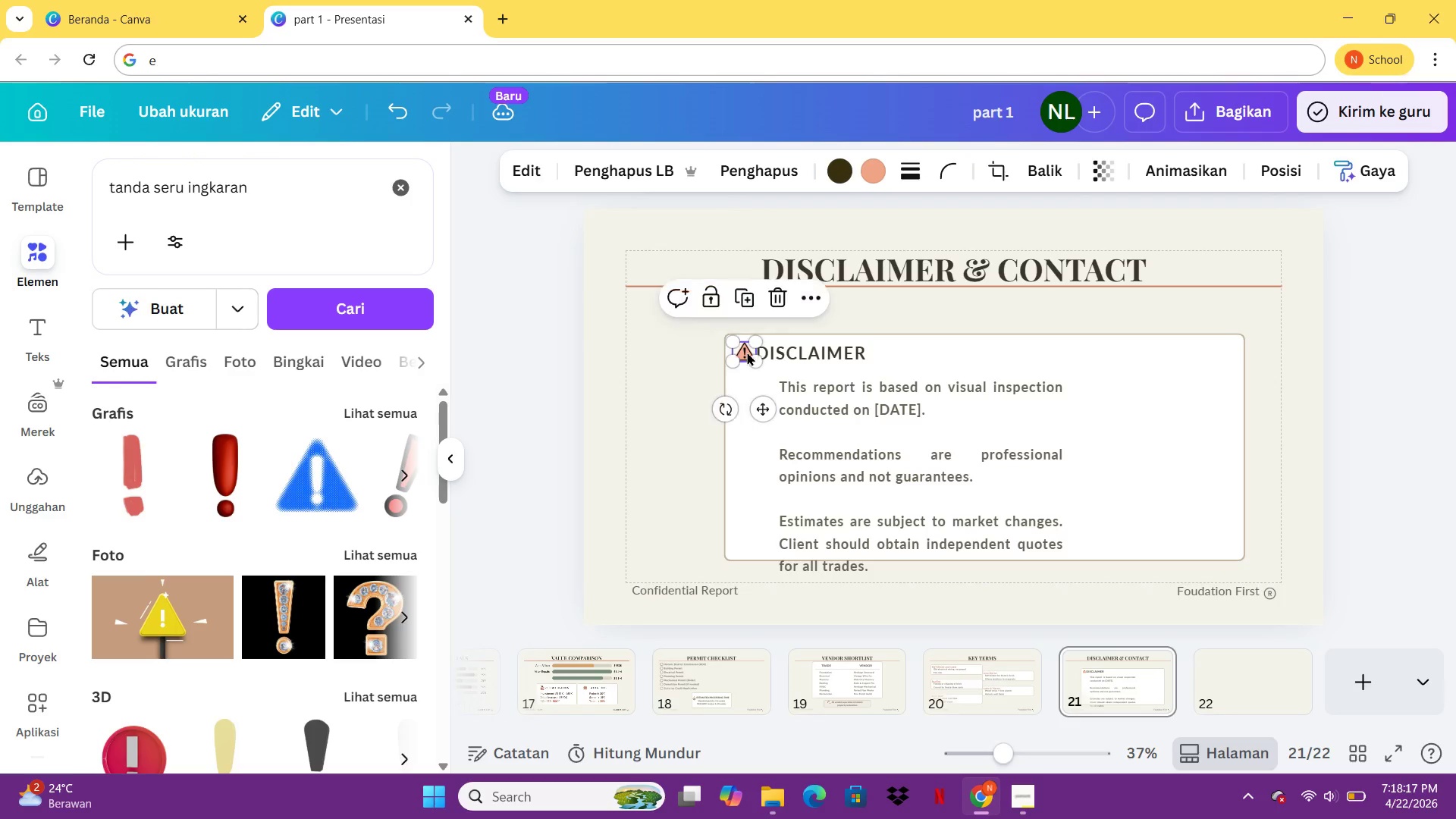 
key(ArrowLeft)
 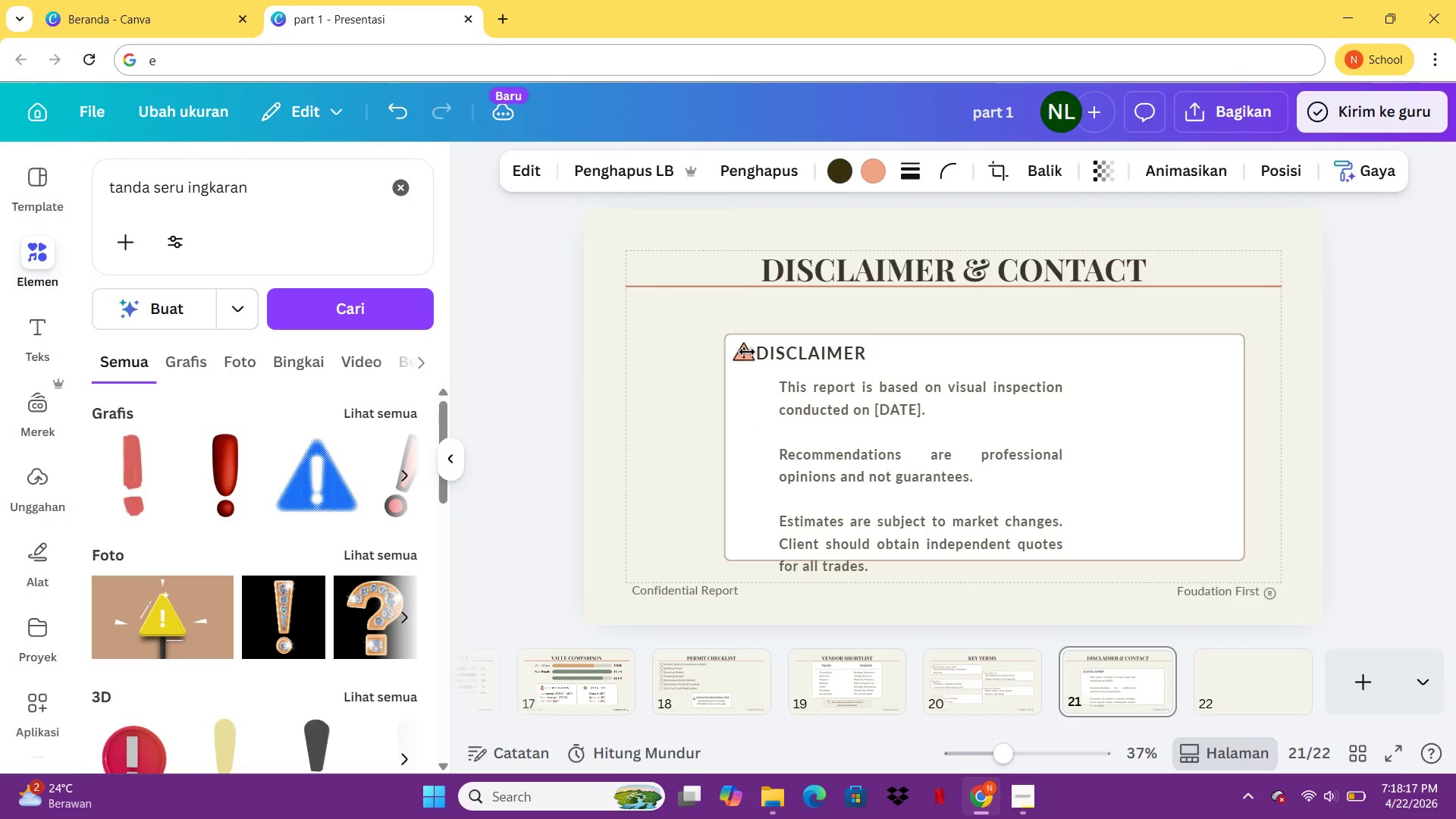 
key(ArrowLeft)
 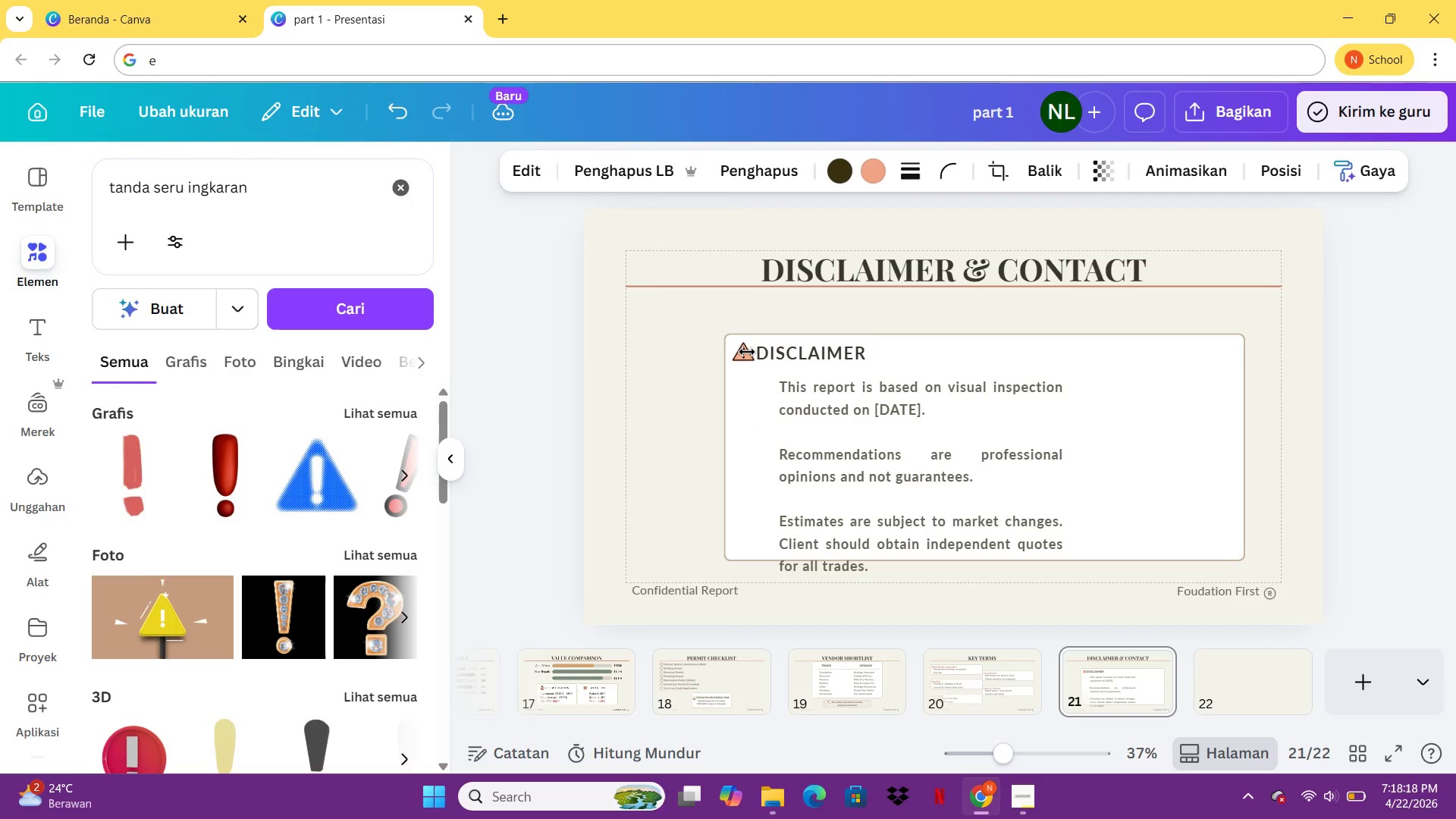 
key(ArrowLeft)
 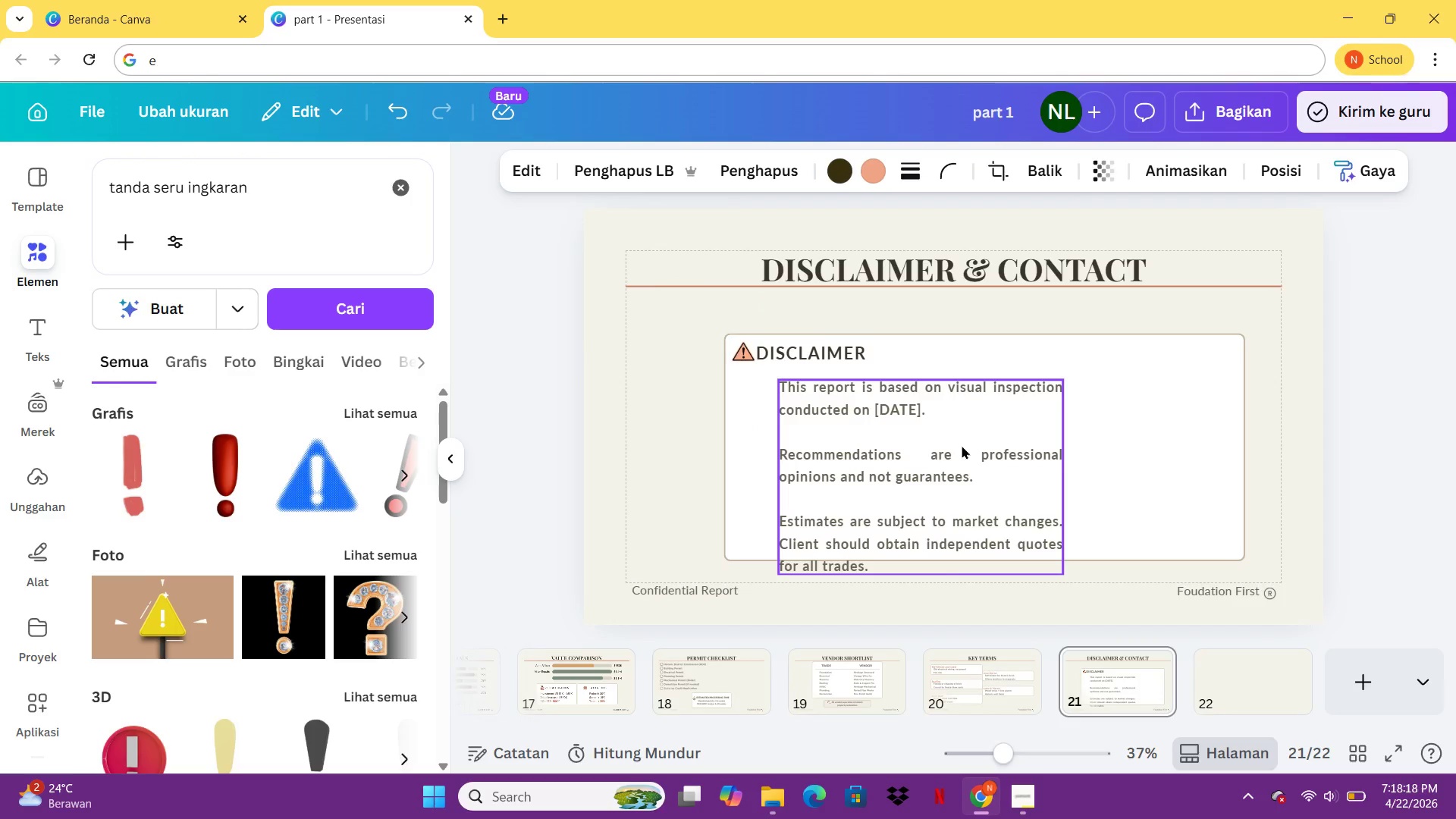 
left_click([962, 445])
 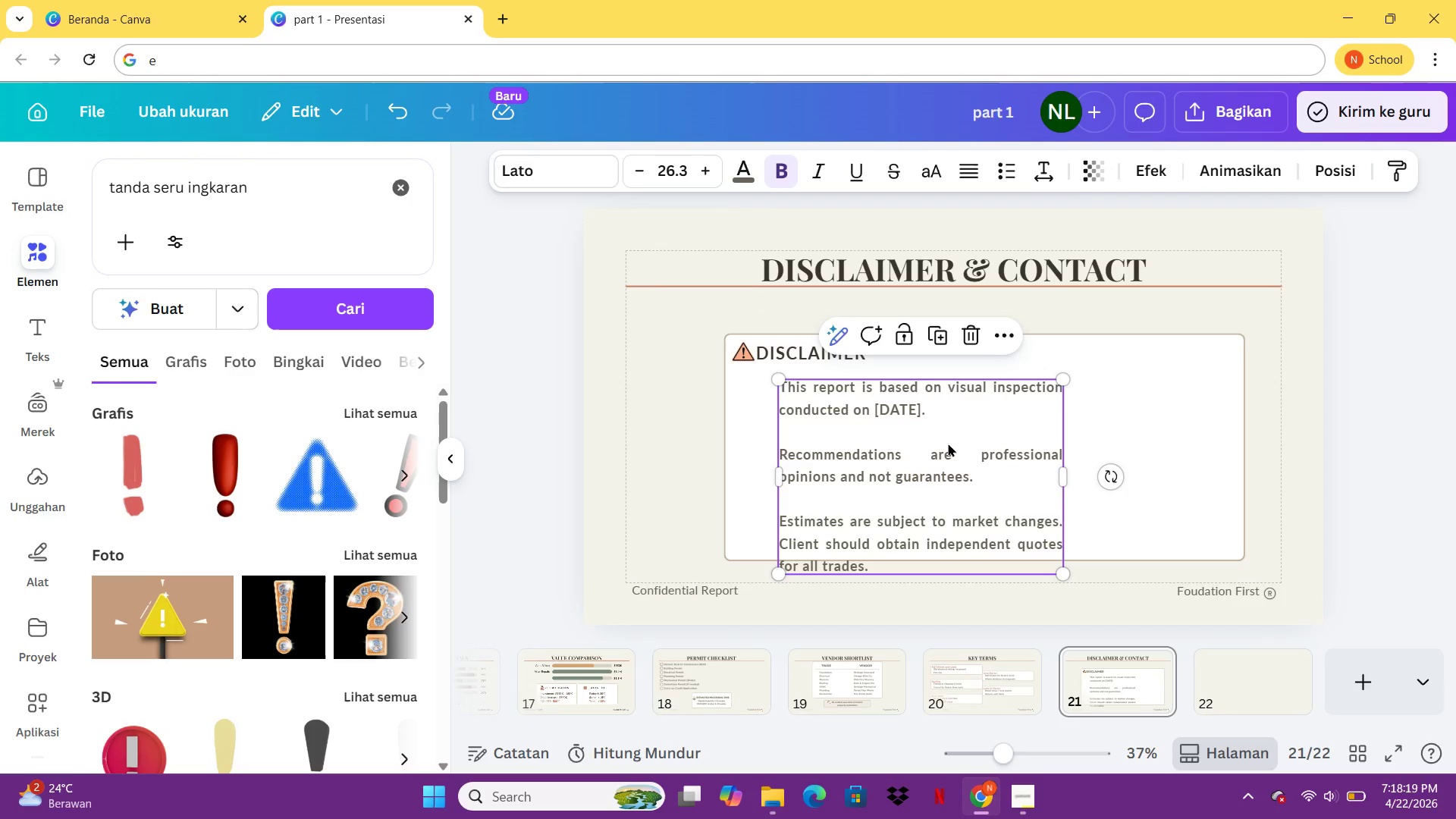 
left_click_drag(start_coordinate=[948, 443], to_coordinate=[930, 435])
 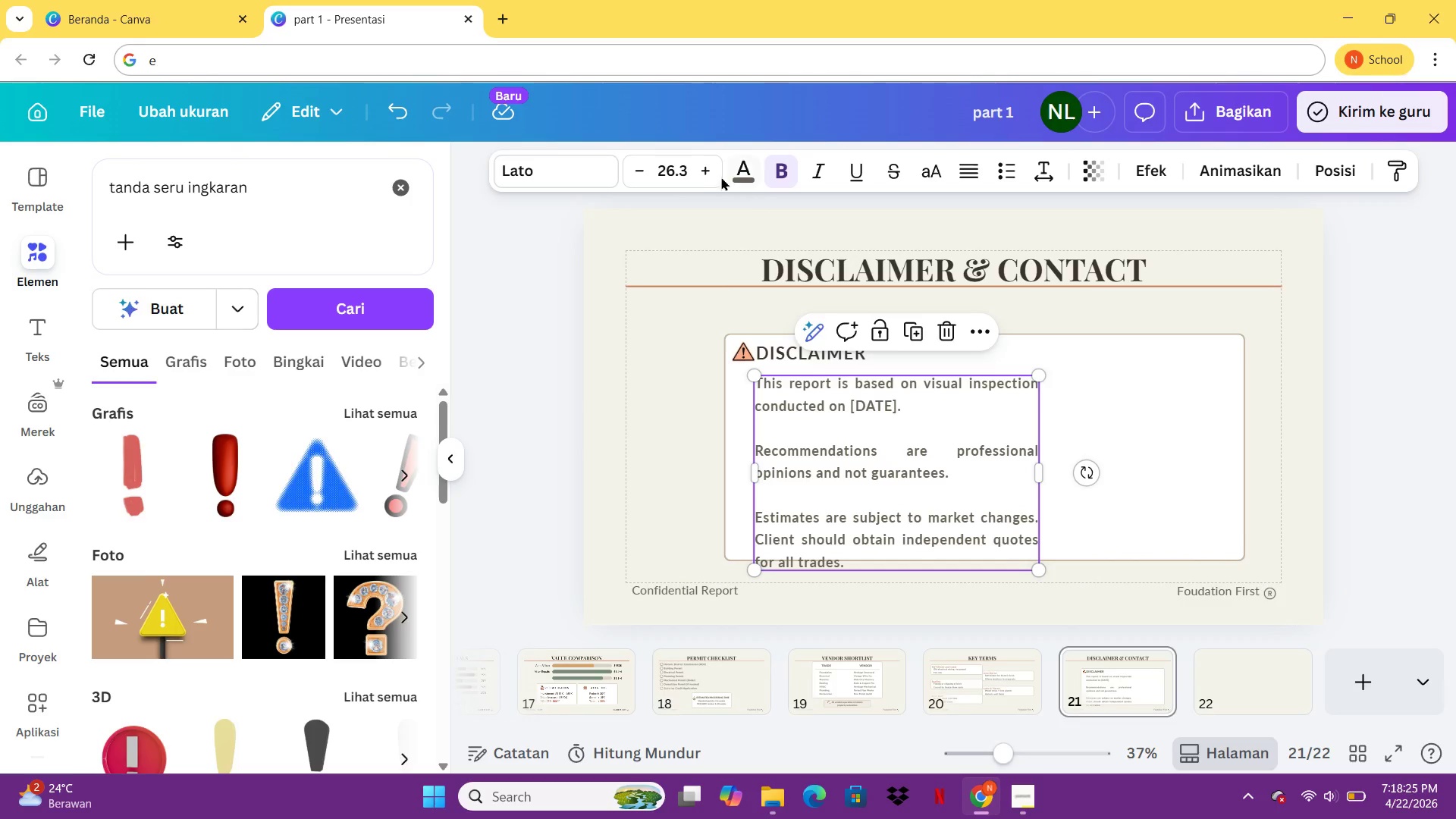 
left_click([714, 176])
 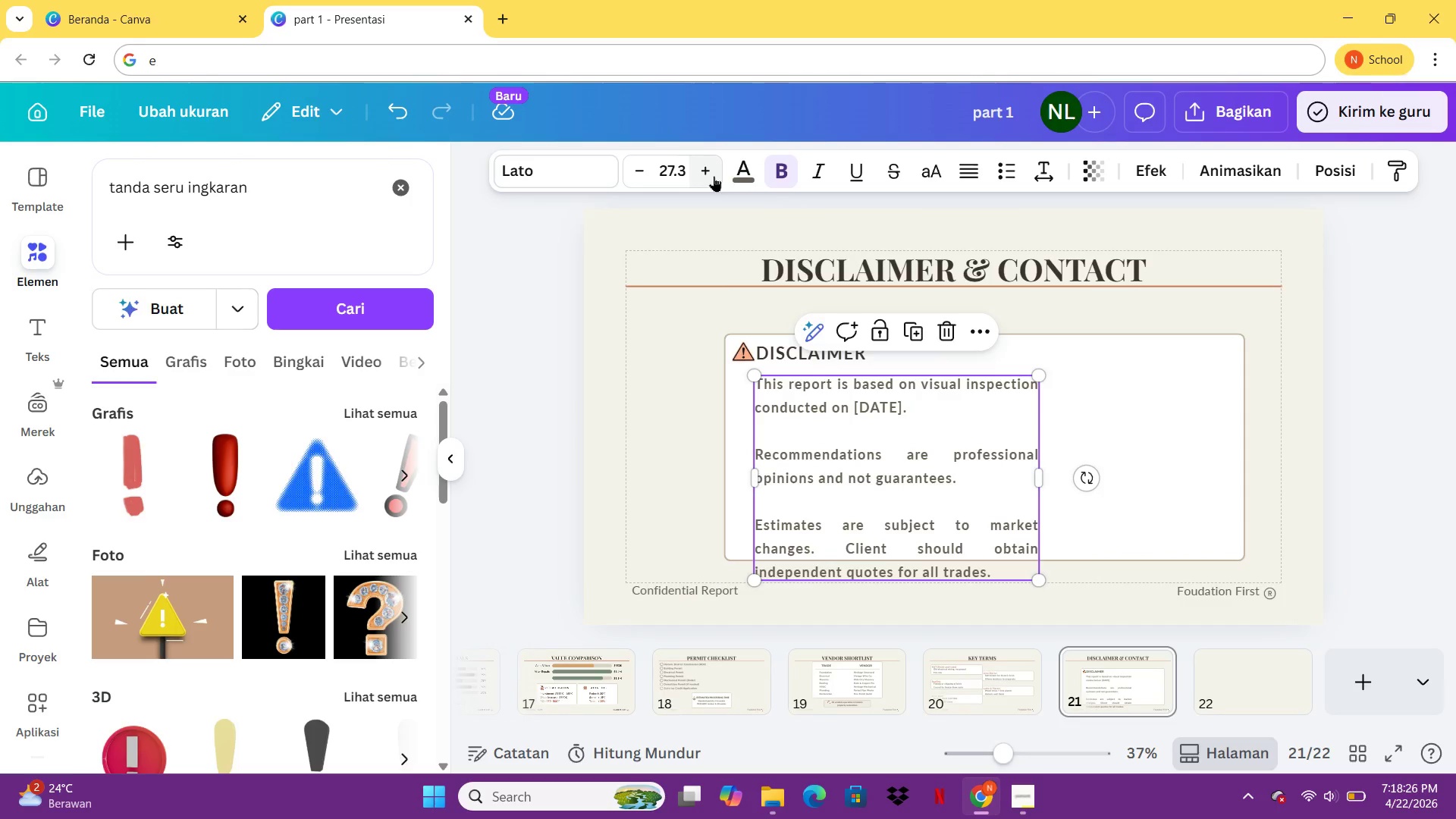 
left_click([714, 176])
 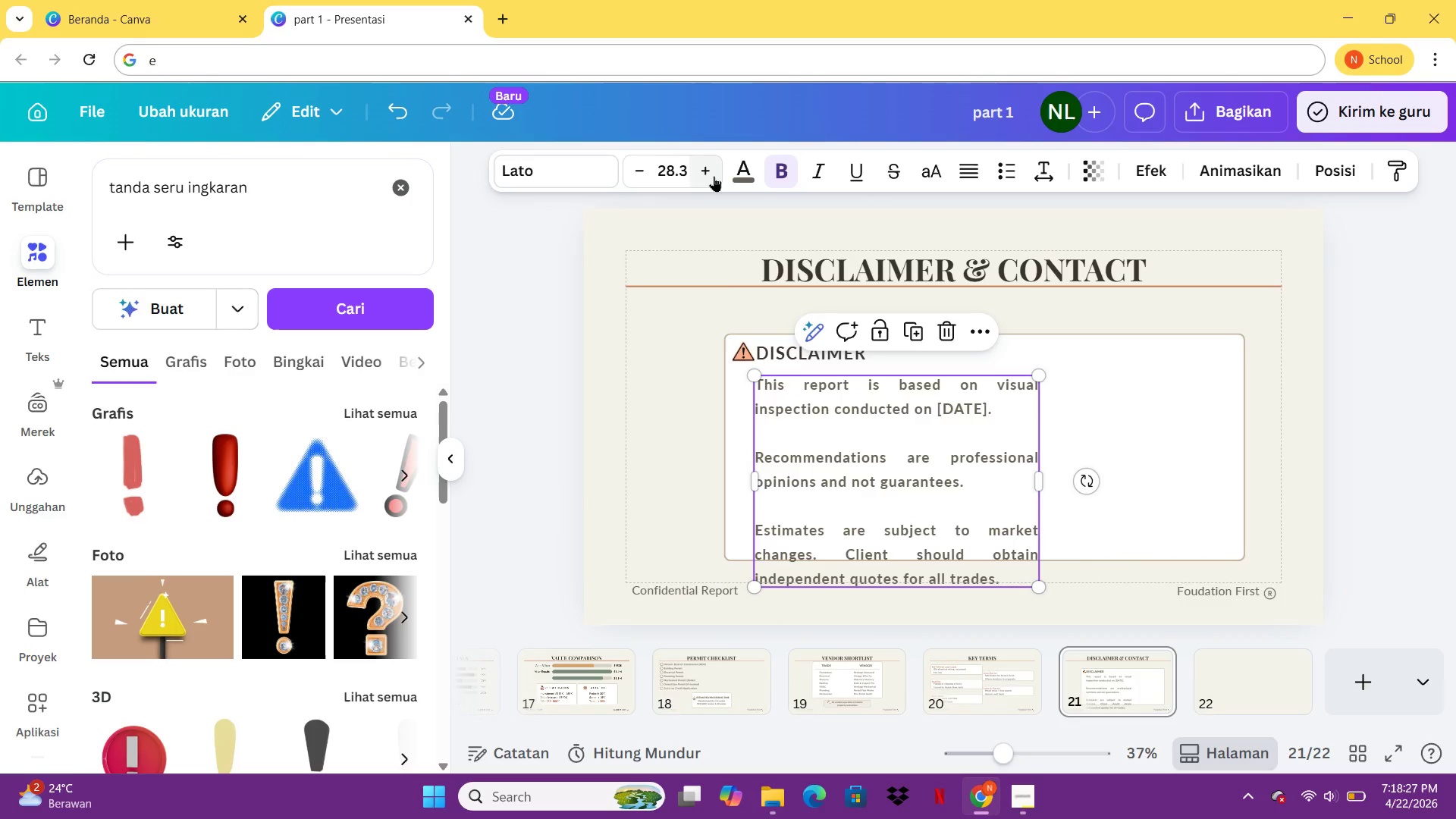 
left_click([714, 176])
 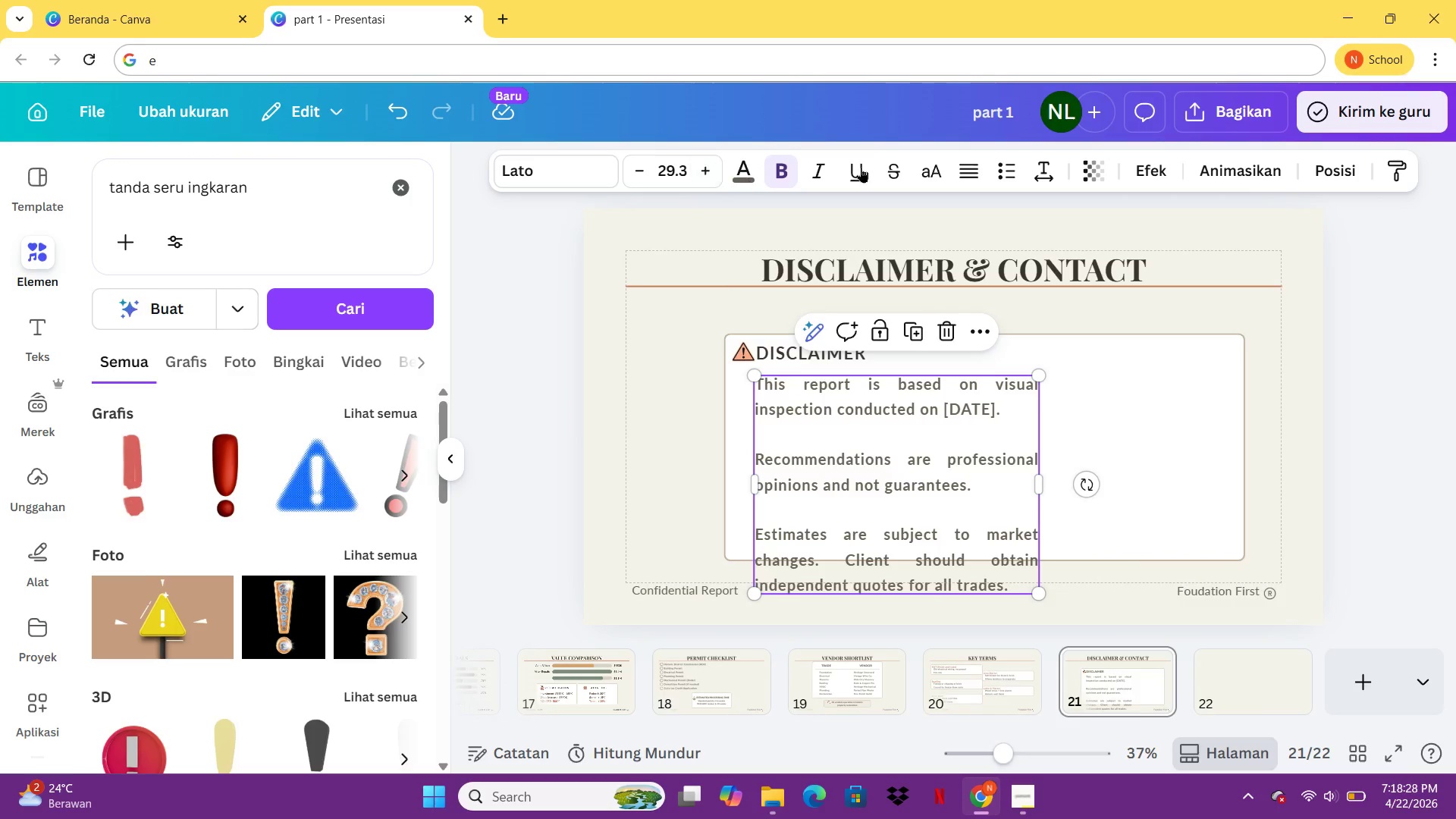 
left_click([768, 166])
 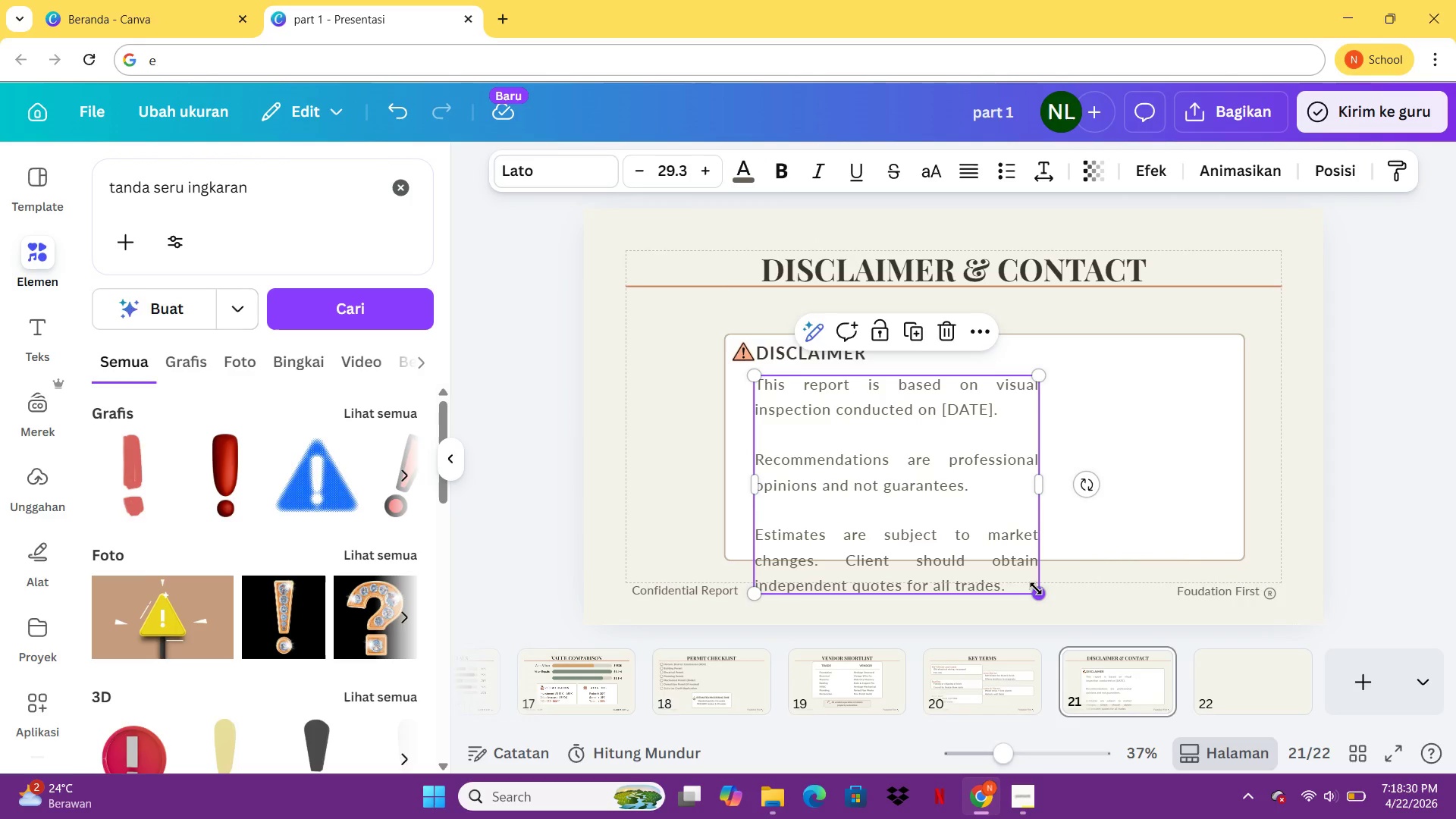 
left_click_drag(start_coordinate=[1036, 588], to_coordinate=[1013, 518])
 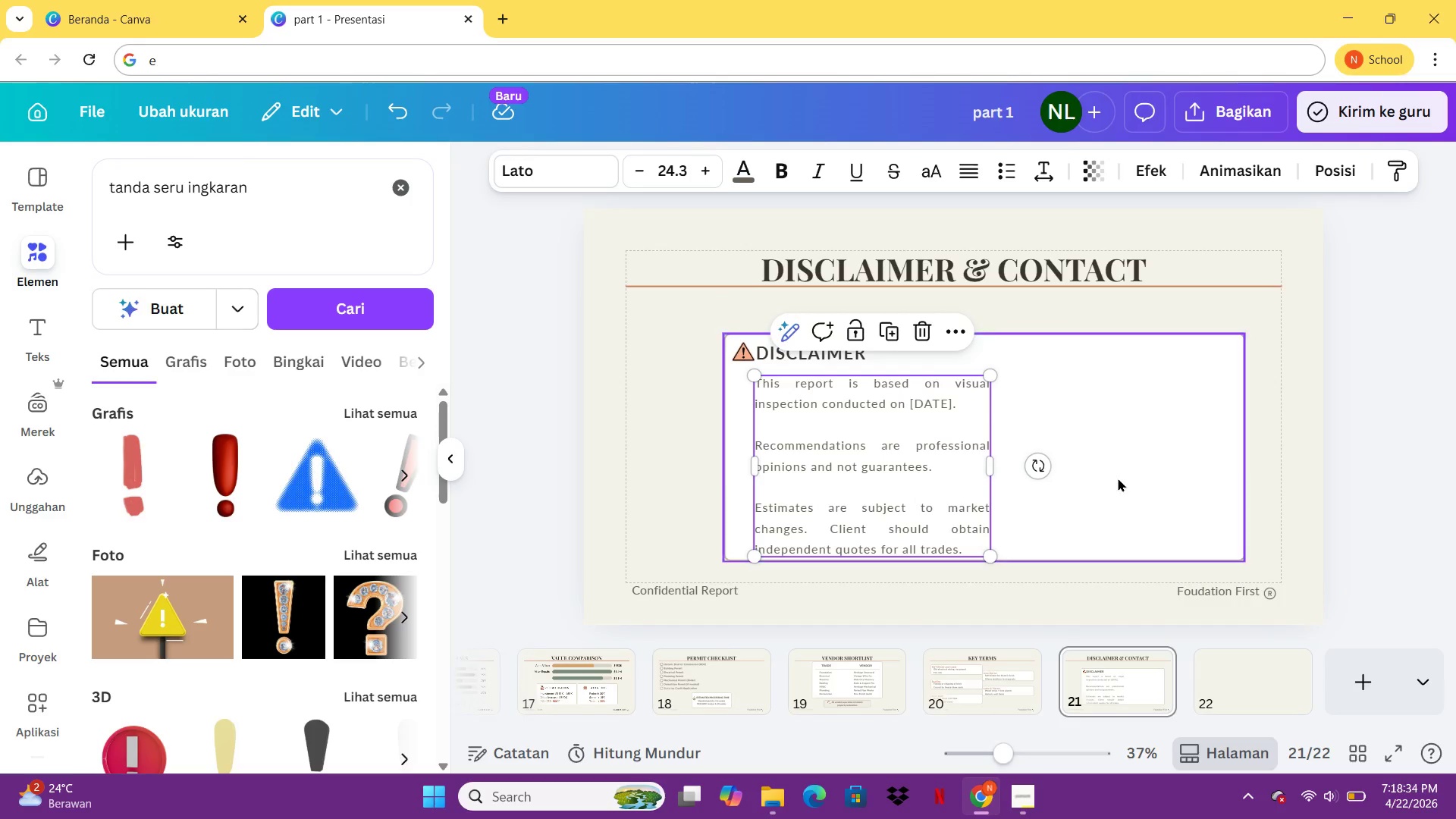 
left_click([1118, 478])
 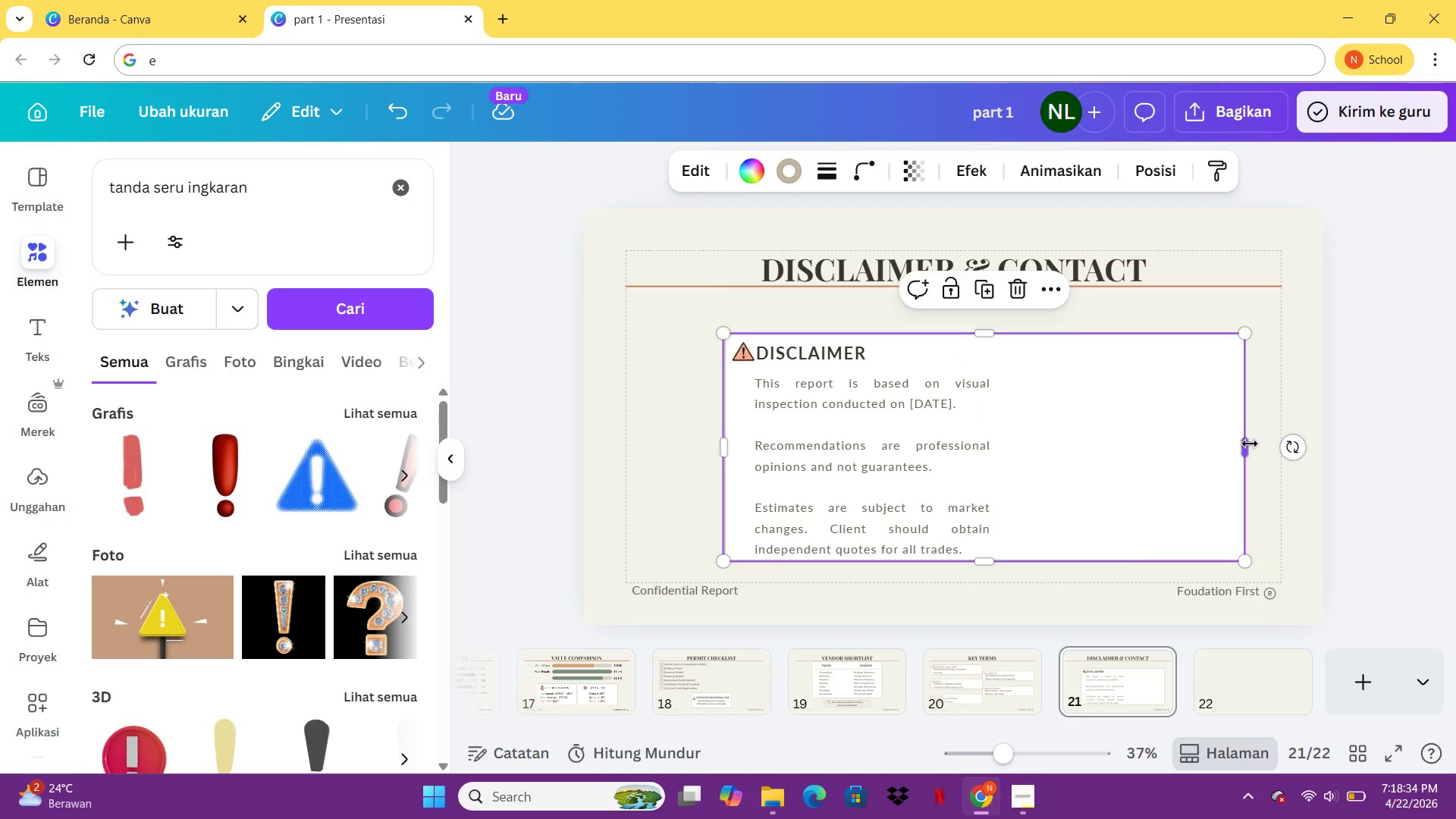 
left_click_drag(start_coordinate=[1250, 444], to_coordinate=[1029, 465])
 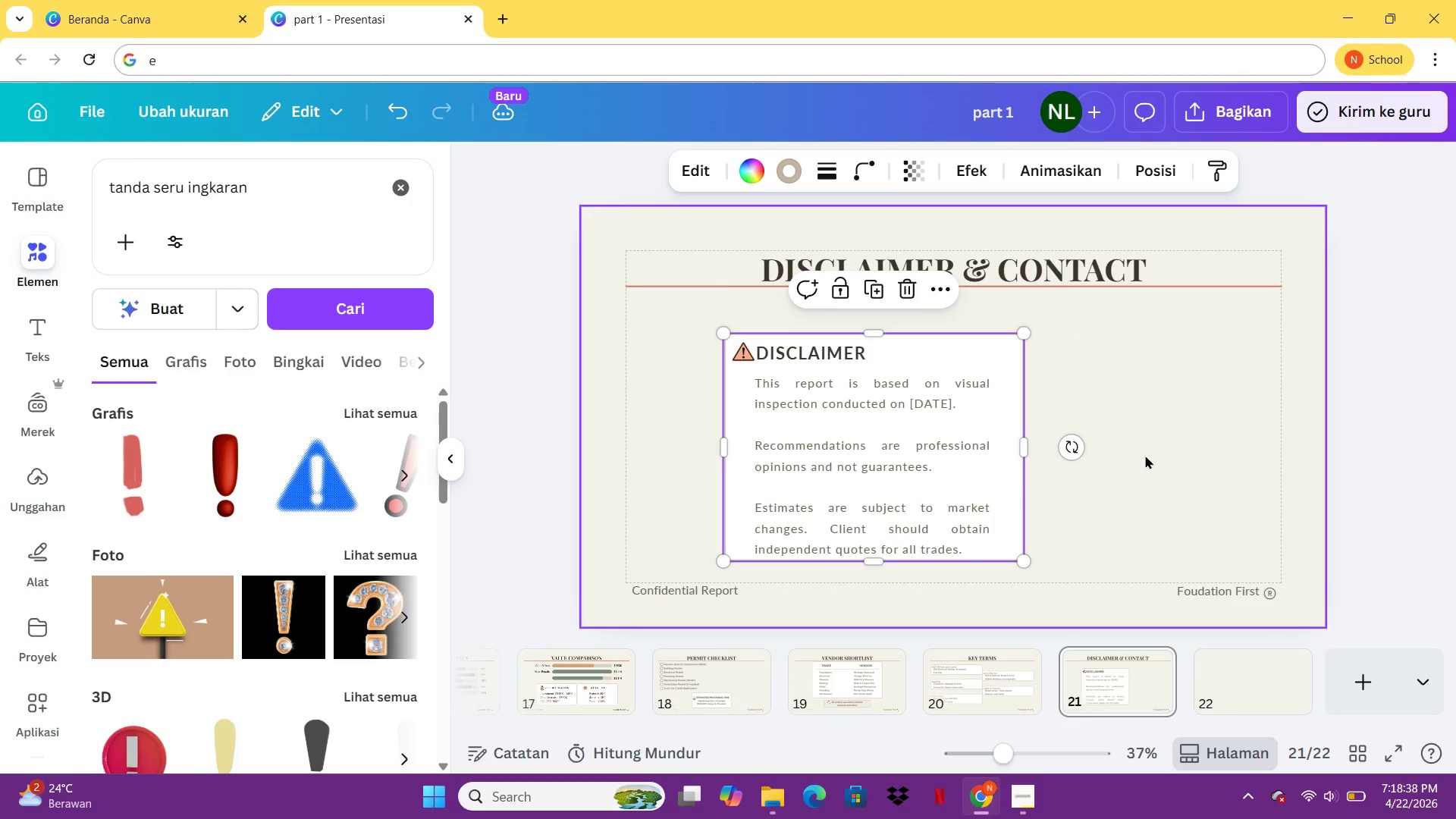 
left_click([1145, 455])
 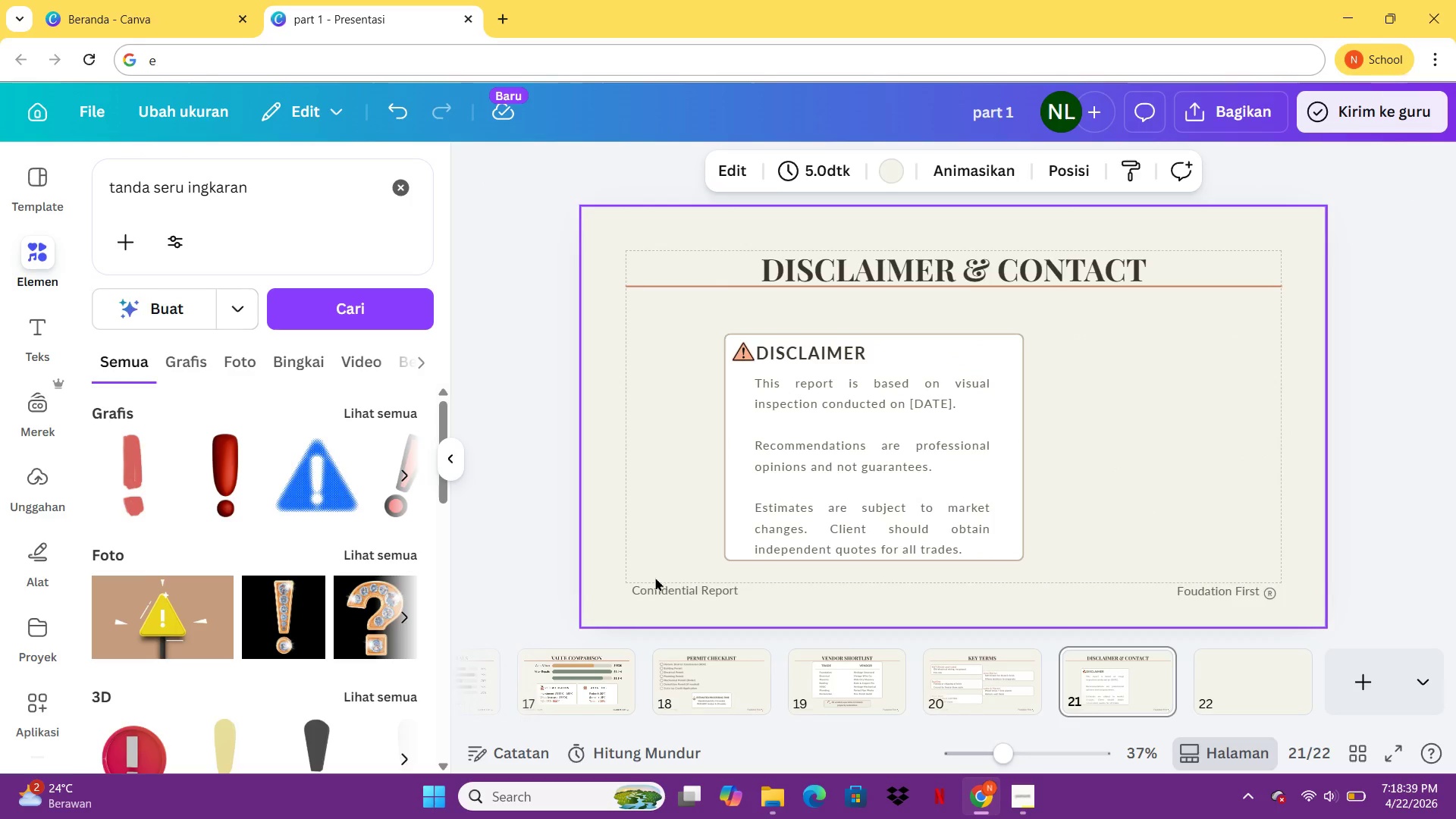 
left_click([655, 577])
 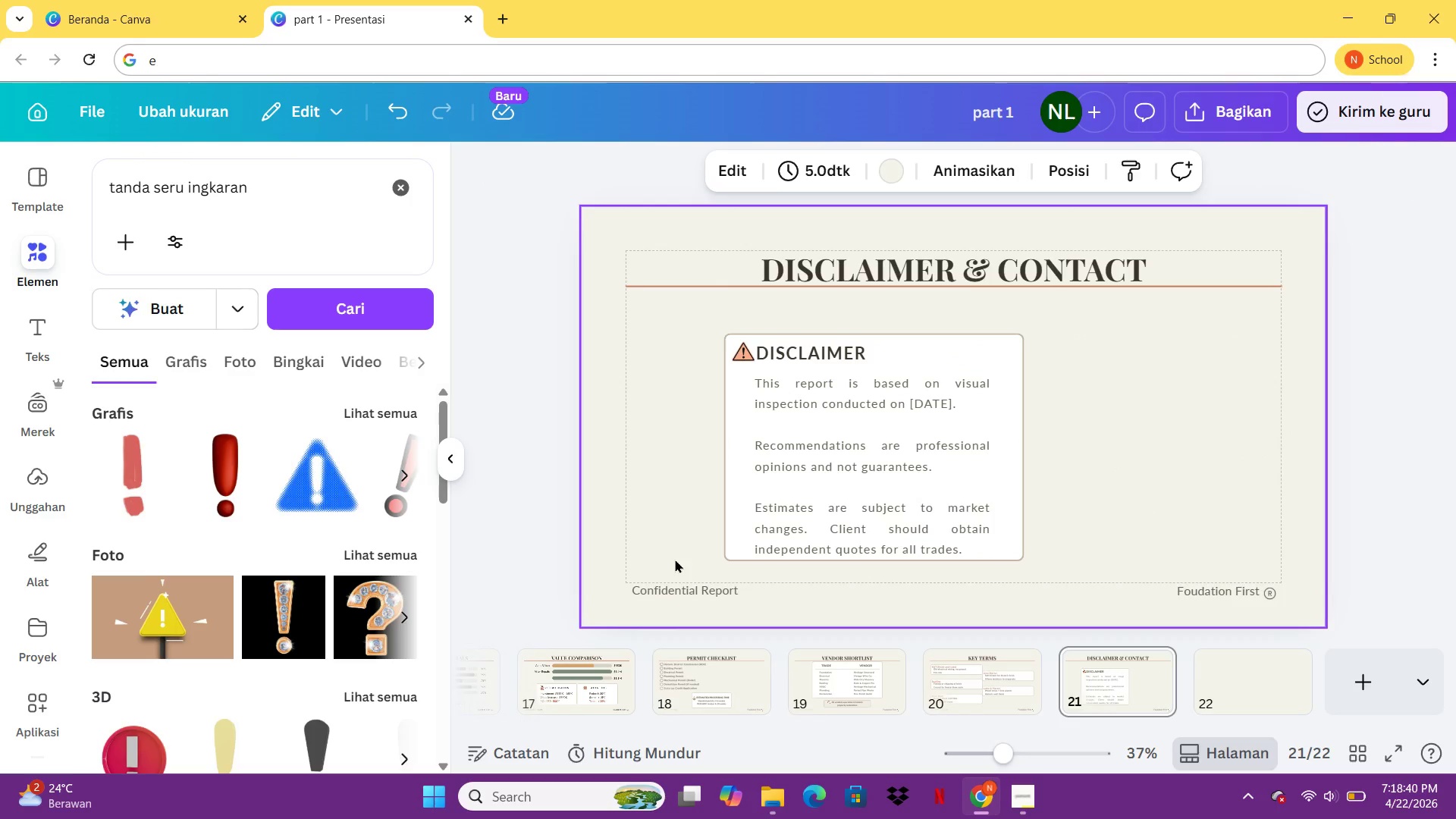 
left_click_drag(start_coordinate=[682, 556], to_coordinate=[980, 351])
 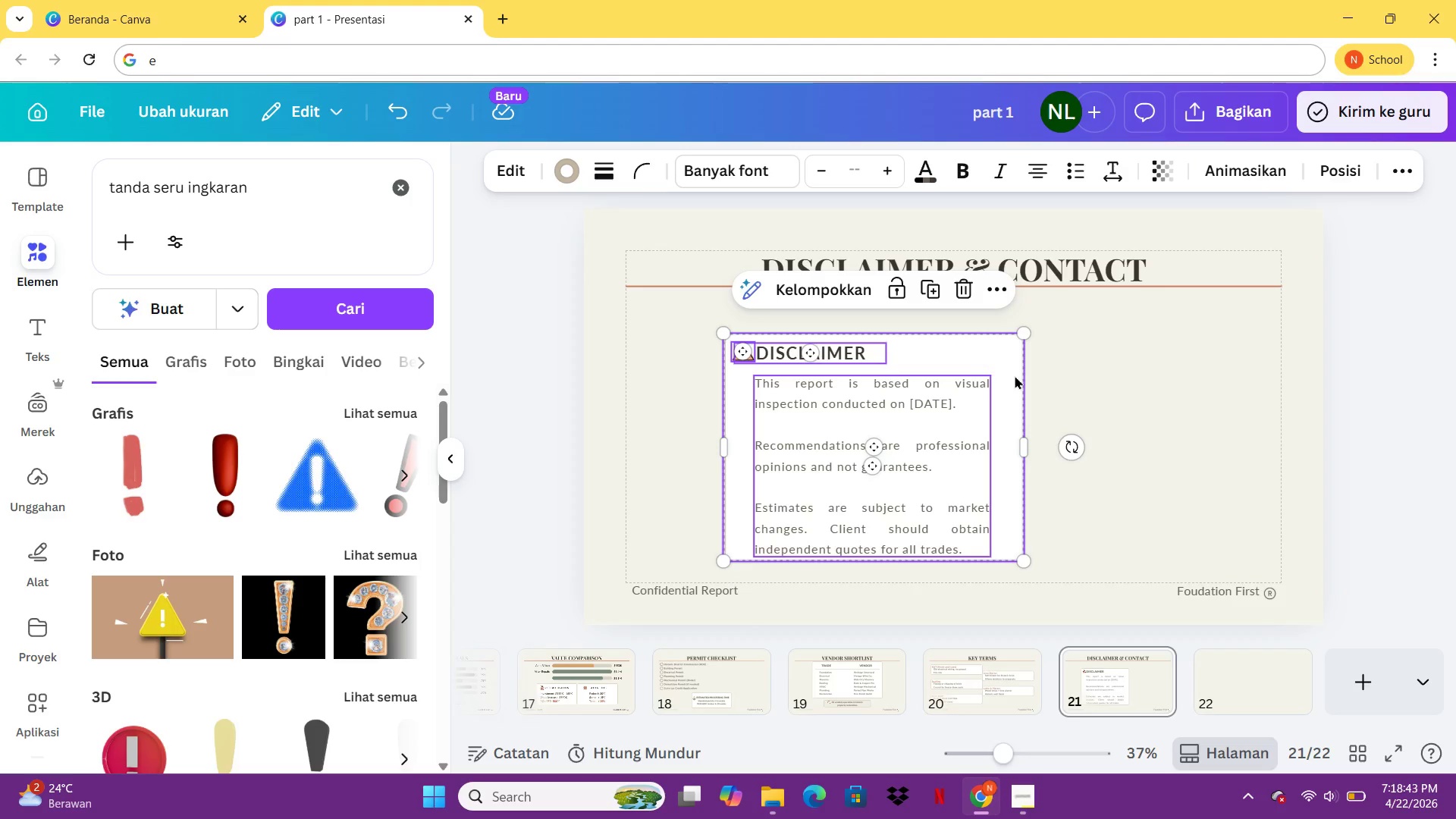 
left_click([1119, 463])
 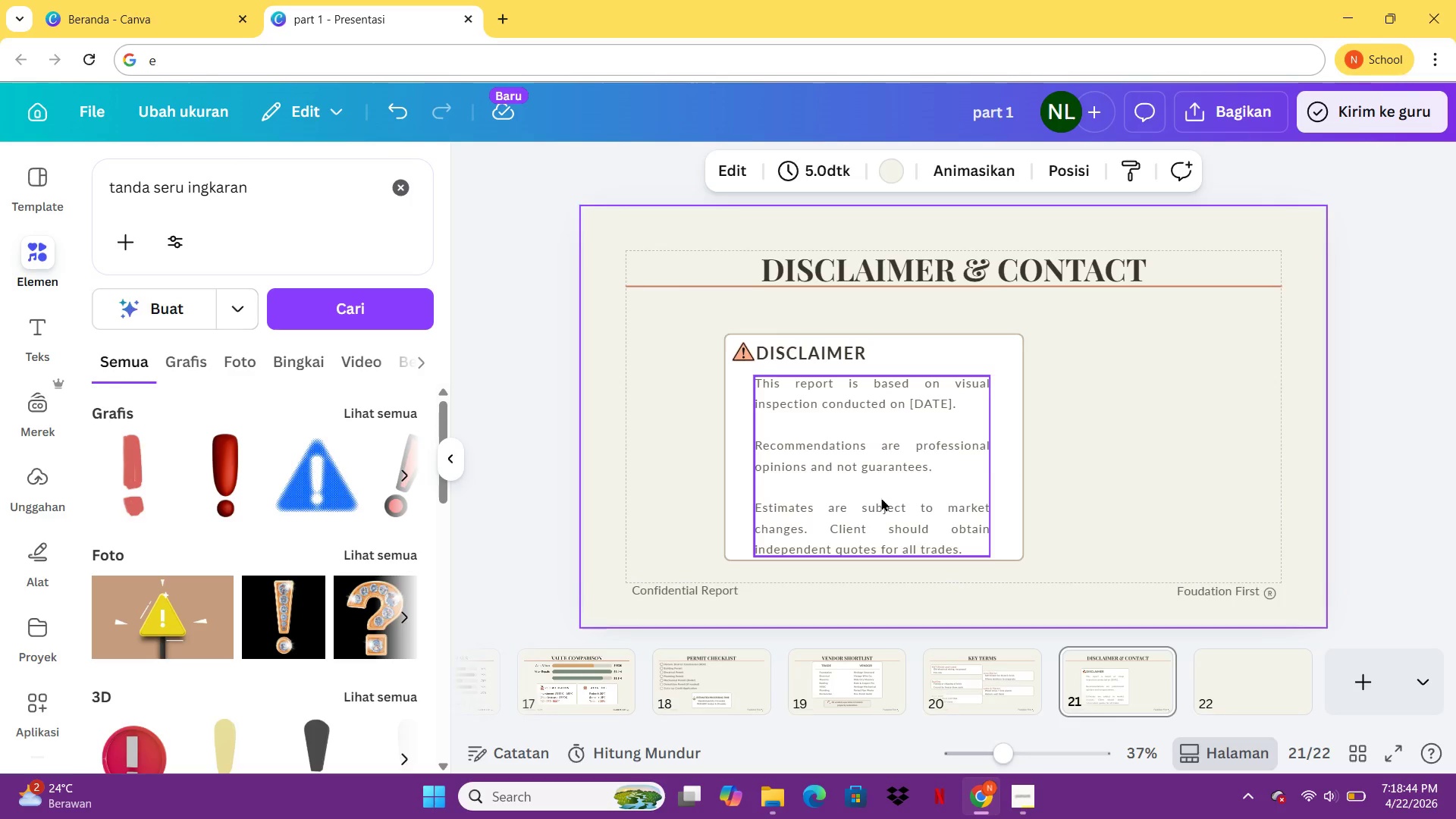 
left_click([881, 497])
 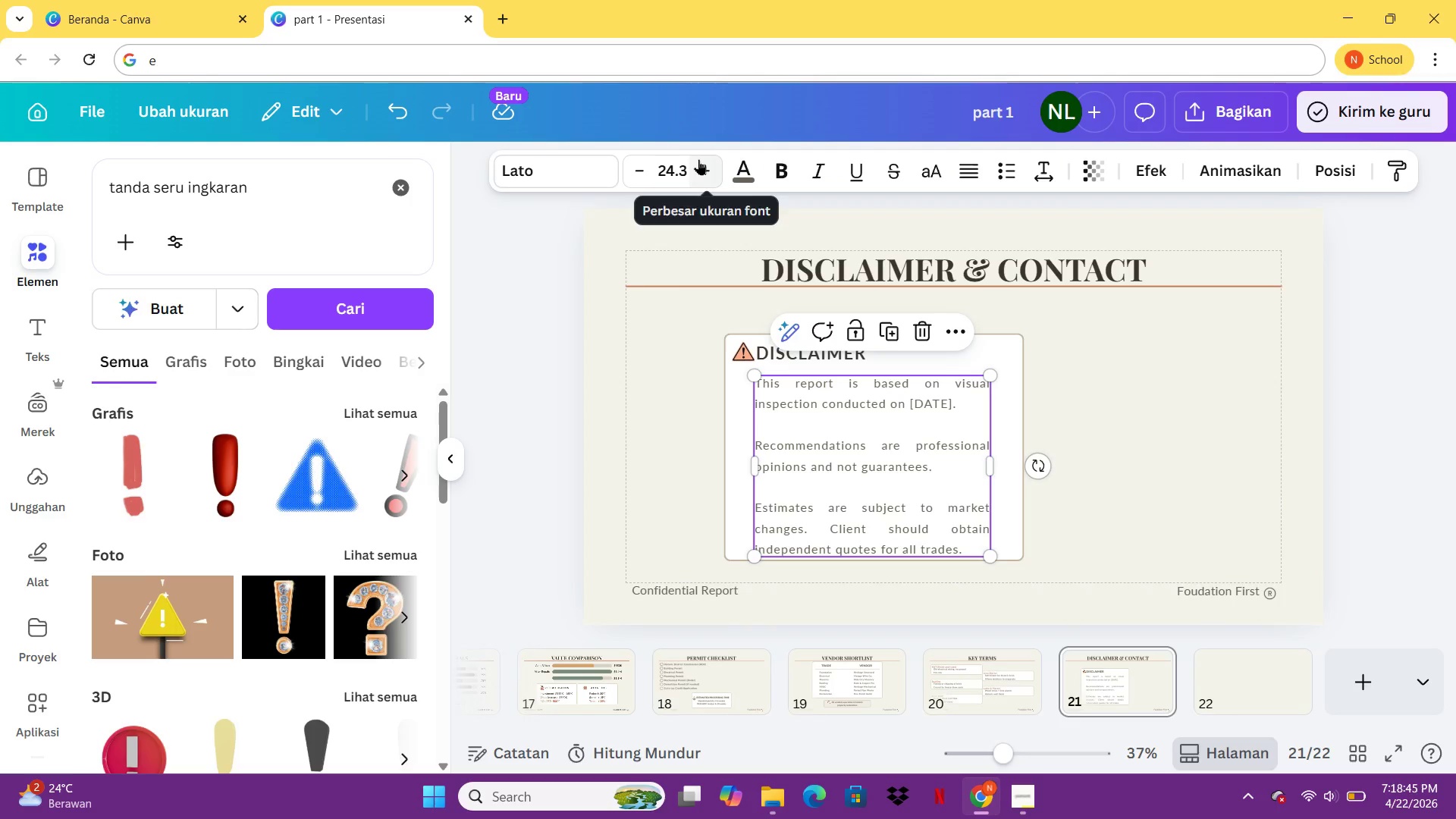 
left_click([703, 163])
 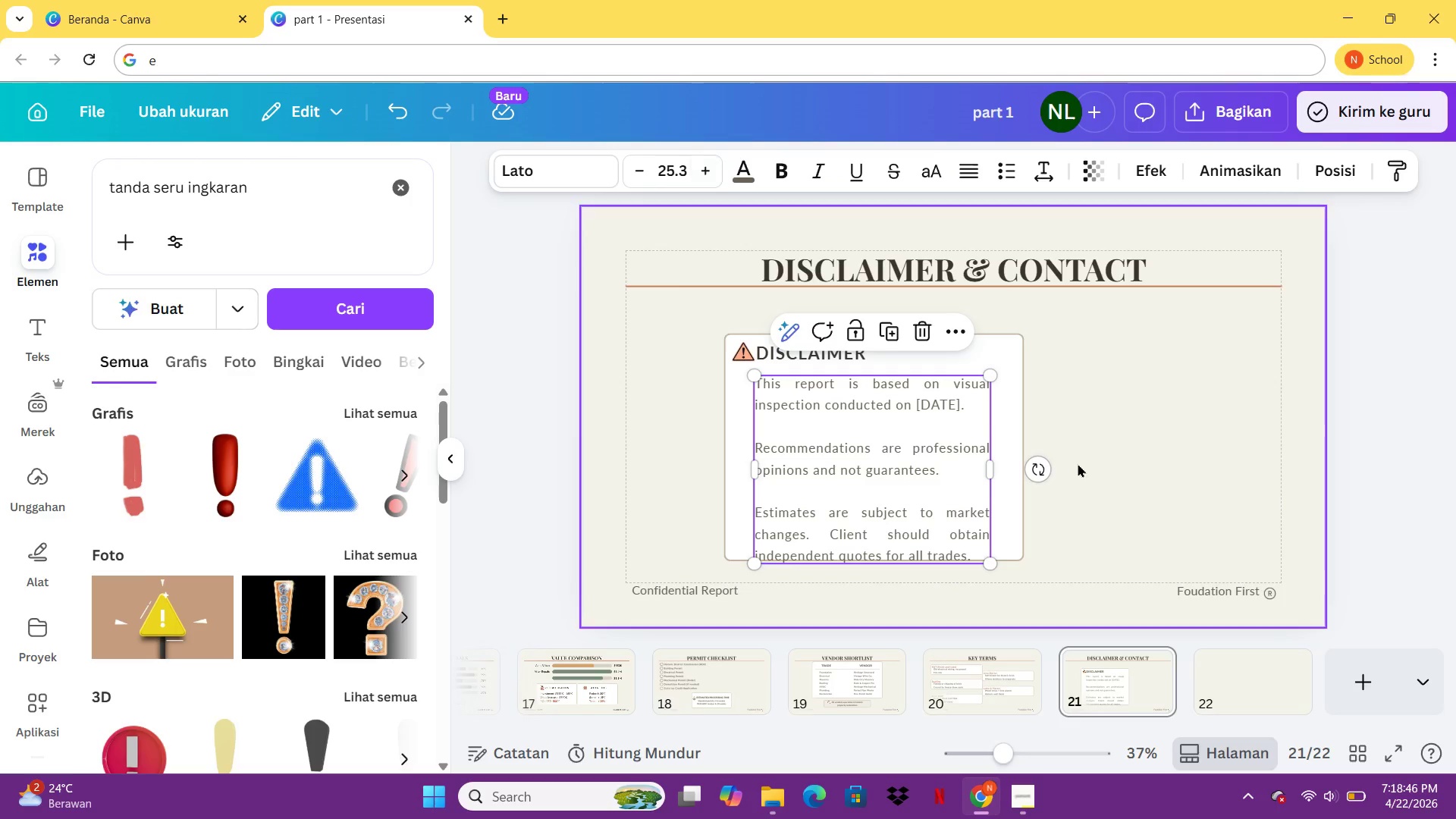 
left_click([1123, 487])
 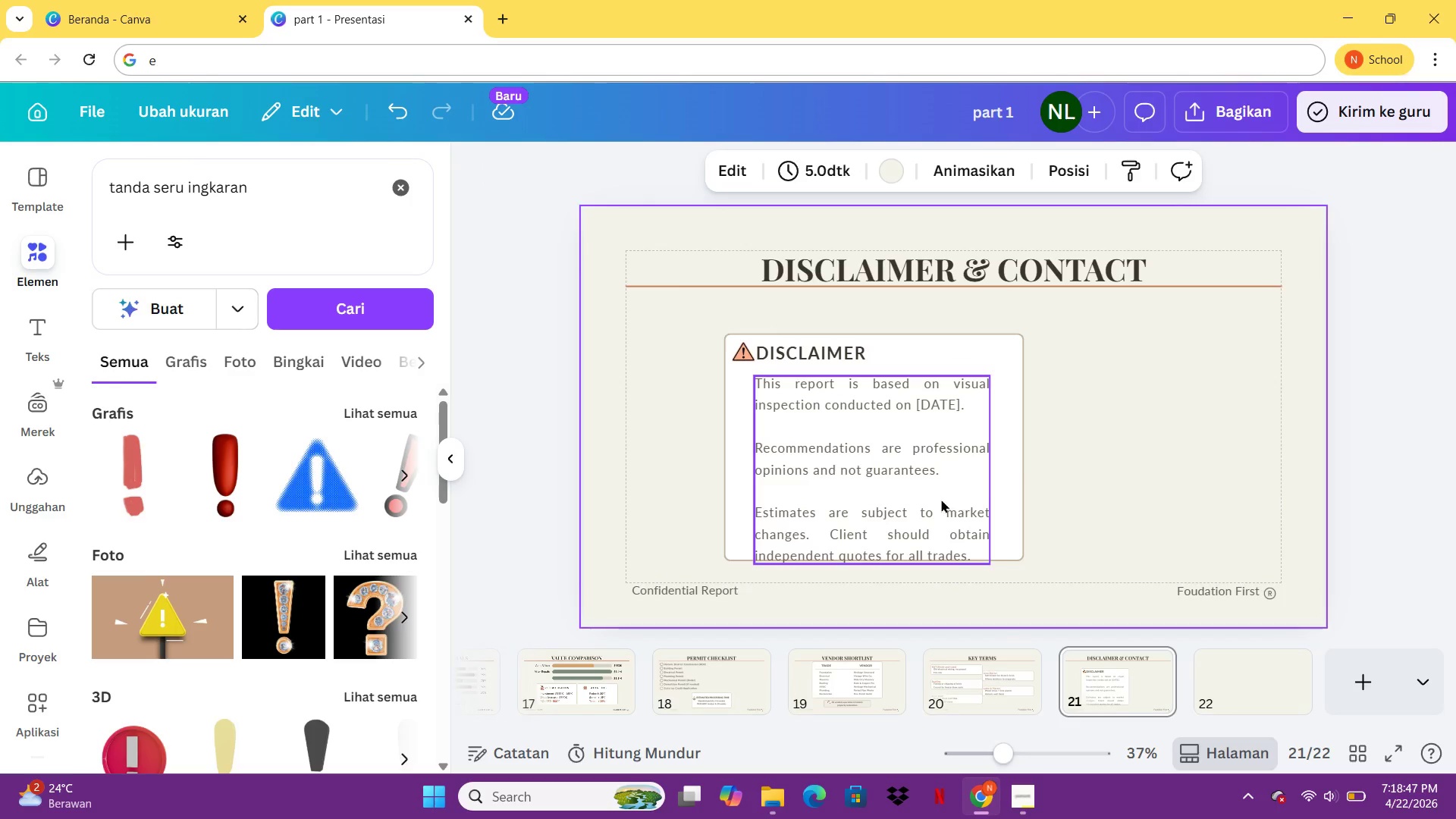 
left_click([940, 499])
 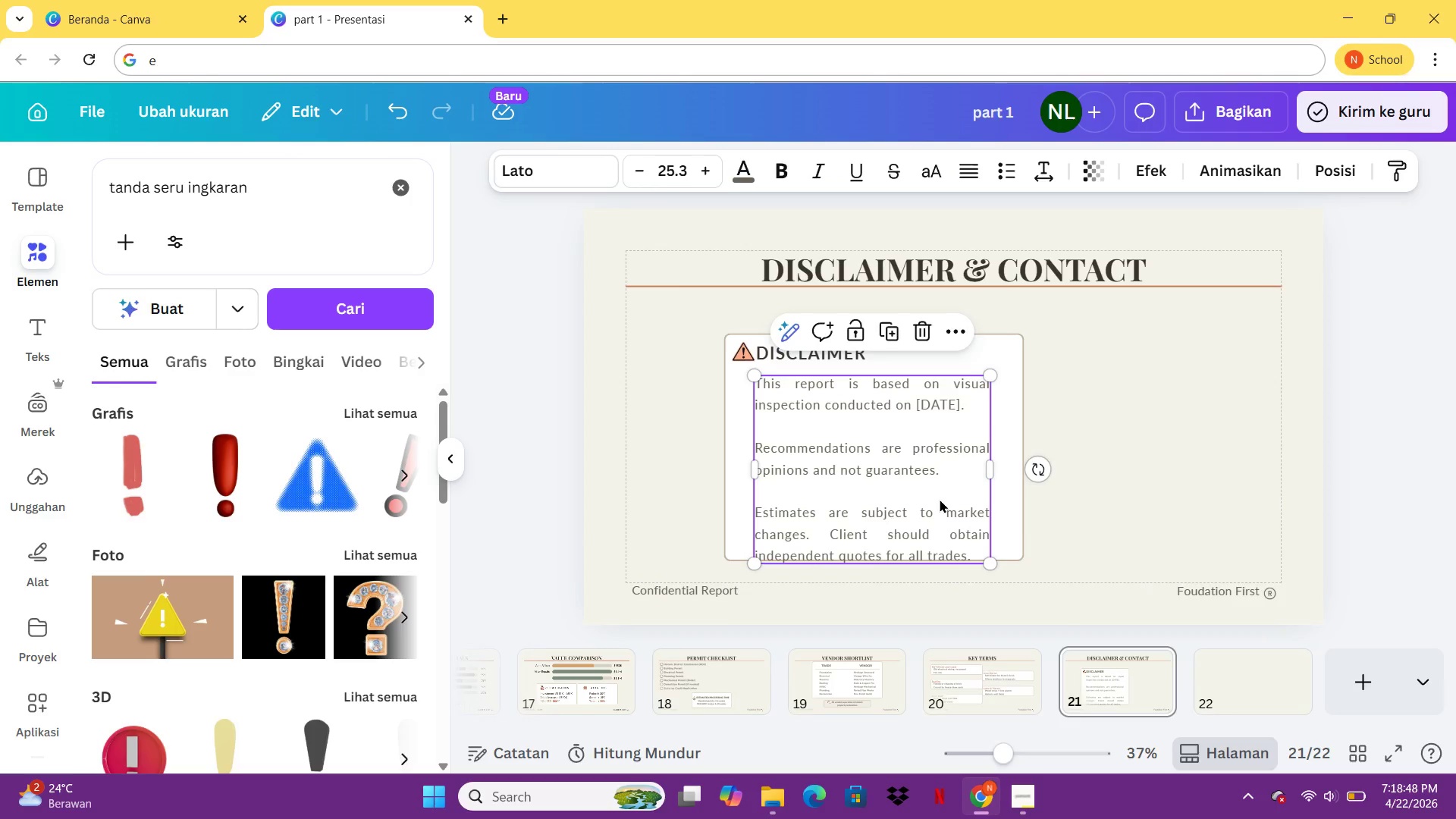 
key(ArrowUp)
 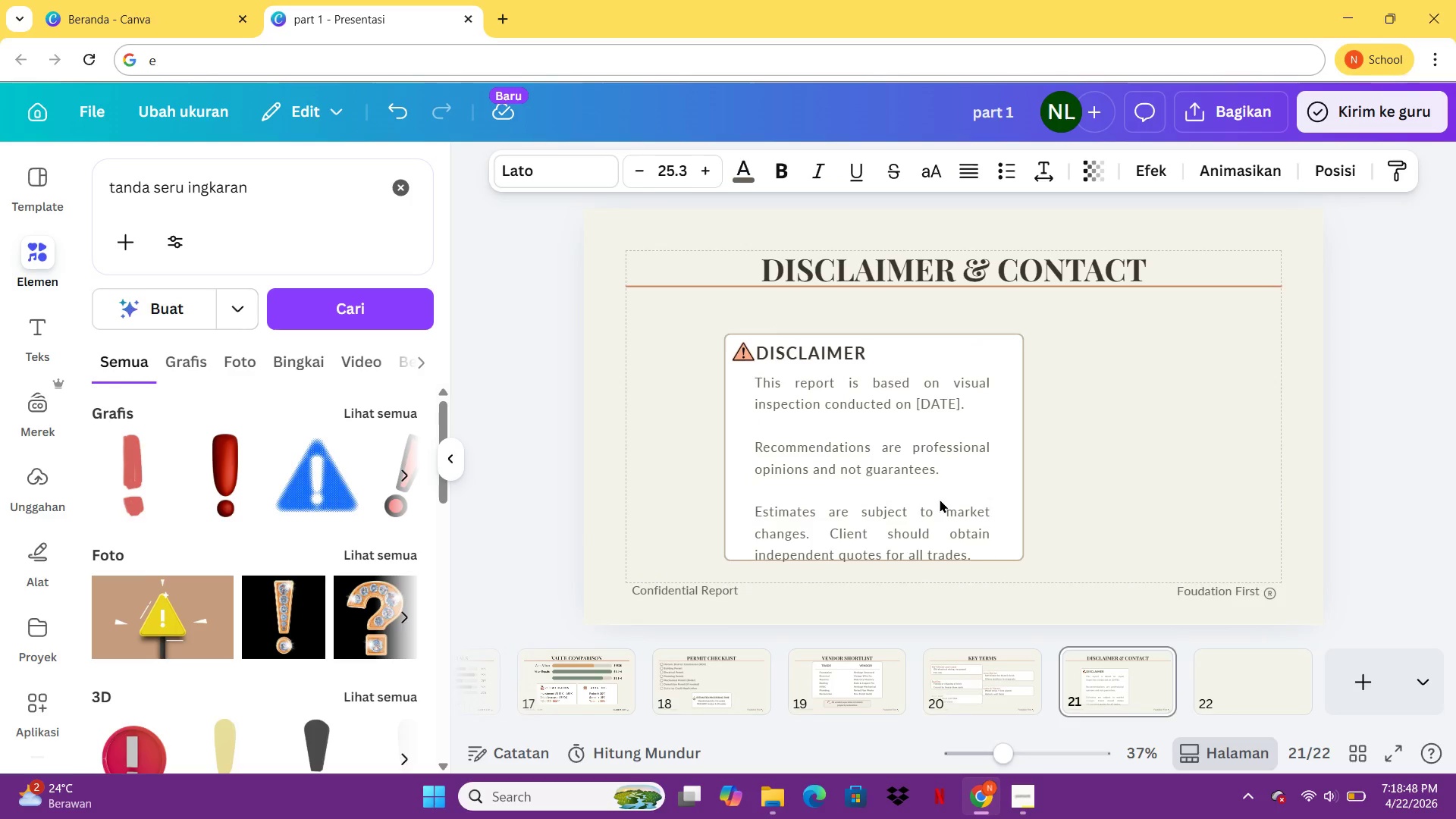 
key(ArrowUp)
 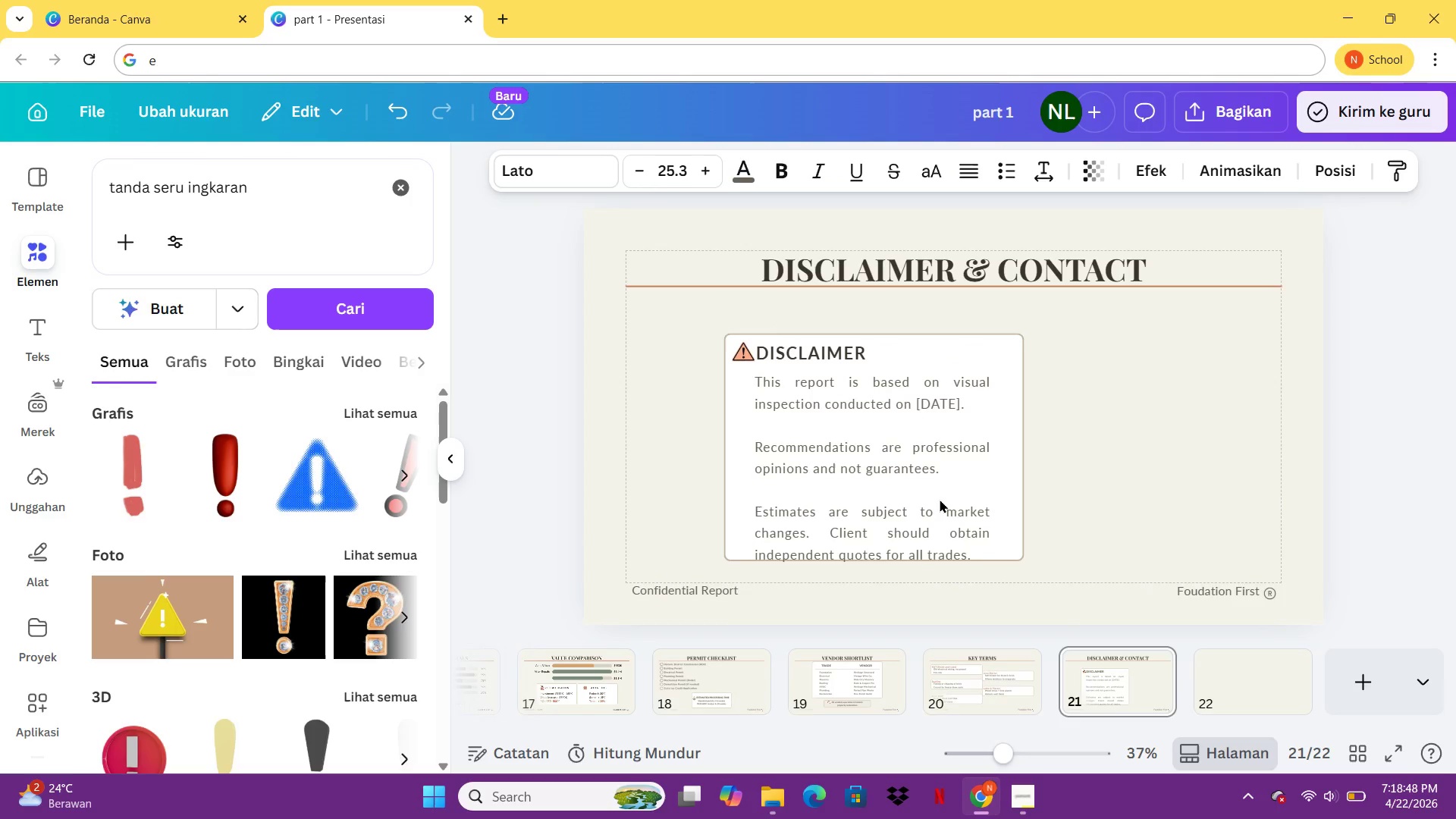 
key(ArrowUp)
 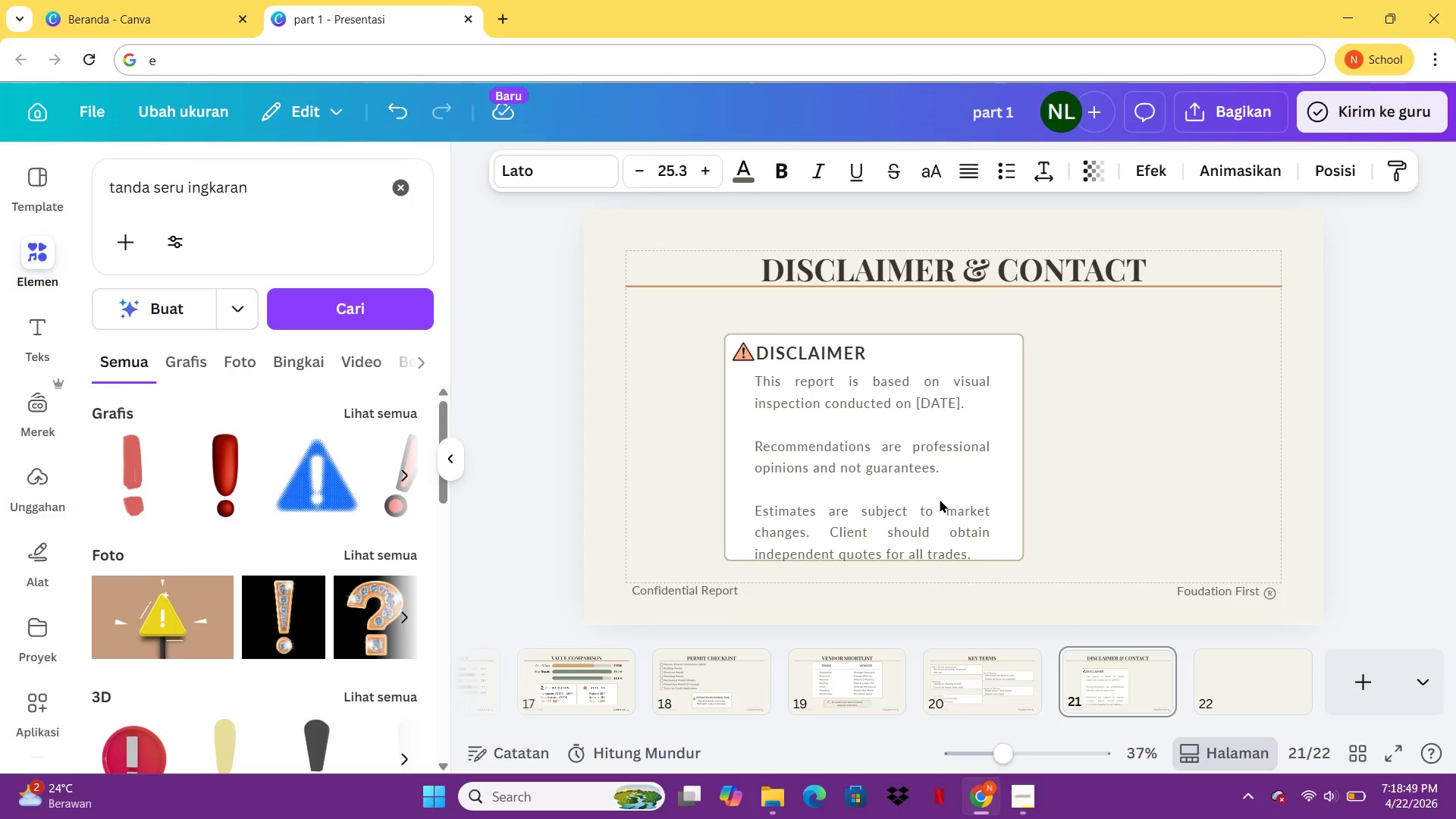 
key(ArrowUp)
 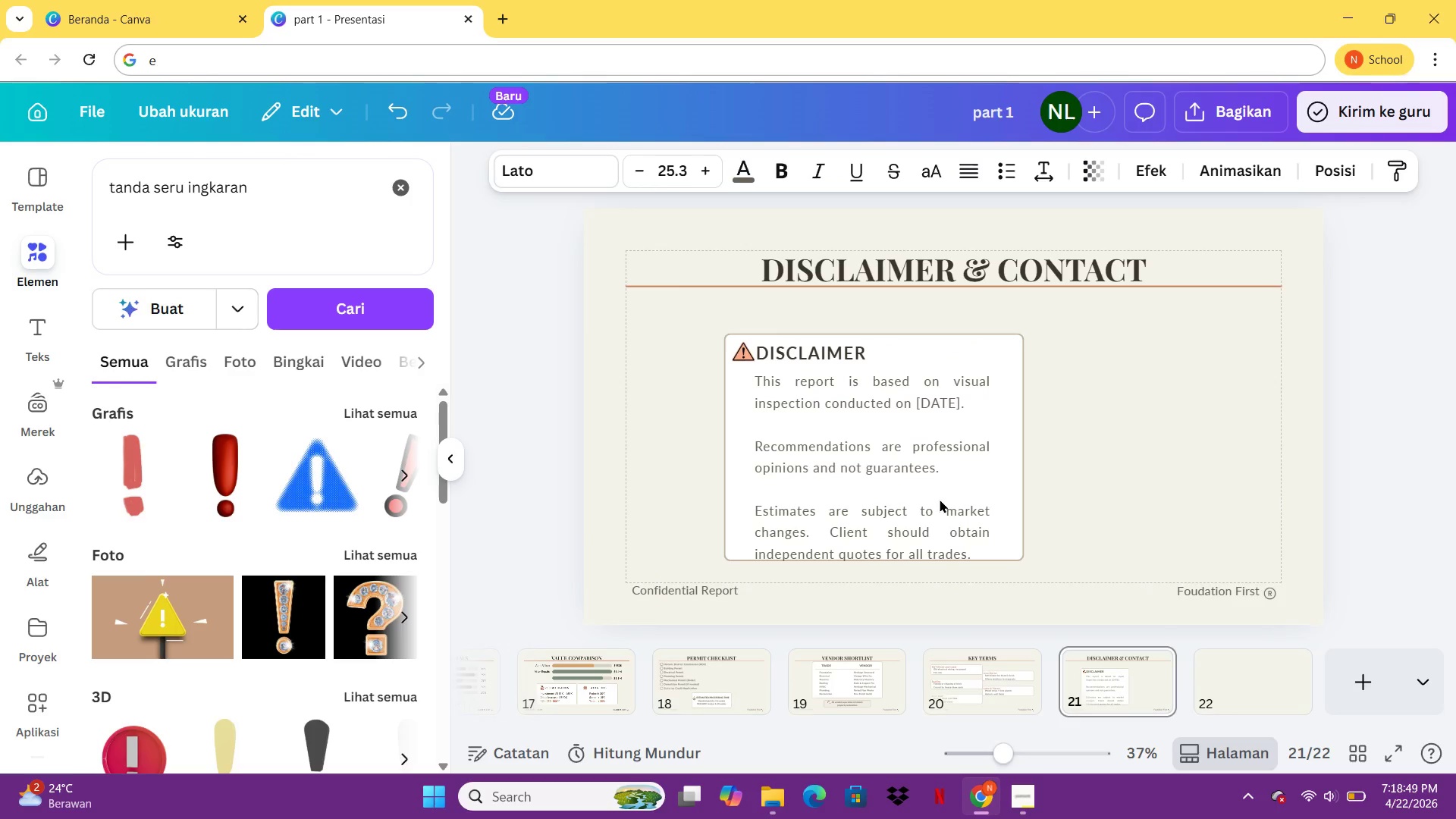 
hold_key(key=ArrowUp, duration=1.12)
 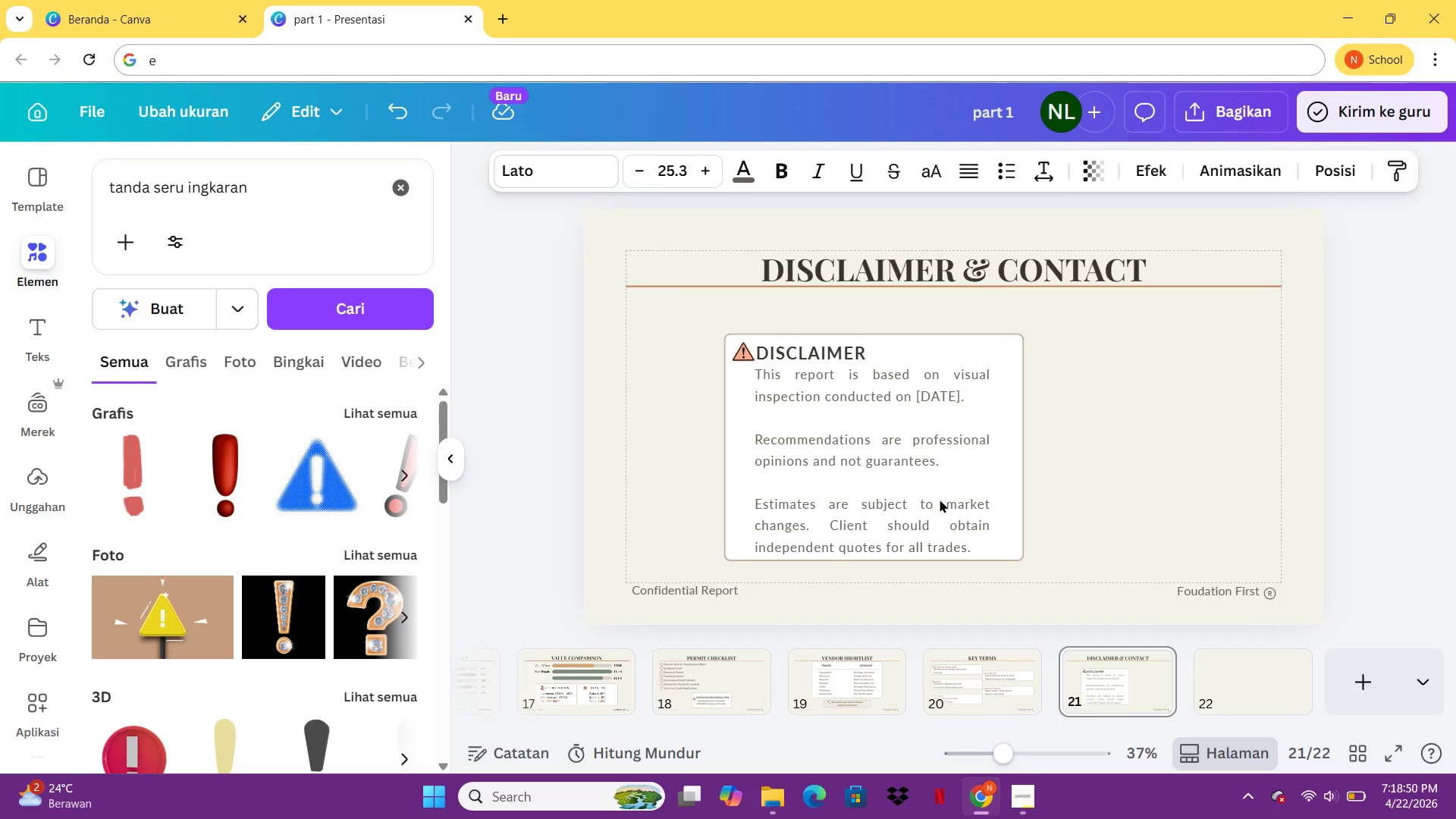 
key(ArrowUp)
 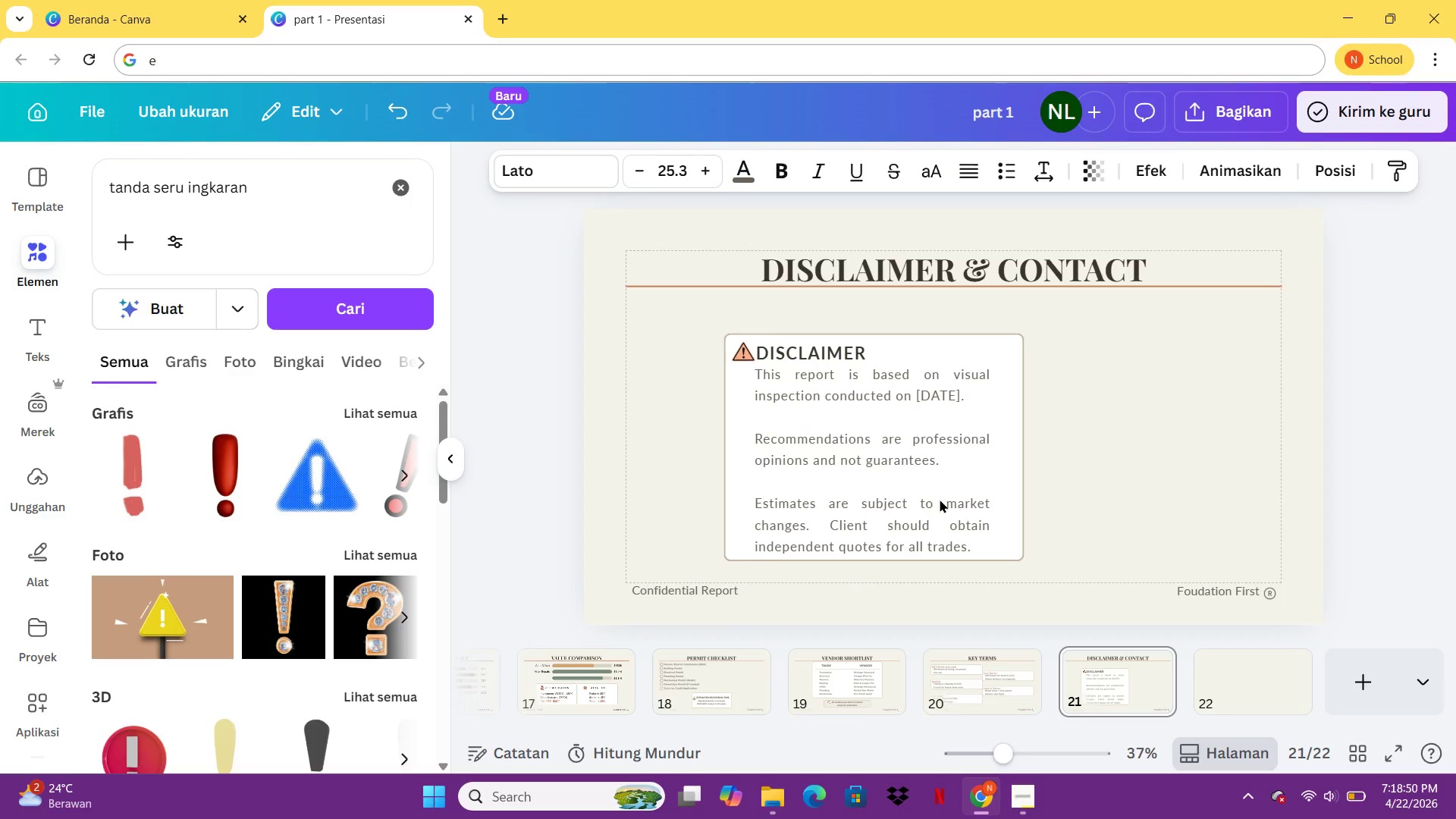 
key(ArrowUp)
 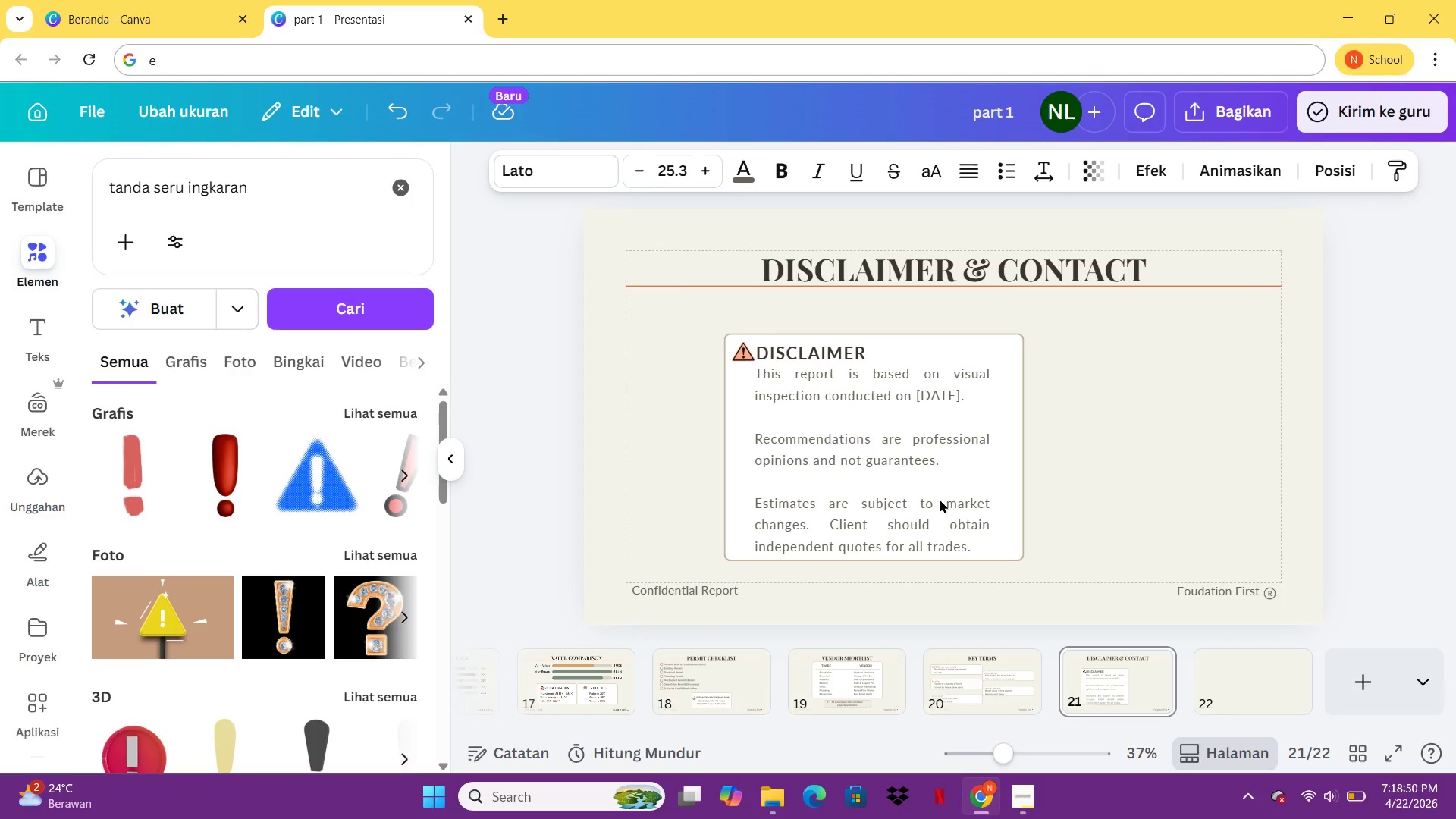 
key(ArrowUp)
 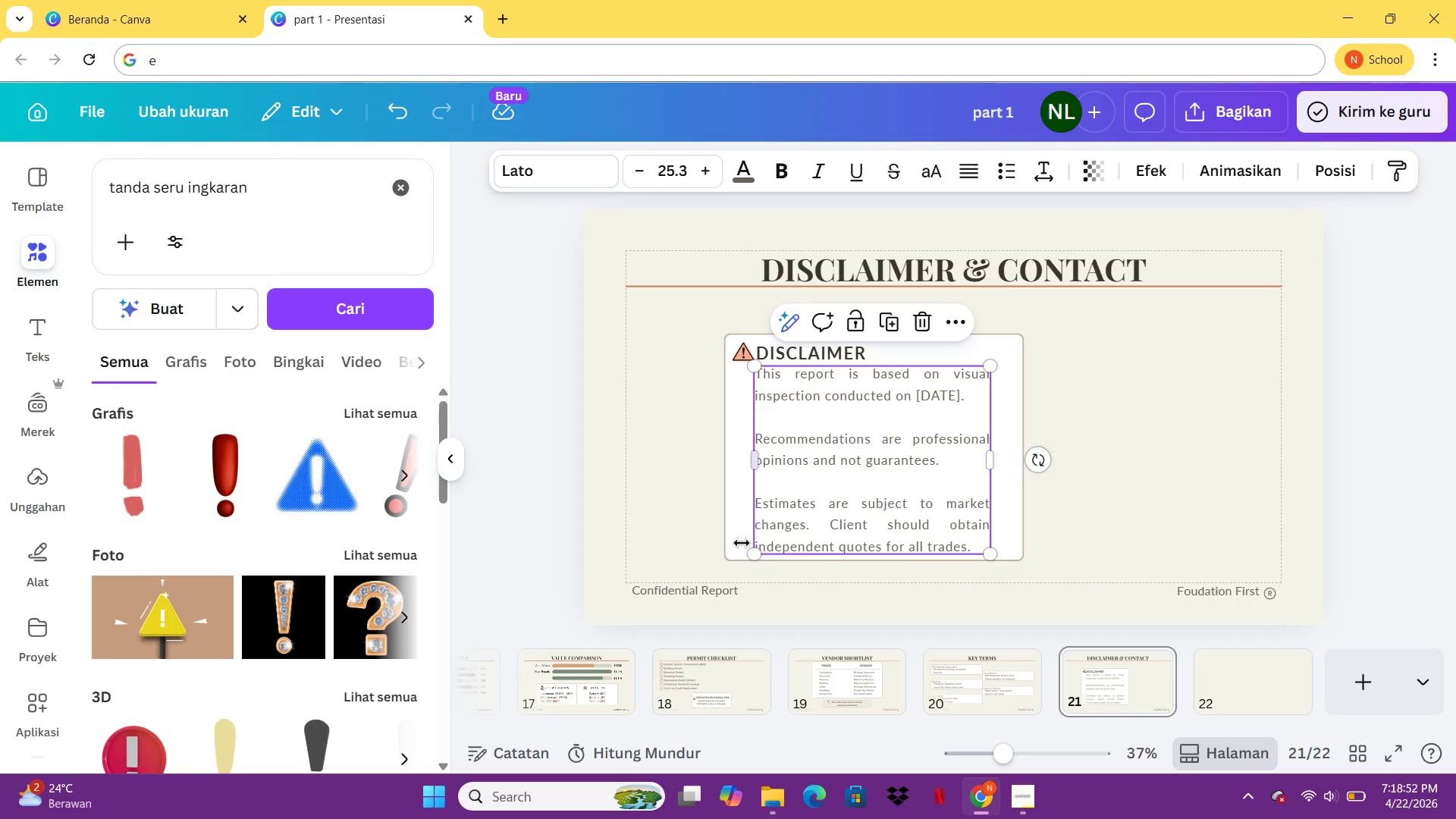 
left_click_drag(start_coordinate=[679, 544], to_coordinate=[1044, 356])
 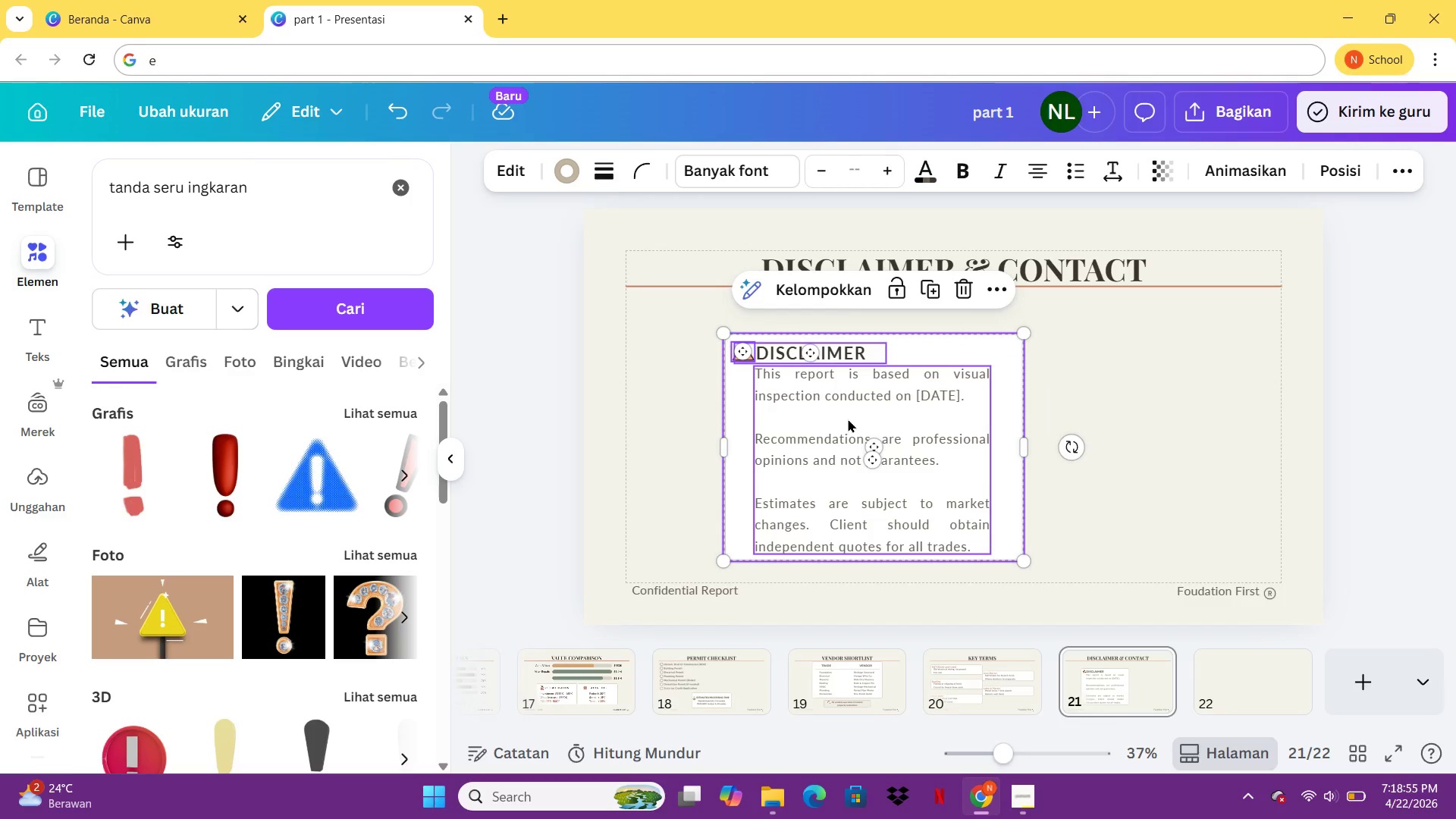 
left_click([848, 419])
 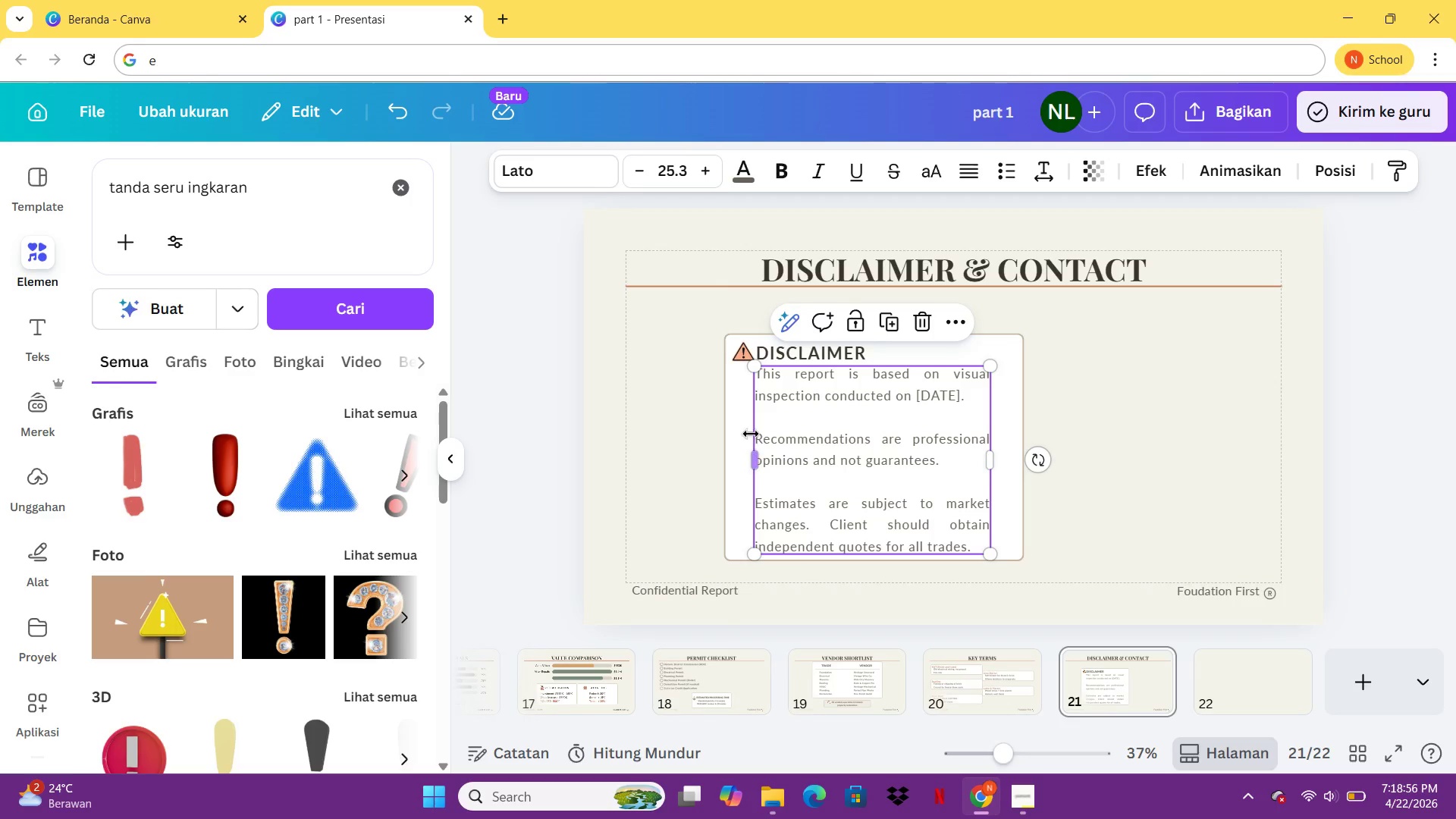 
left_click([751, 434])
 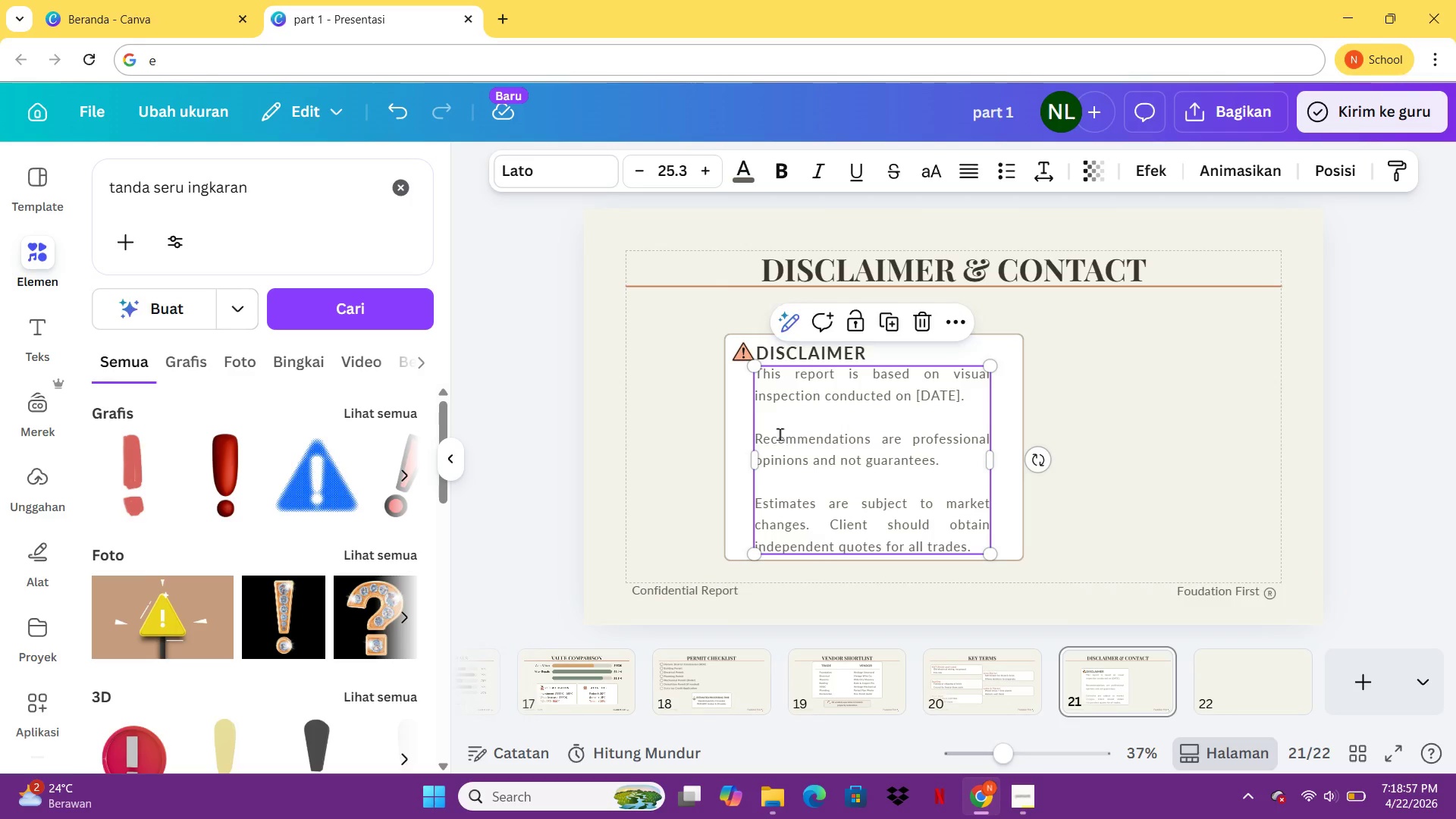 
double_click([780, 434])
 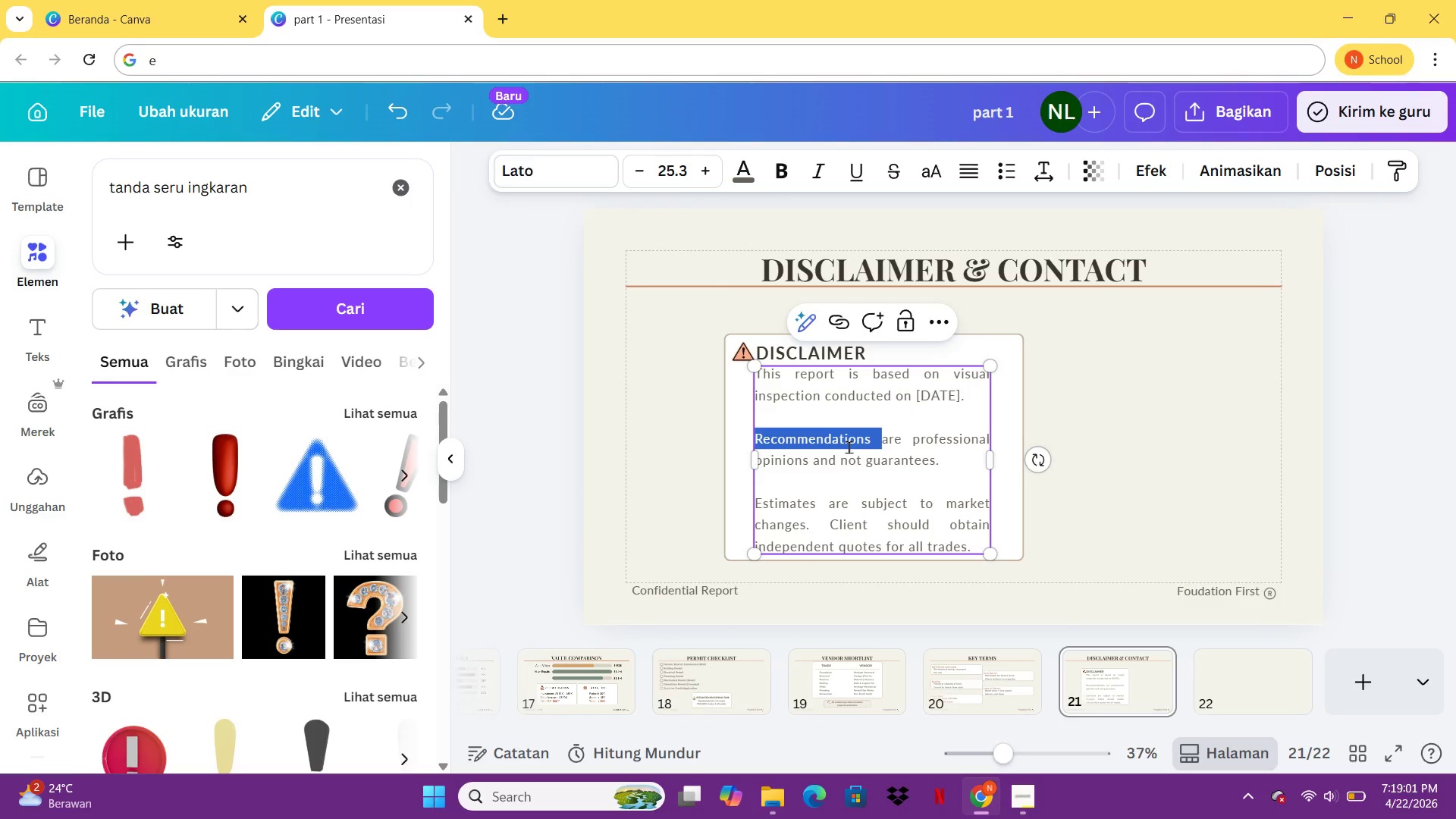 
left_click([849, 447])
 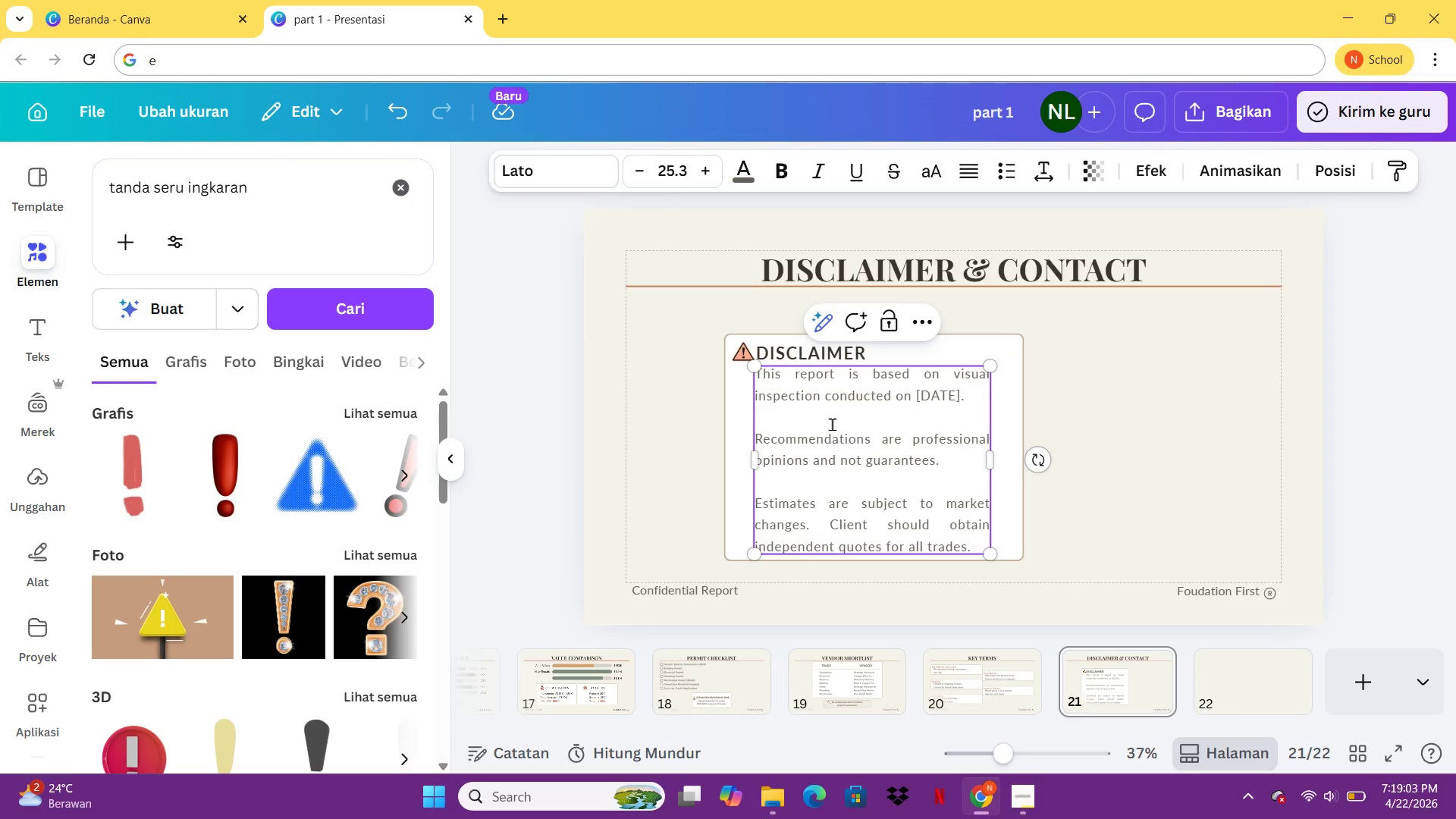 
left_click([830, 423])
 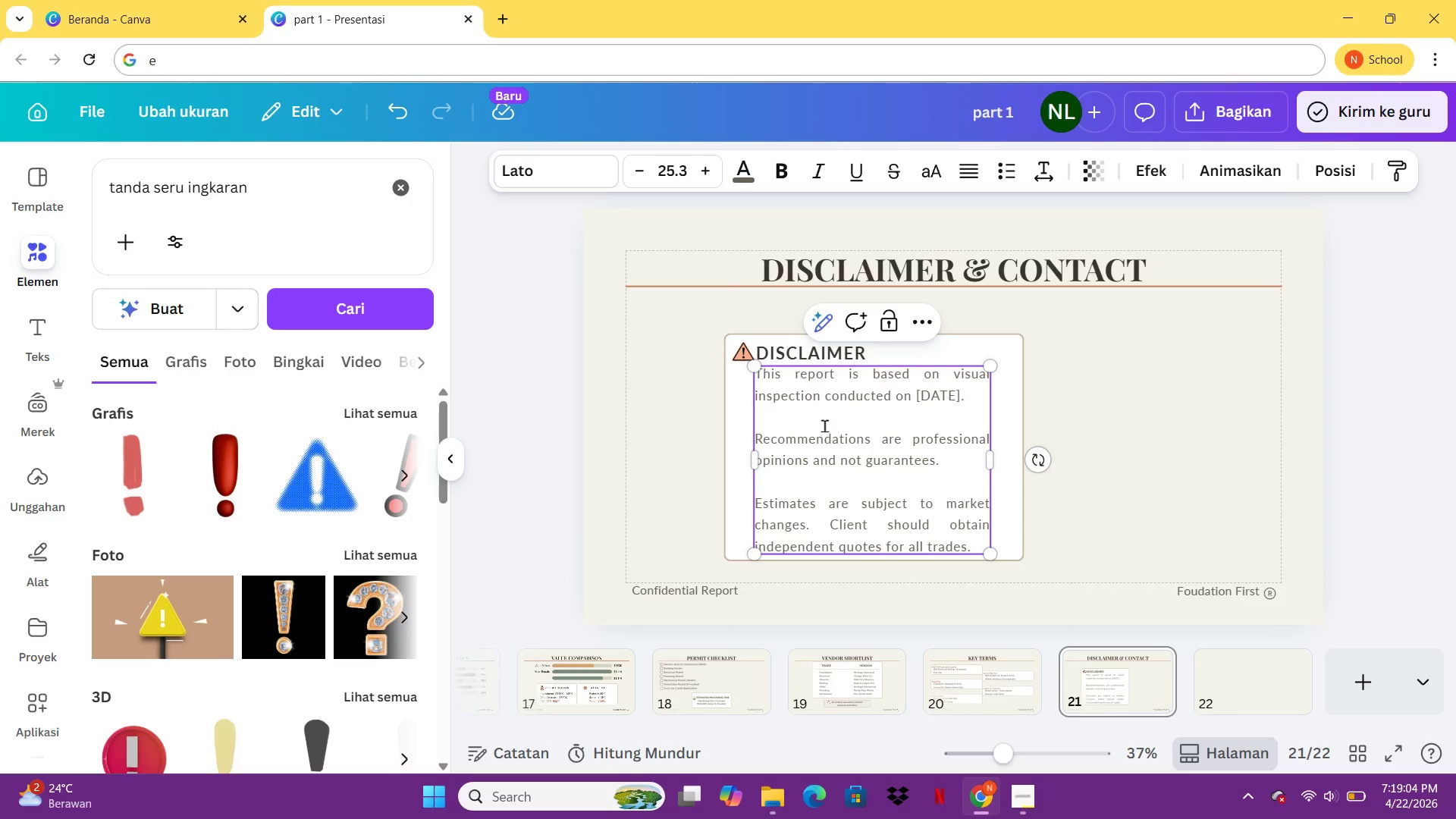 
left_click([824, 425])
 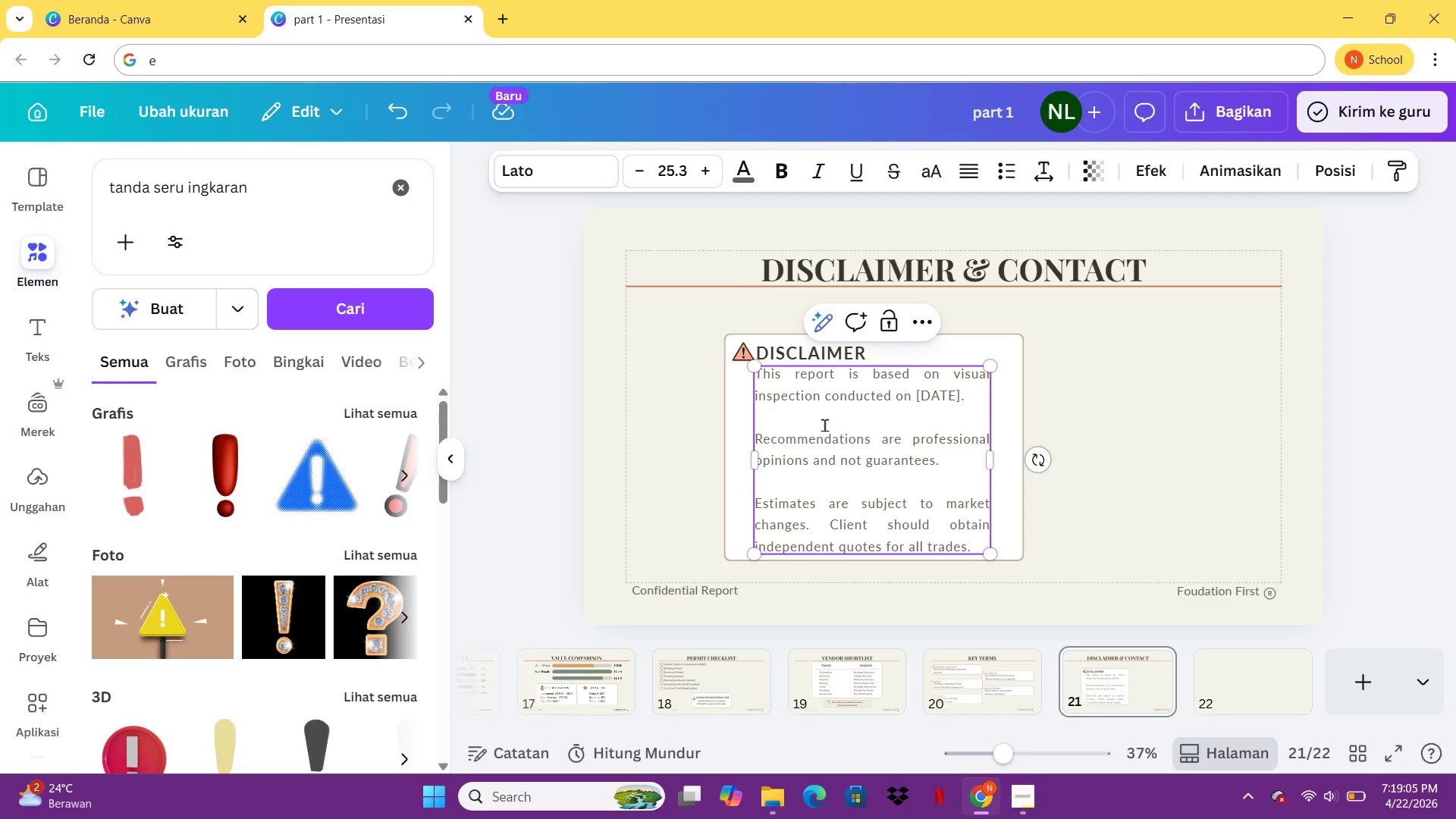 
key(Backspace)
 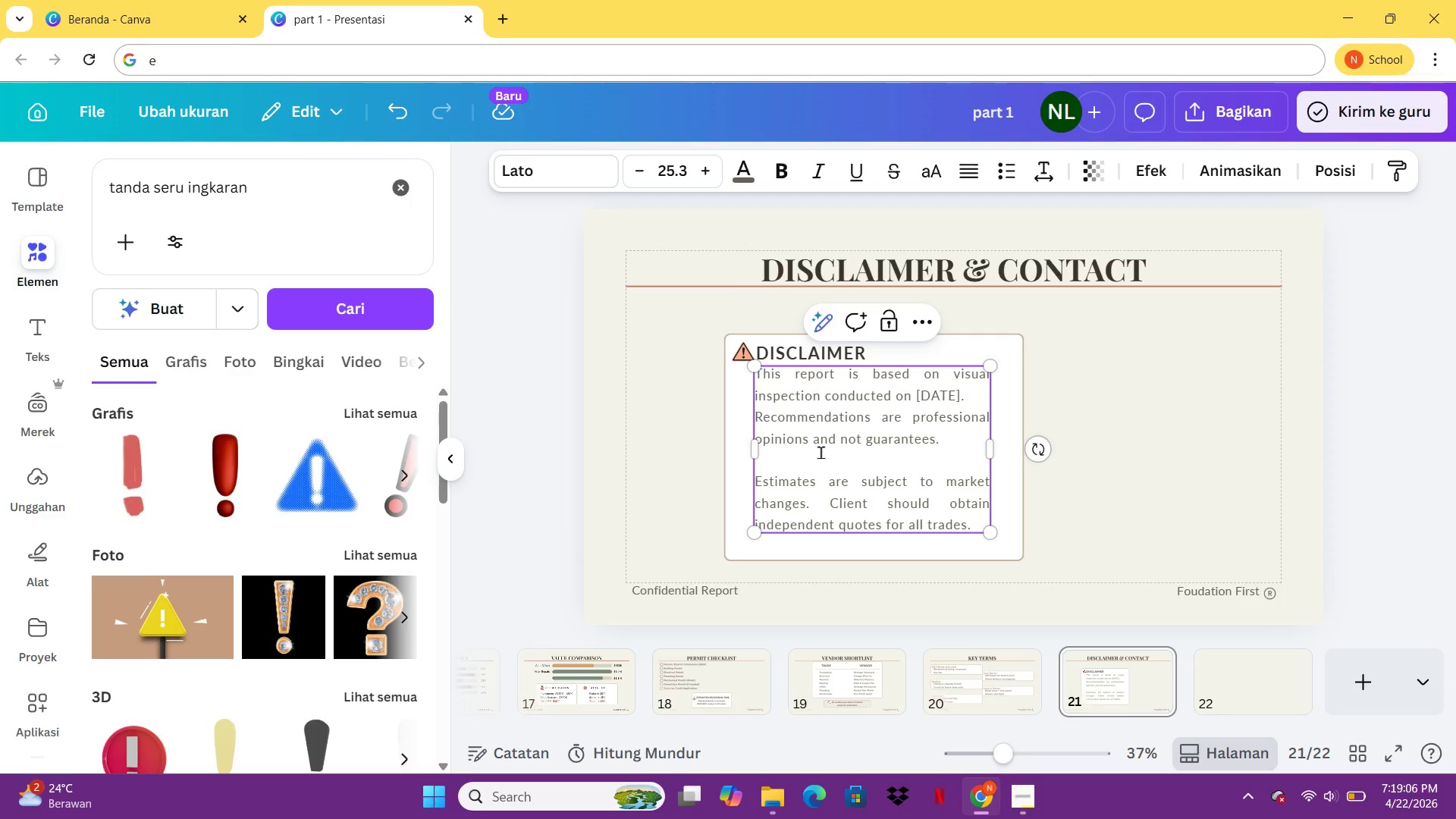 
left_click([821, 455])
 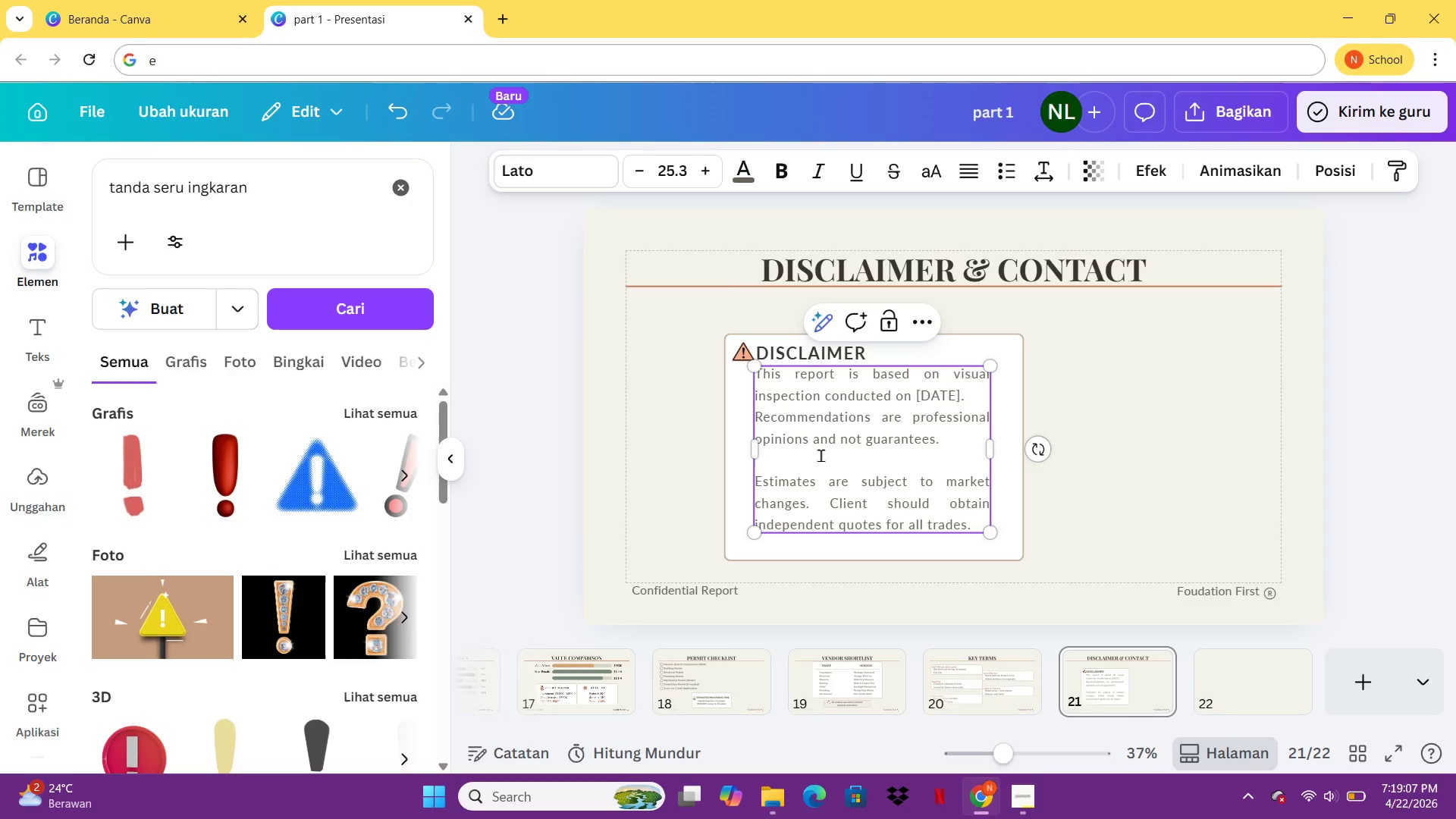 
key(Backspace)
 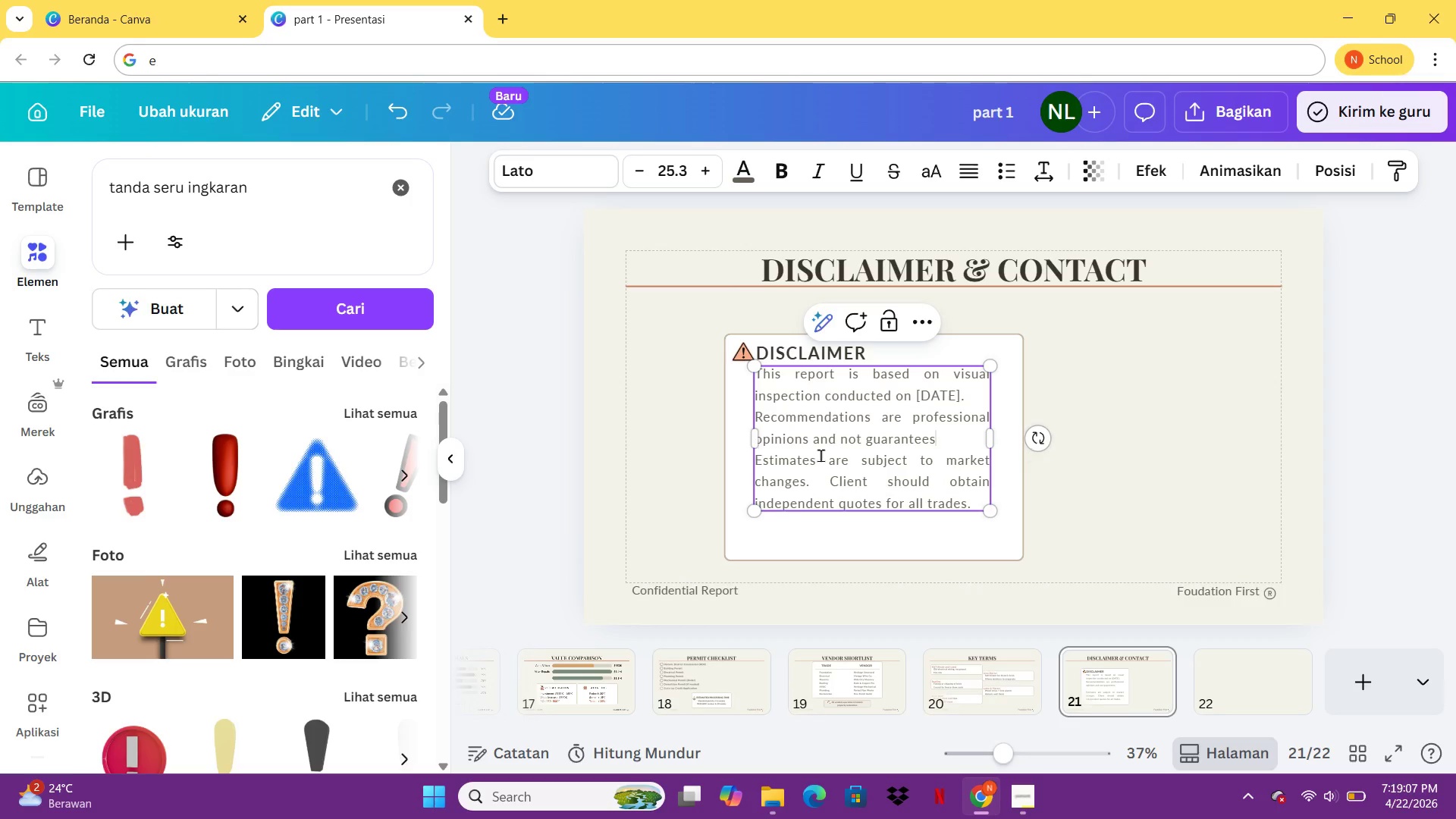 
key(Backspace)
 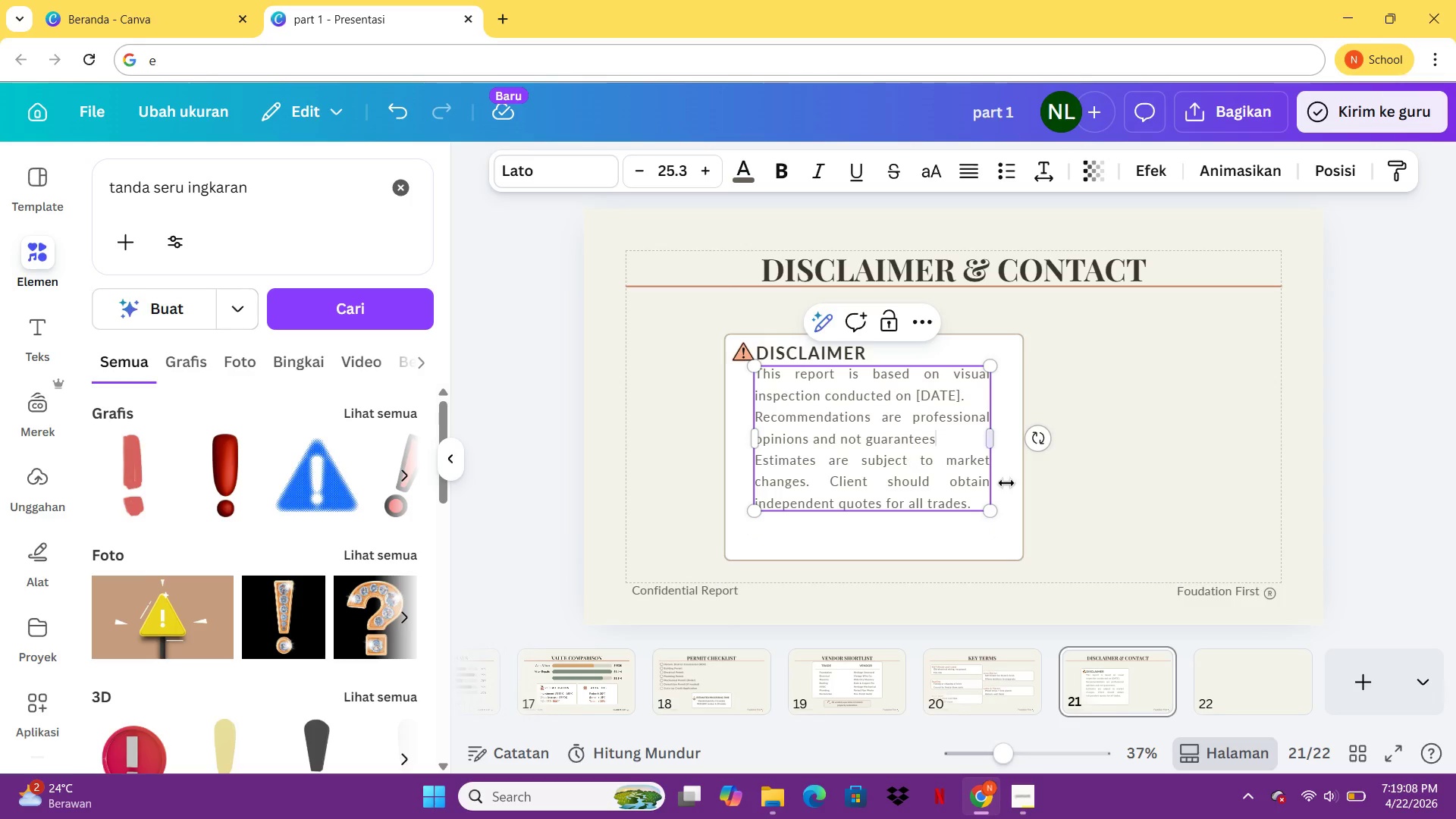 
left_click([1007, 484])
 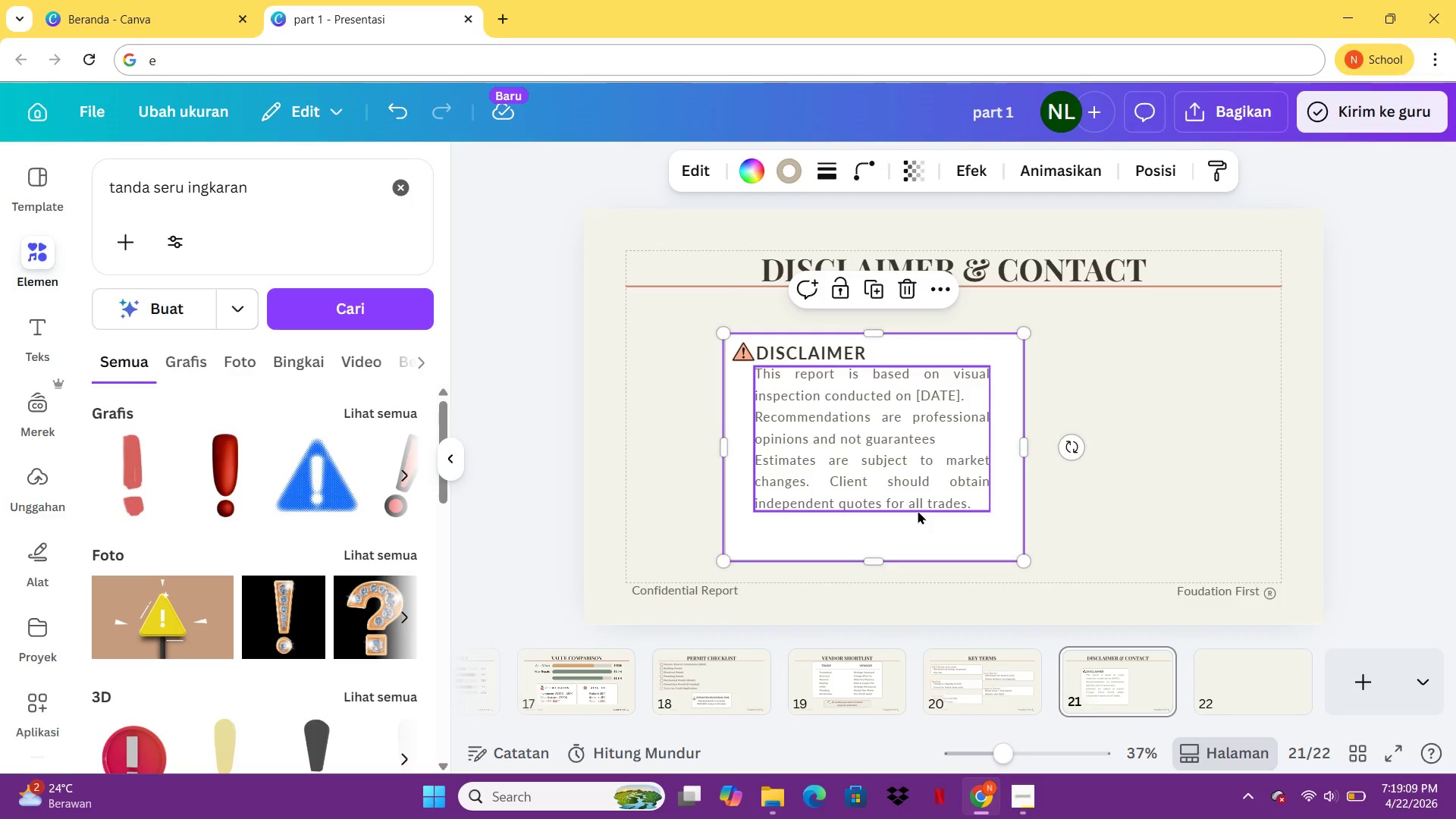 
left_click([918, 510])
 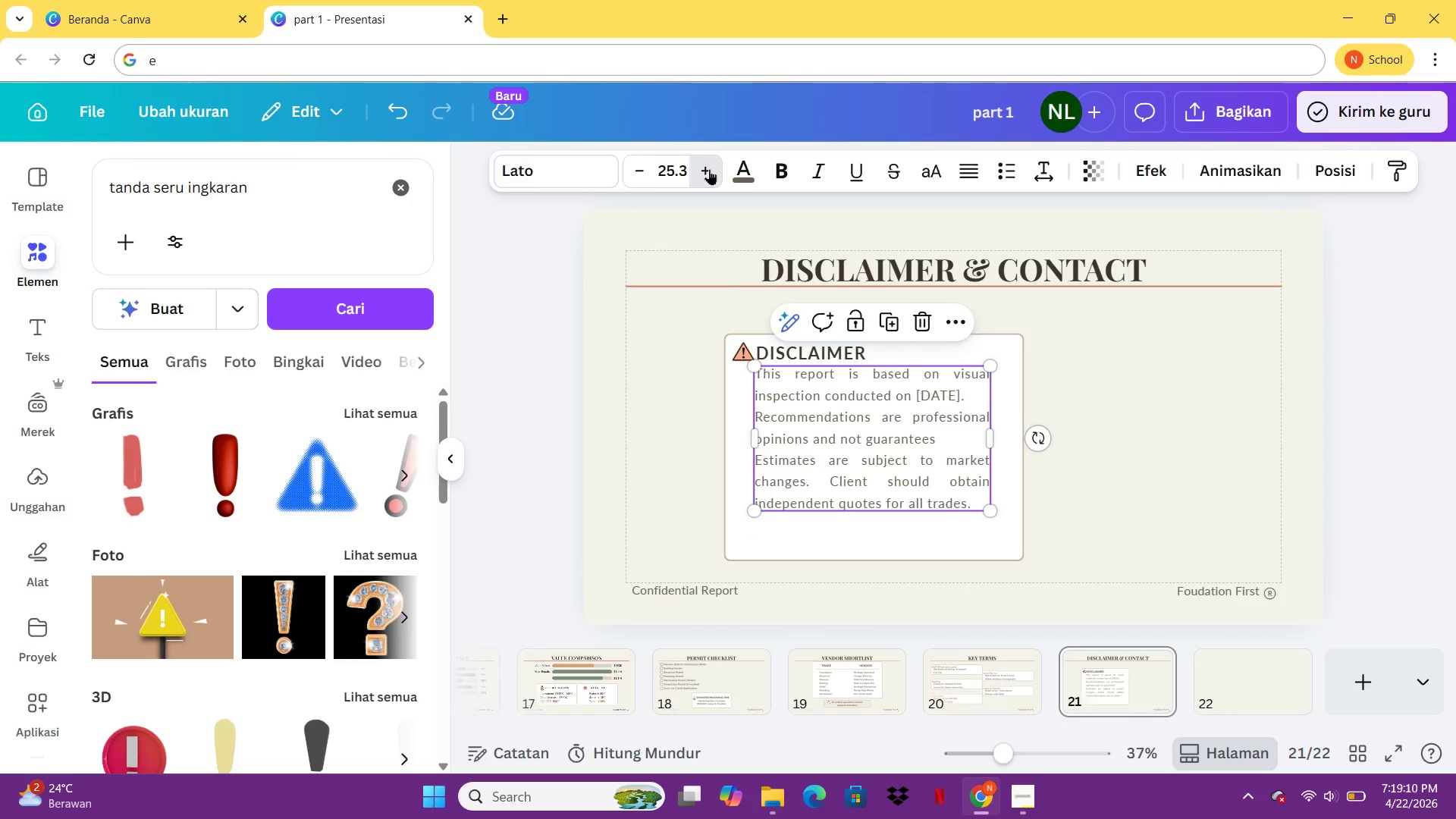 
double_click([709, 169])
 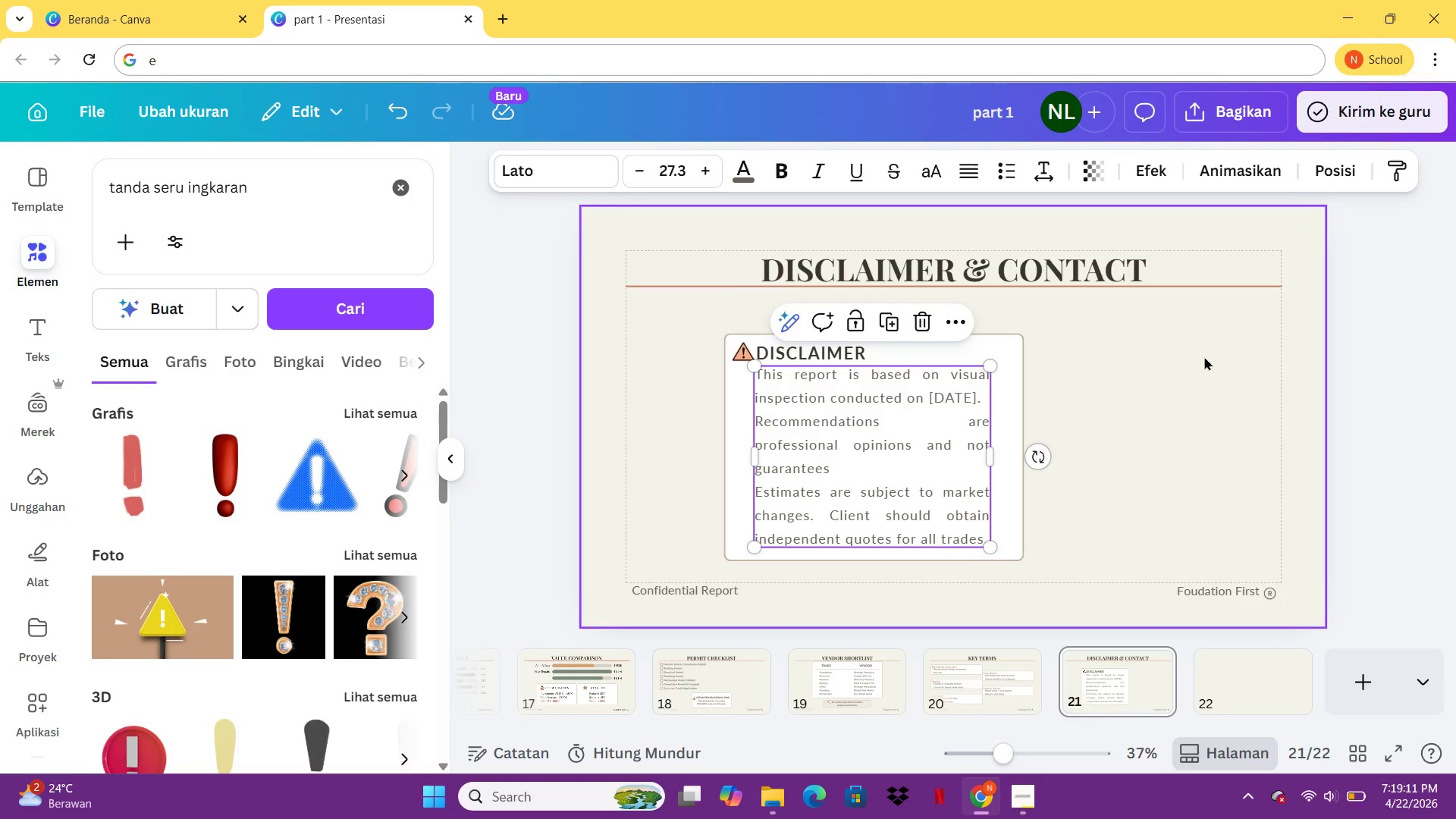 
left_click([1204, 356])
 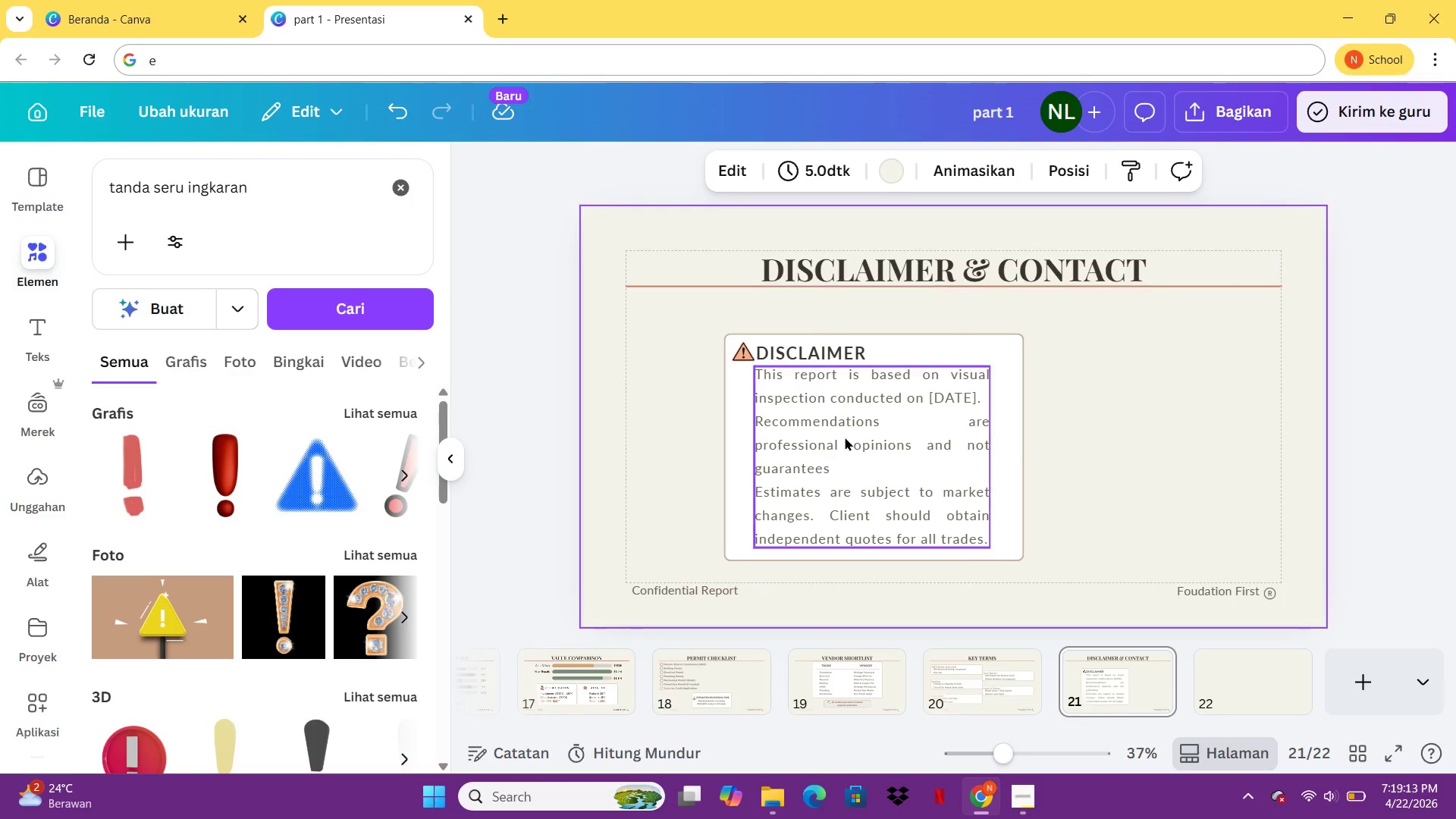 
left_click([846, 453])
 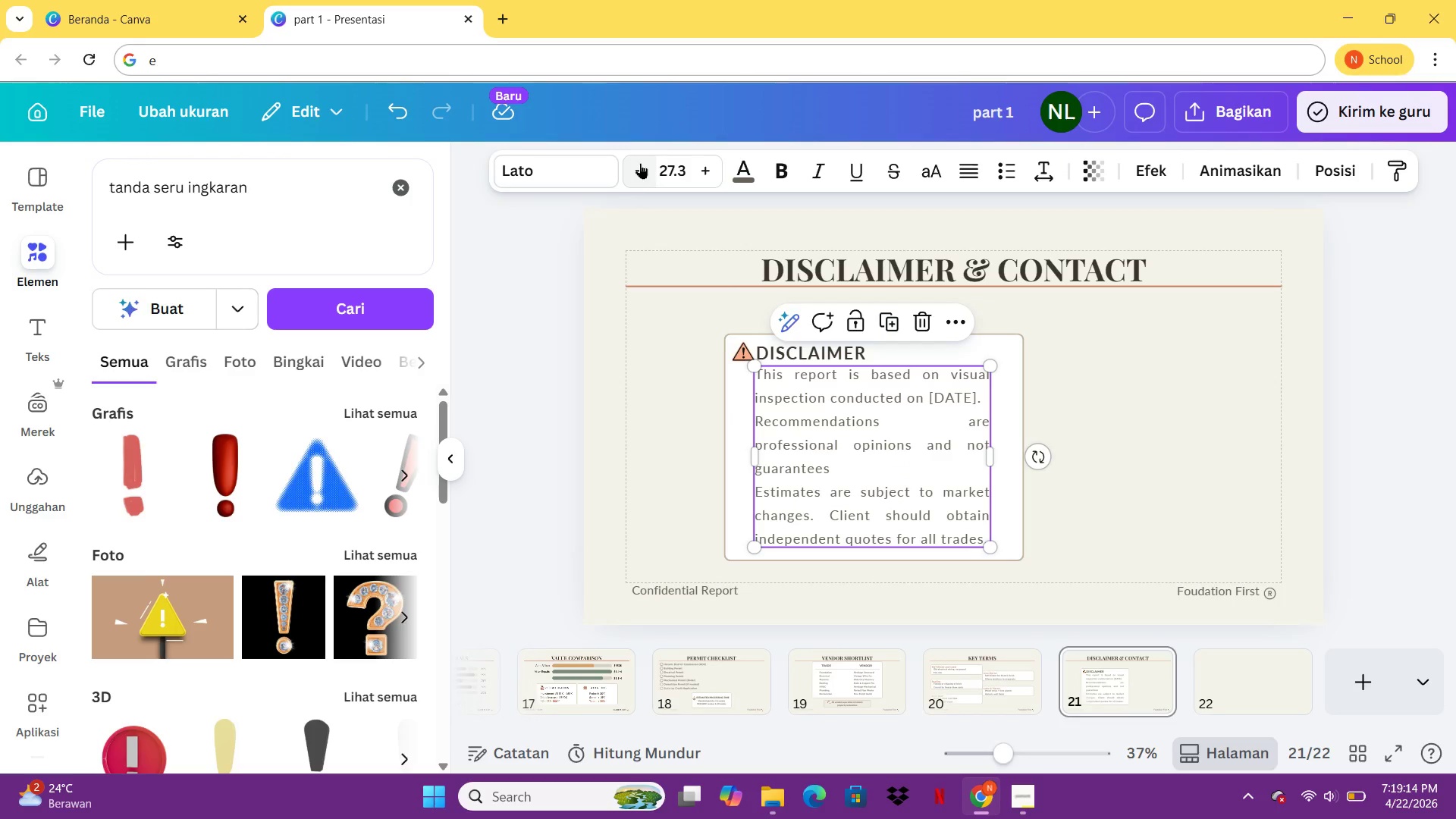 
left_click([640, 163])
 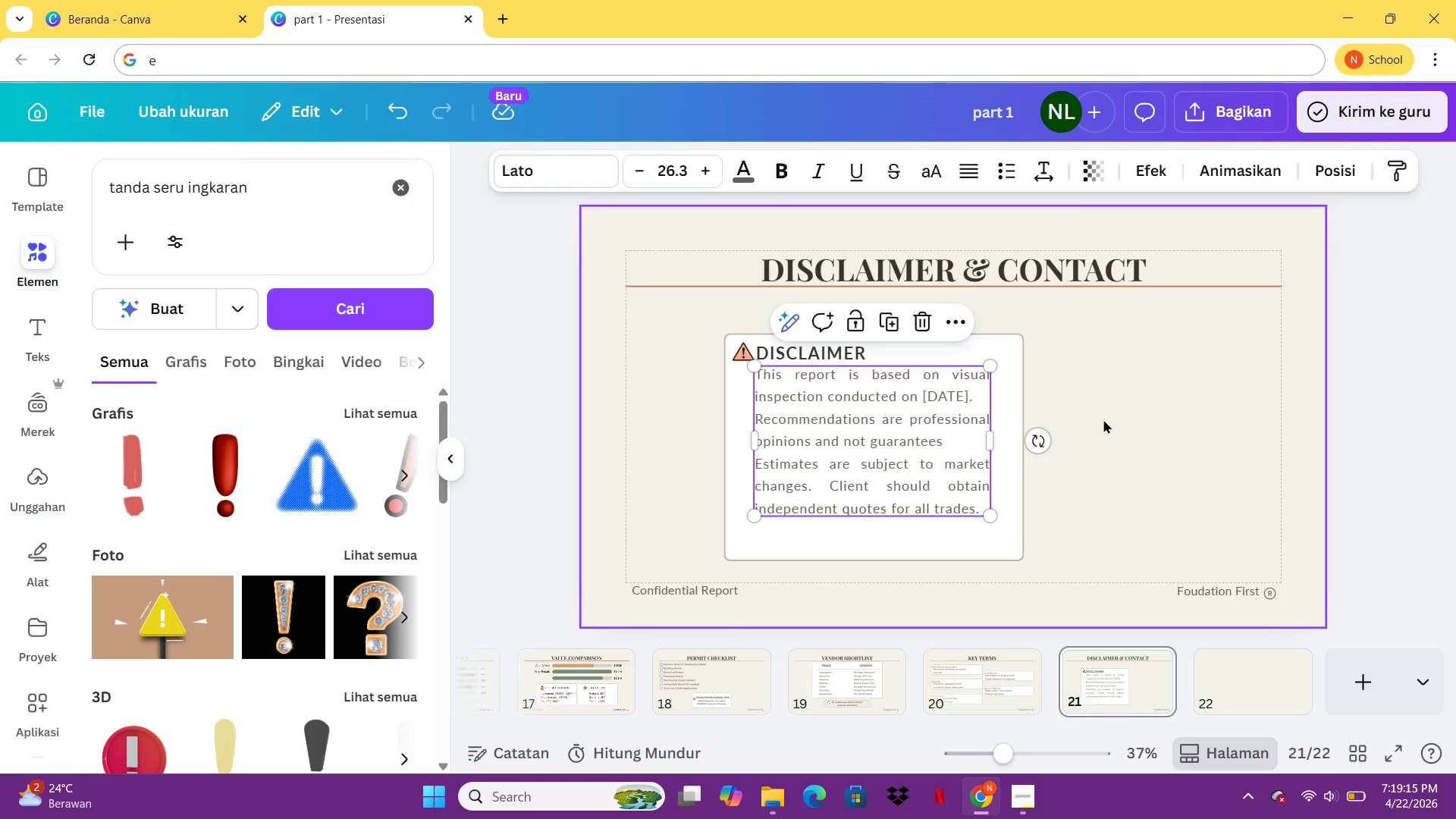 
left_click([1103, 419])
 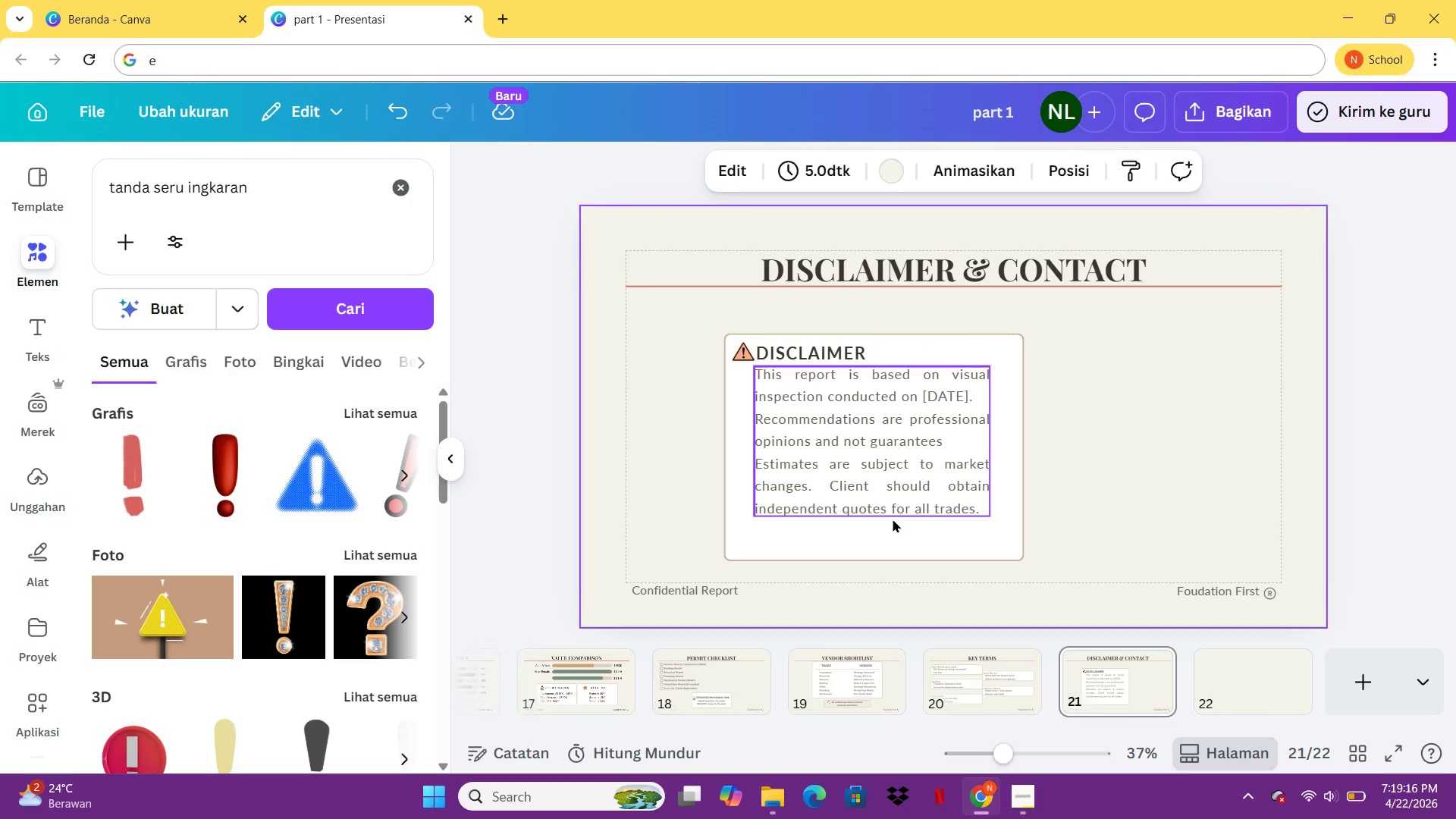 
left_click([893, 519])
 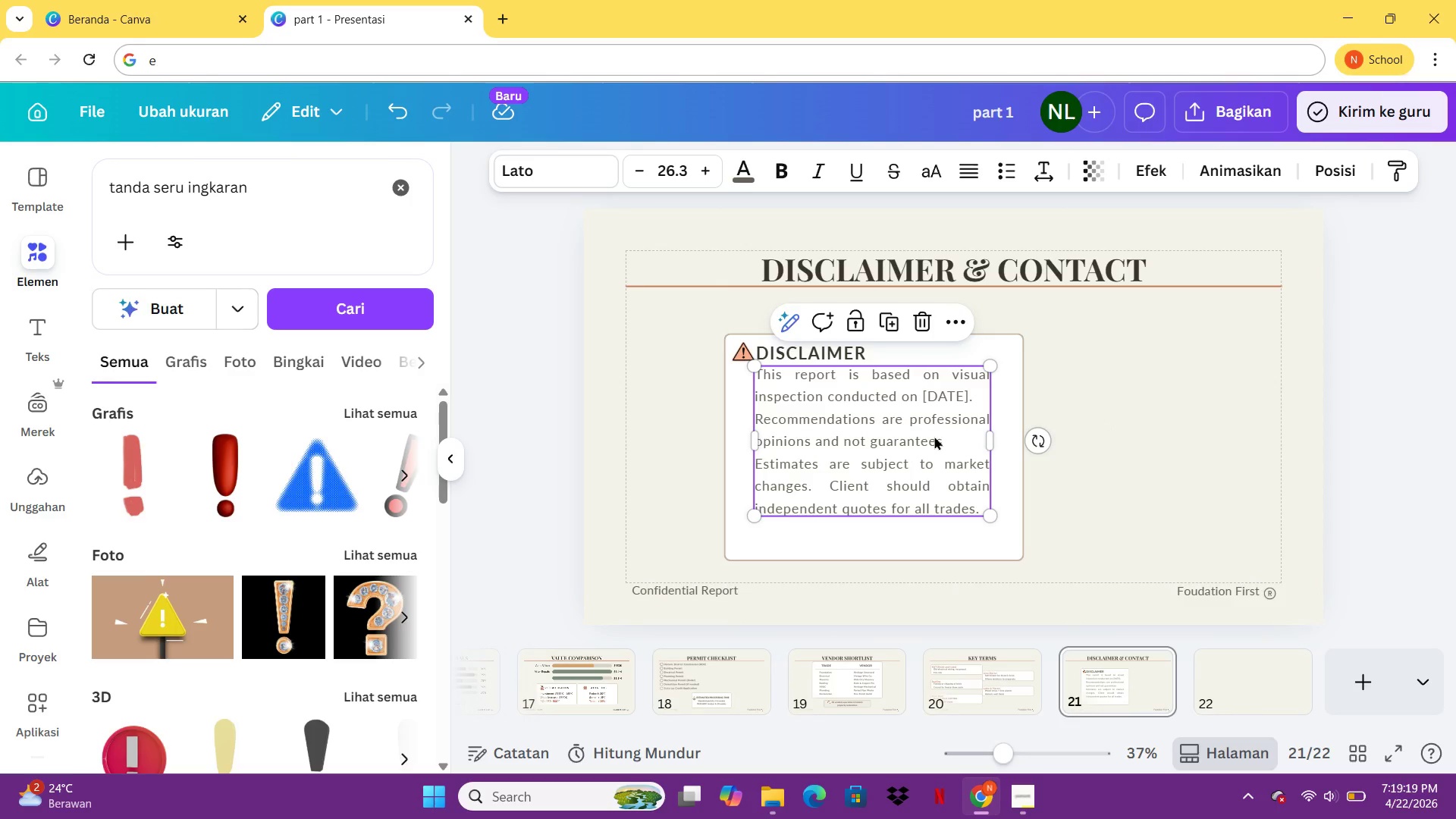 
double_click([934, 436])
 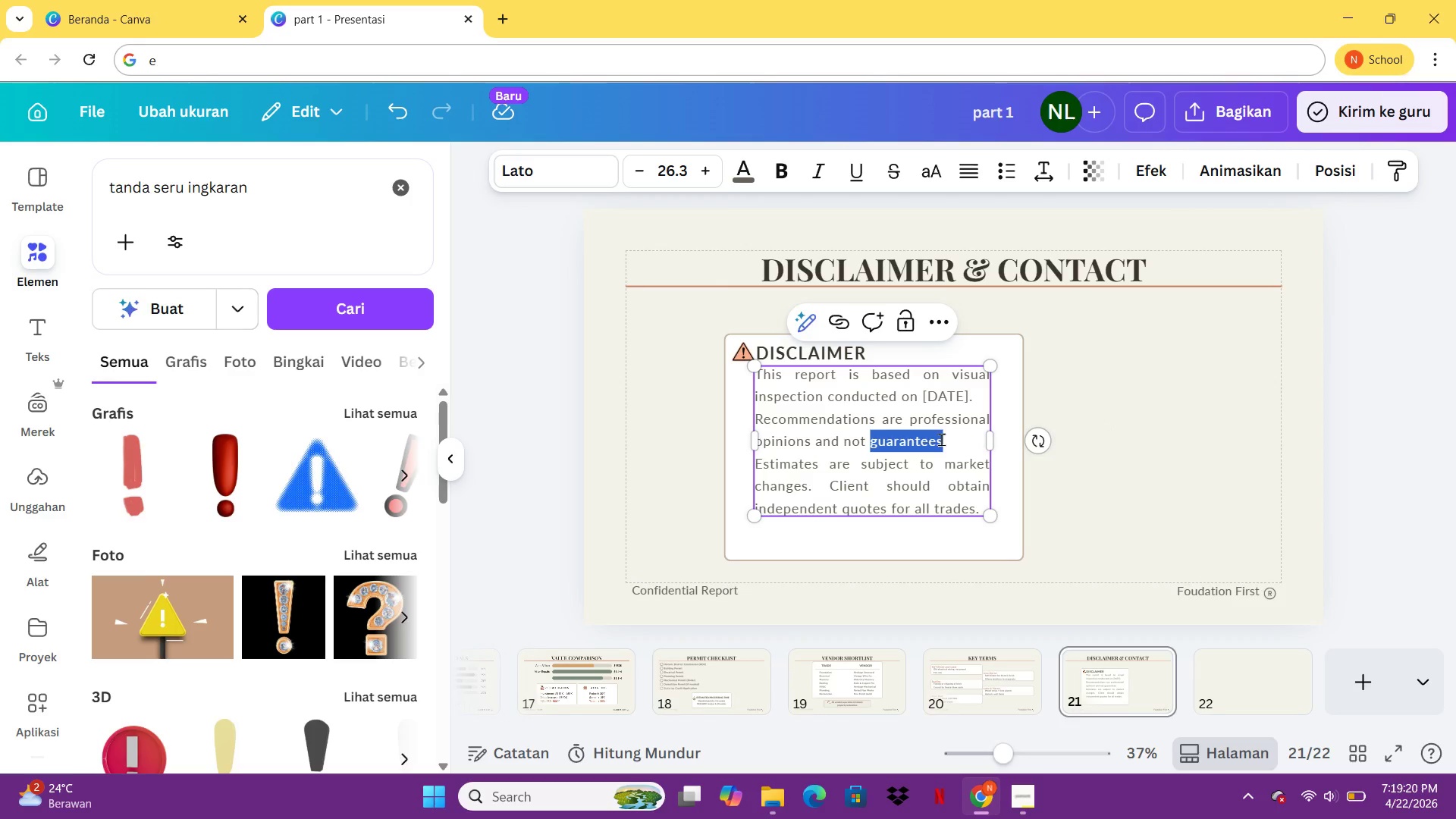 
left_click([942, 440])
 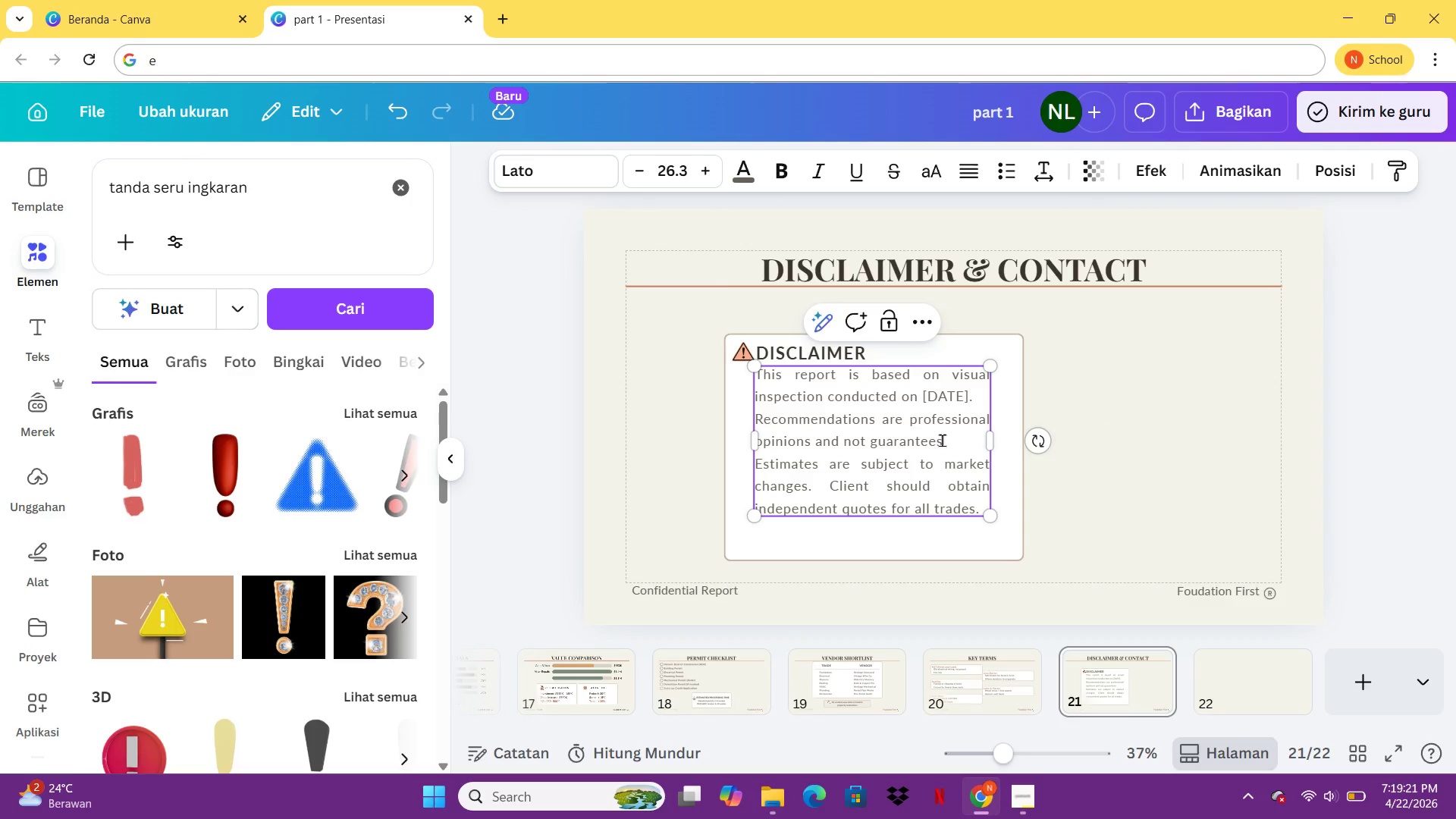 
key(Period)
 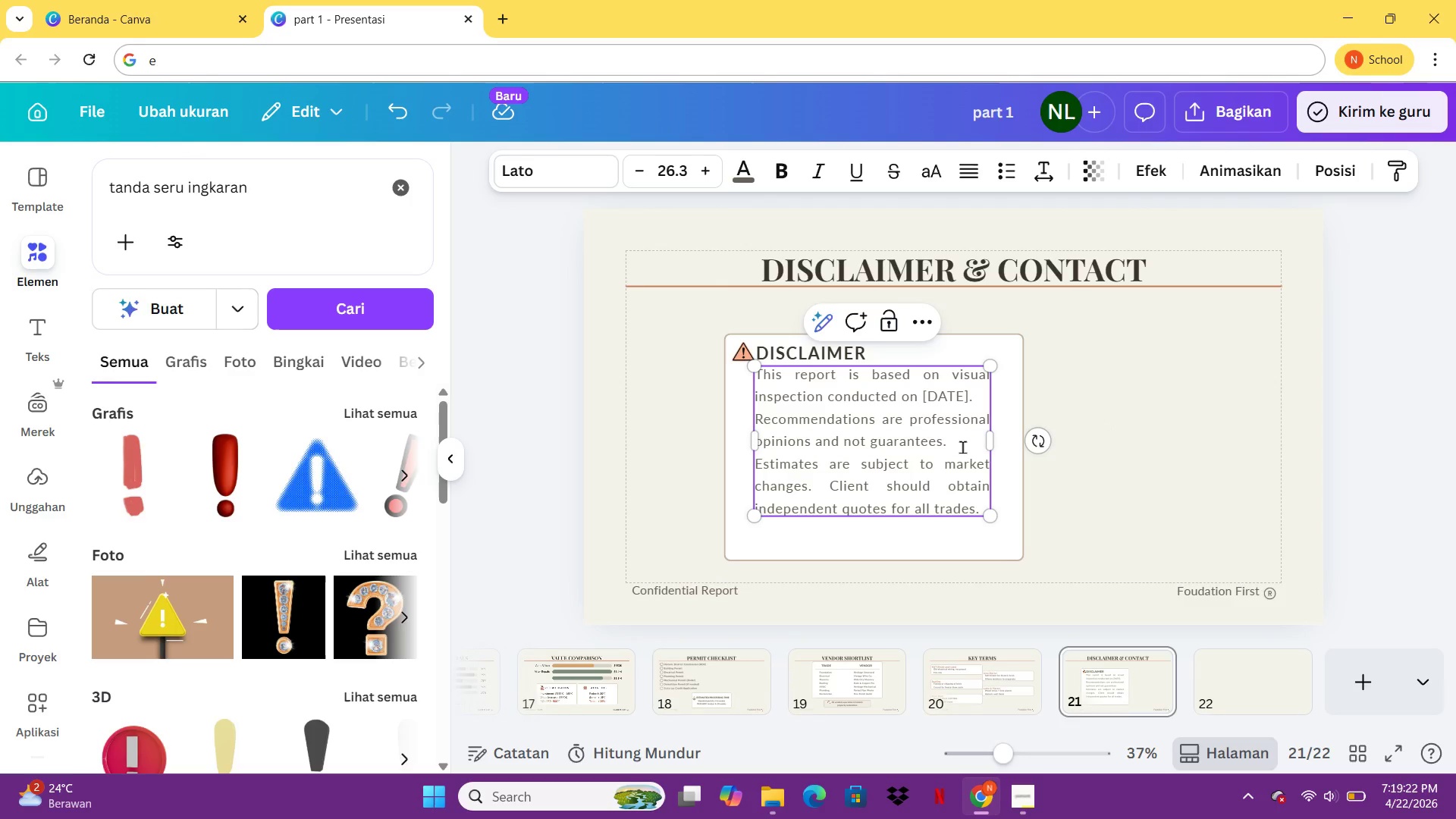 
left_click([962, 447])
 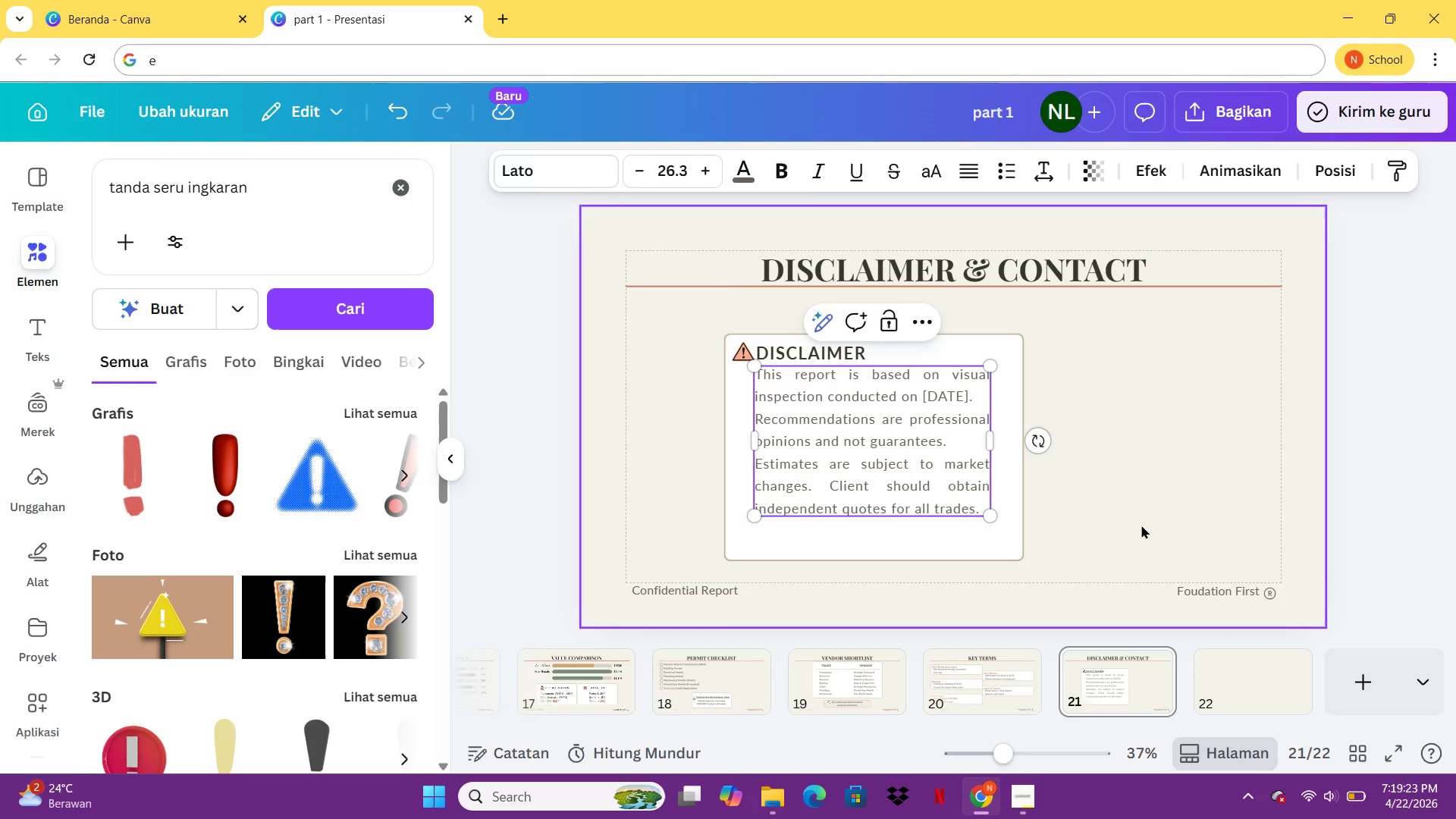 
left_click([1141, 525])
 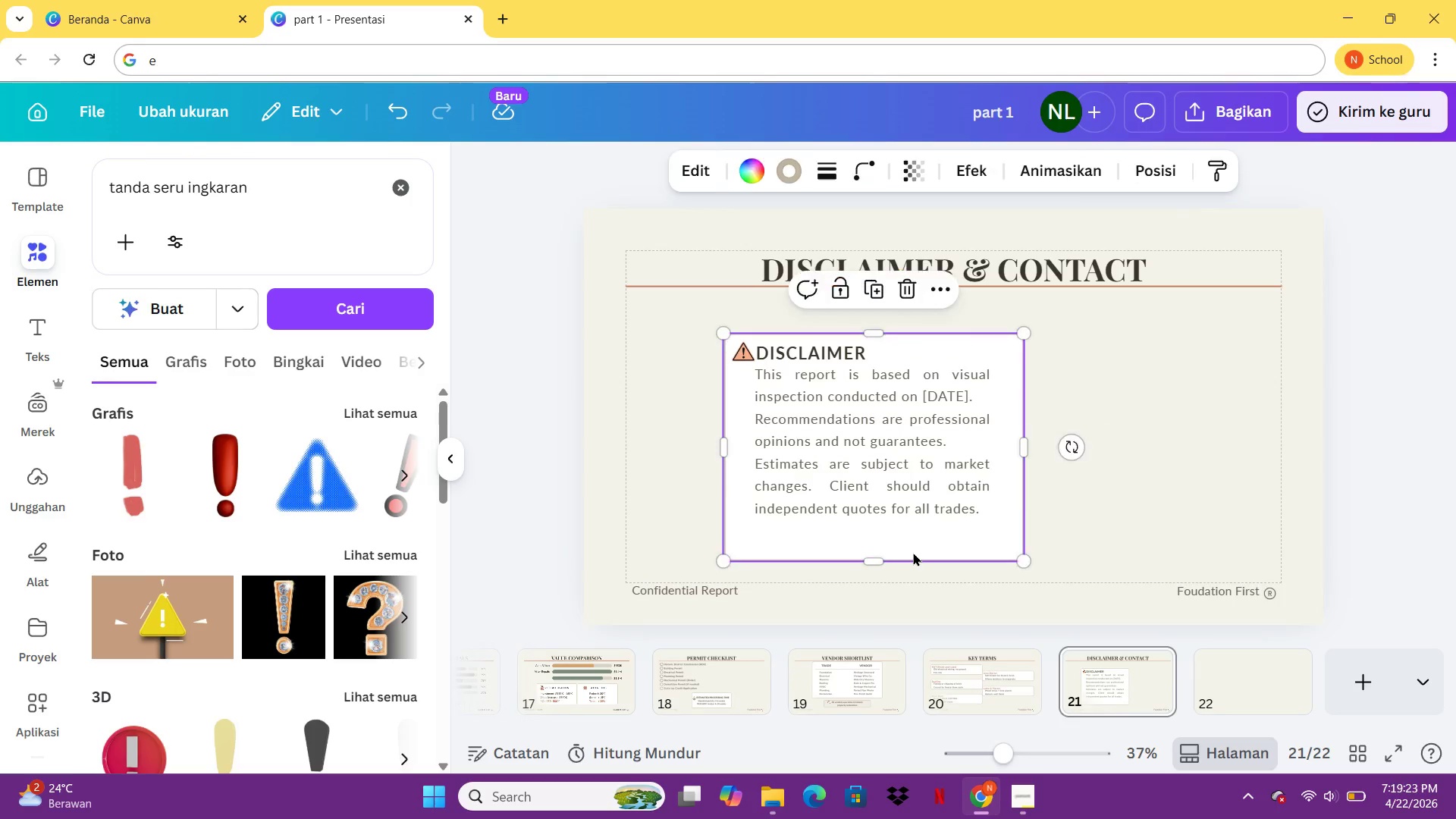 
left_click([913, 552])
 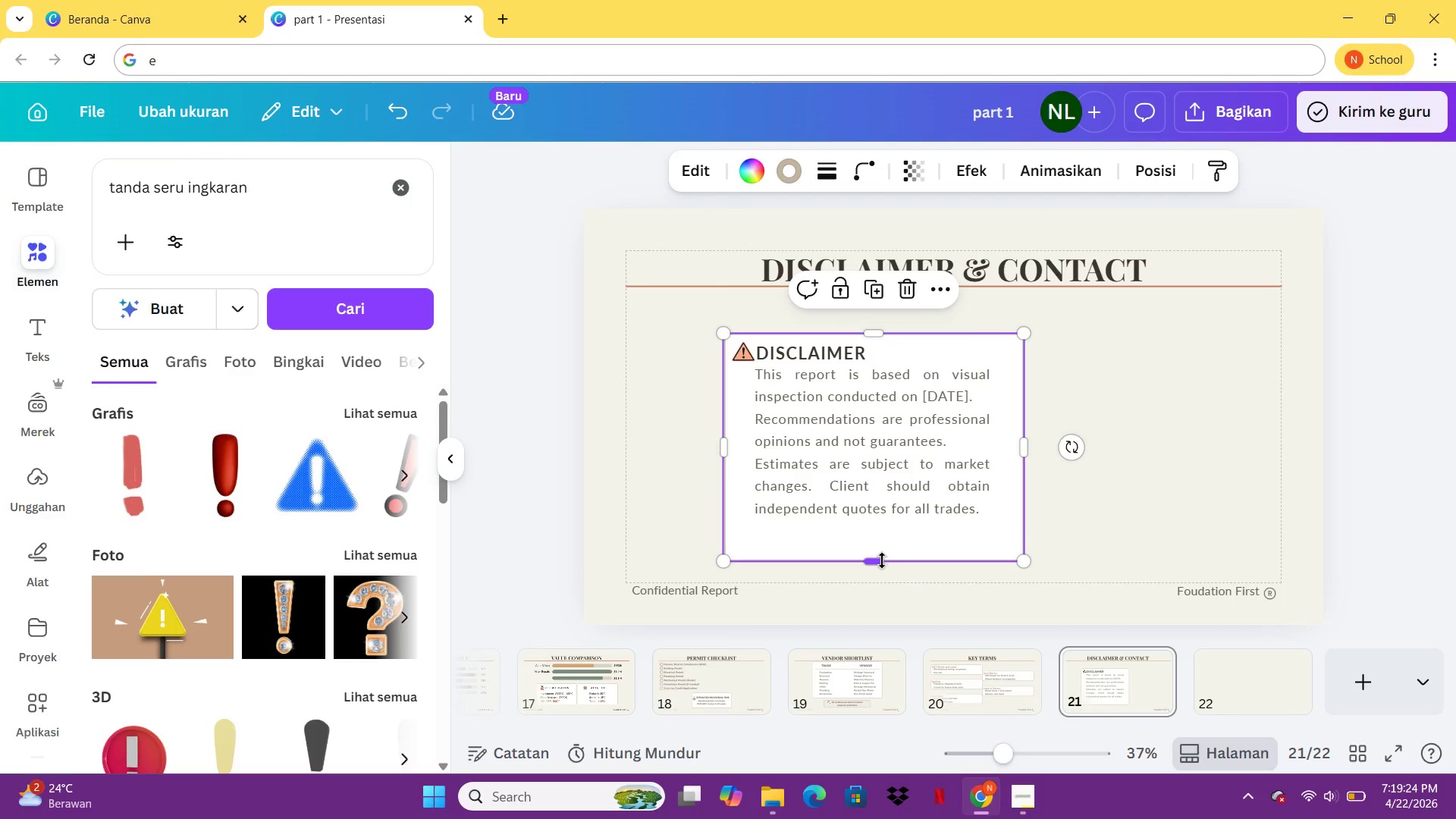 
left_click_drag(start_coordinate=[882, 560], to_coordinate=[883, 532])
 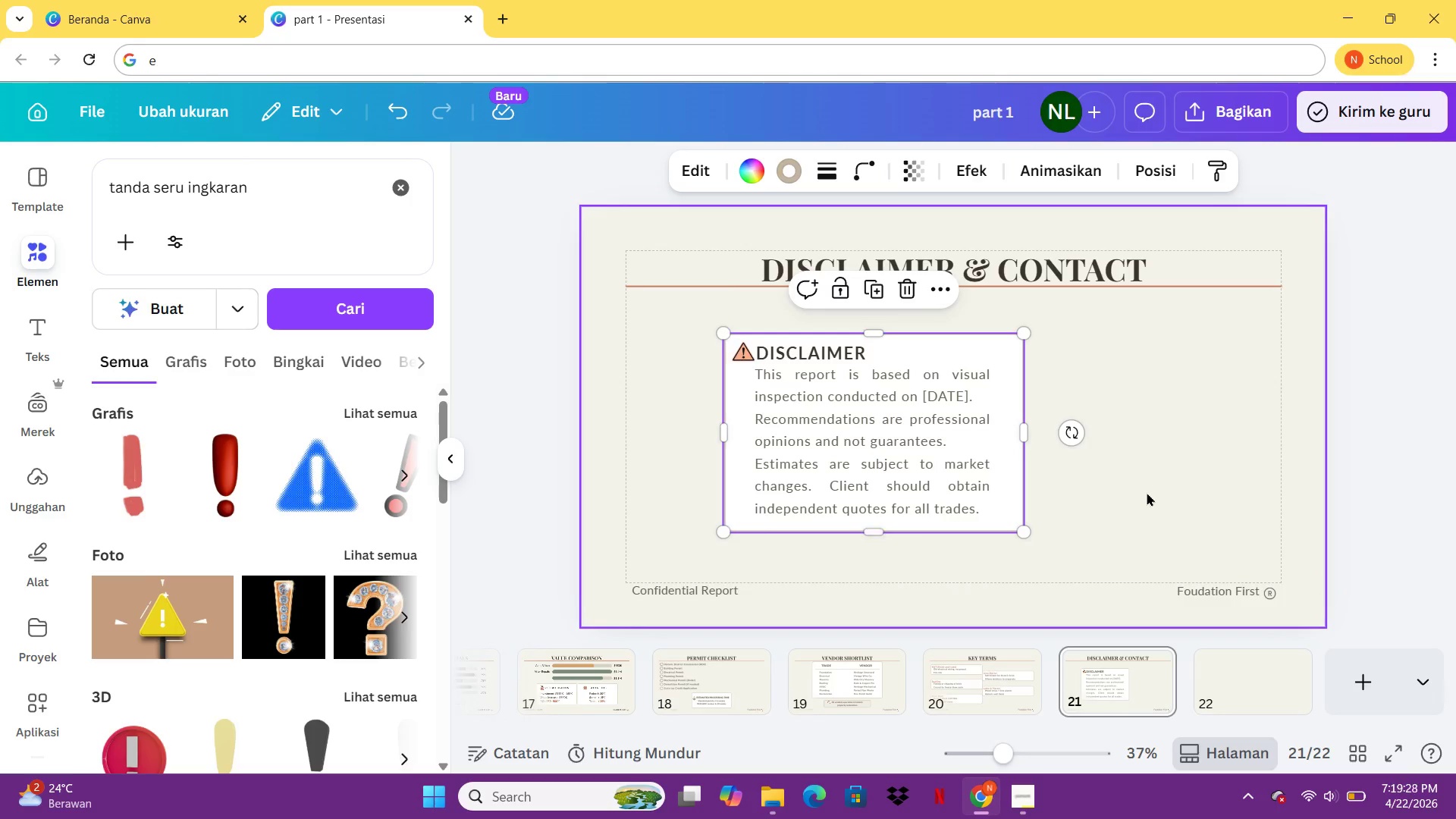 
left_click([1147, 492])
 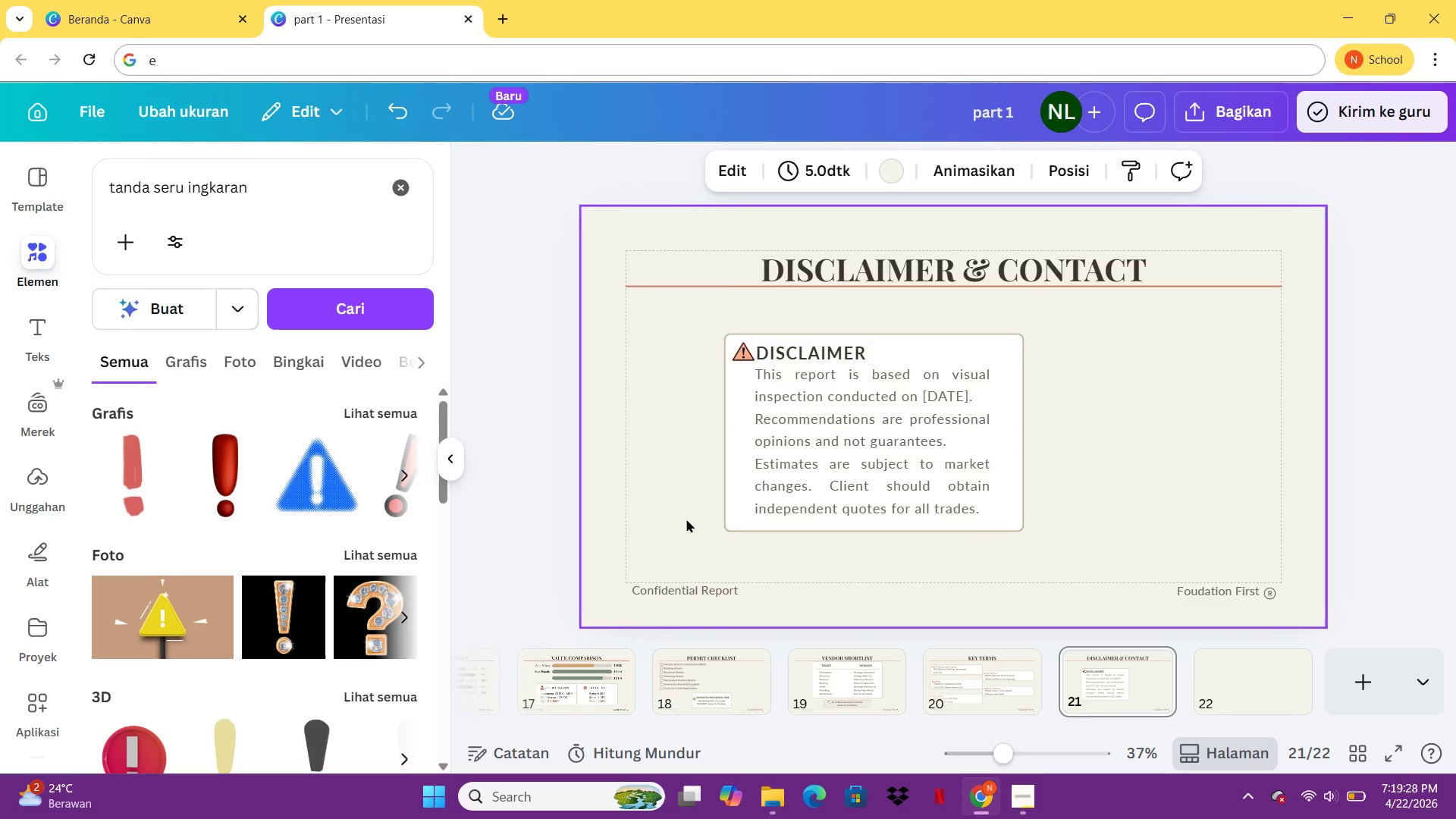 
left_click_drag(start_coordinate=[686, 519], to_coordinate=[932, 351])
 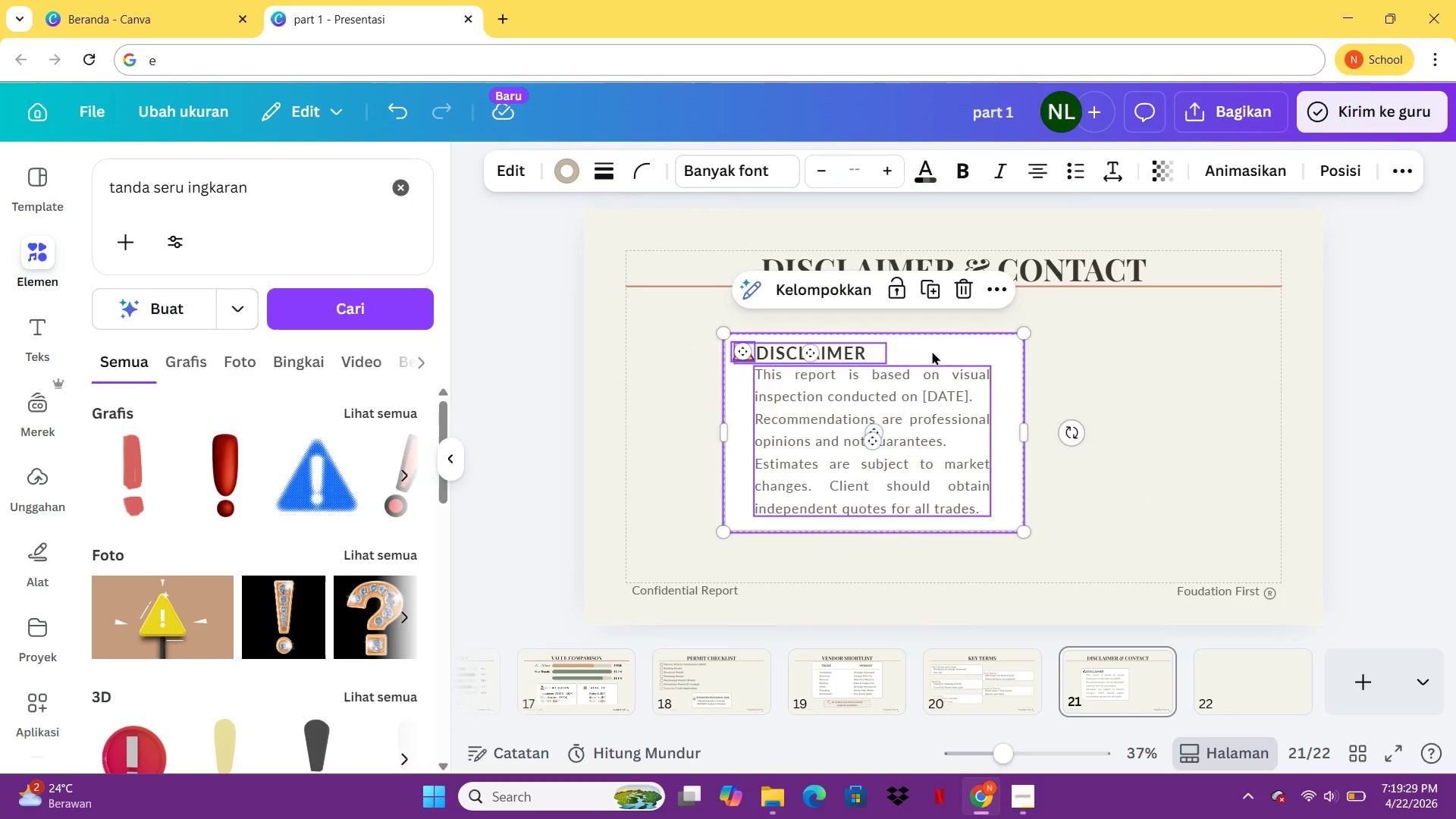 
key(Control+G)
 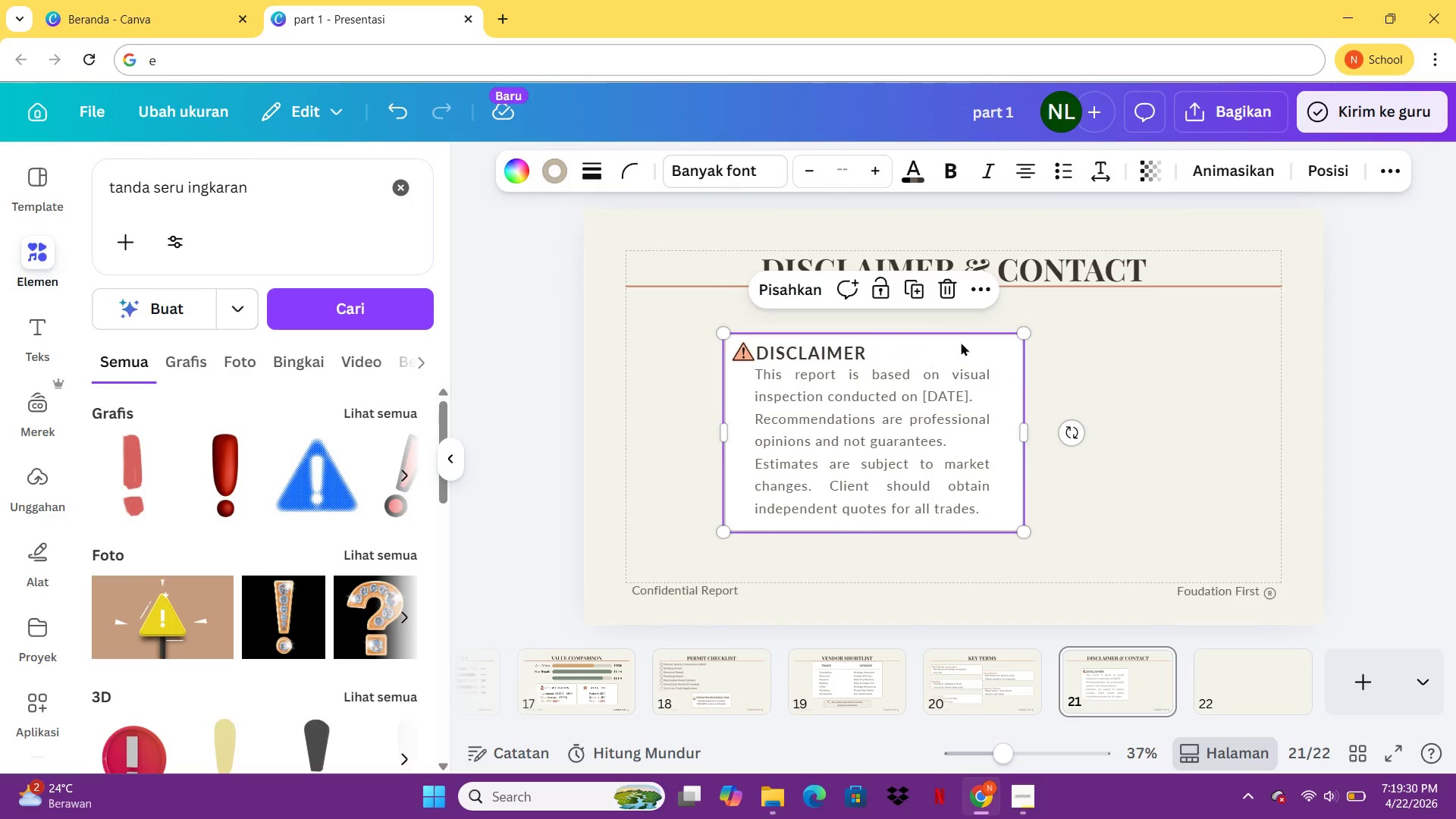 
left_click_drag(start_coordinate=[932, 351], to_coordinate=[1000, 311])
 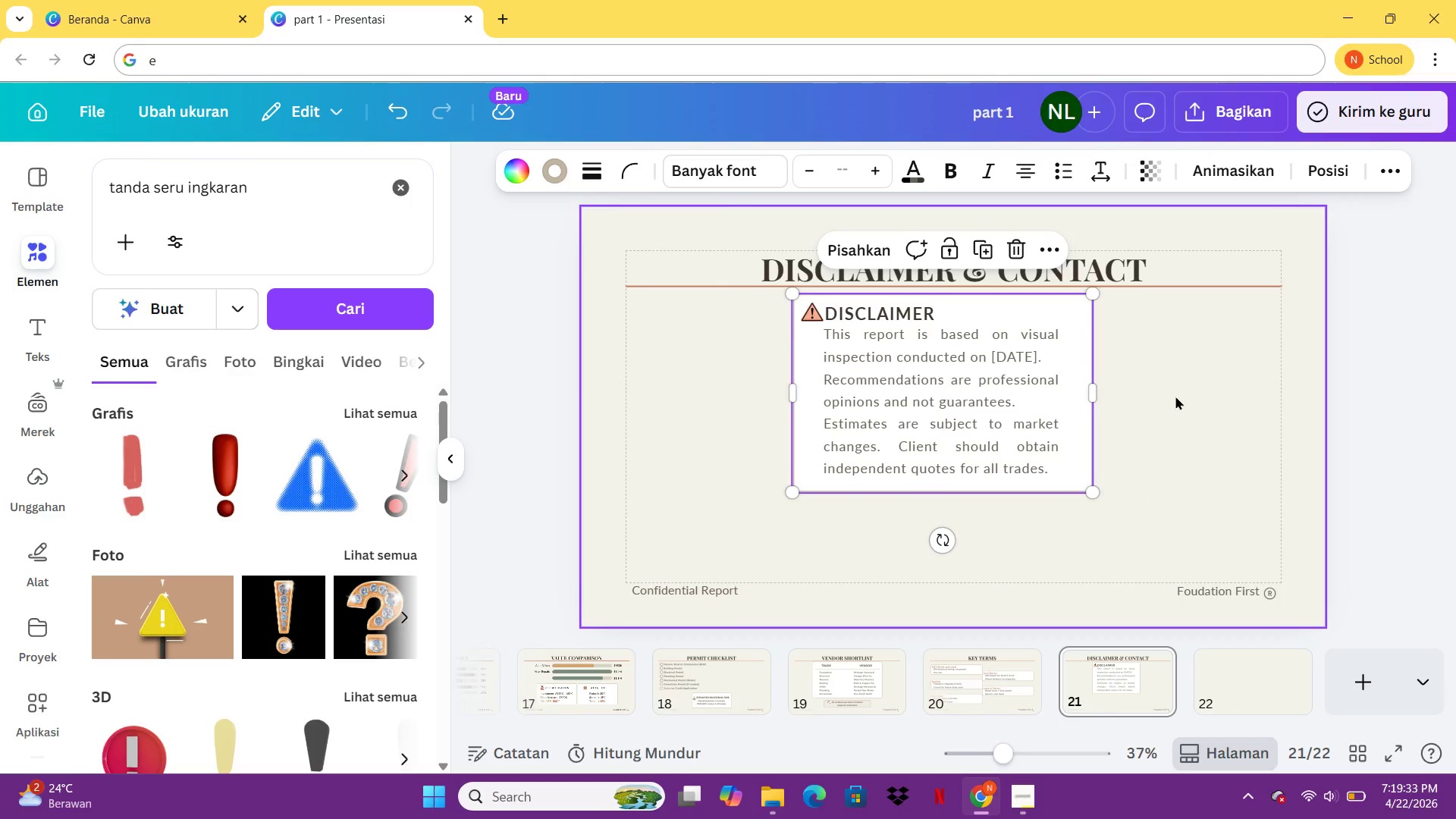 
left_click([1175, 396])
 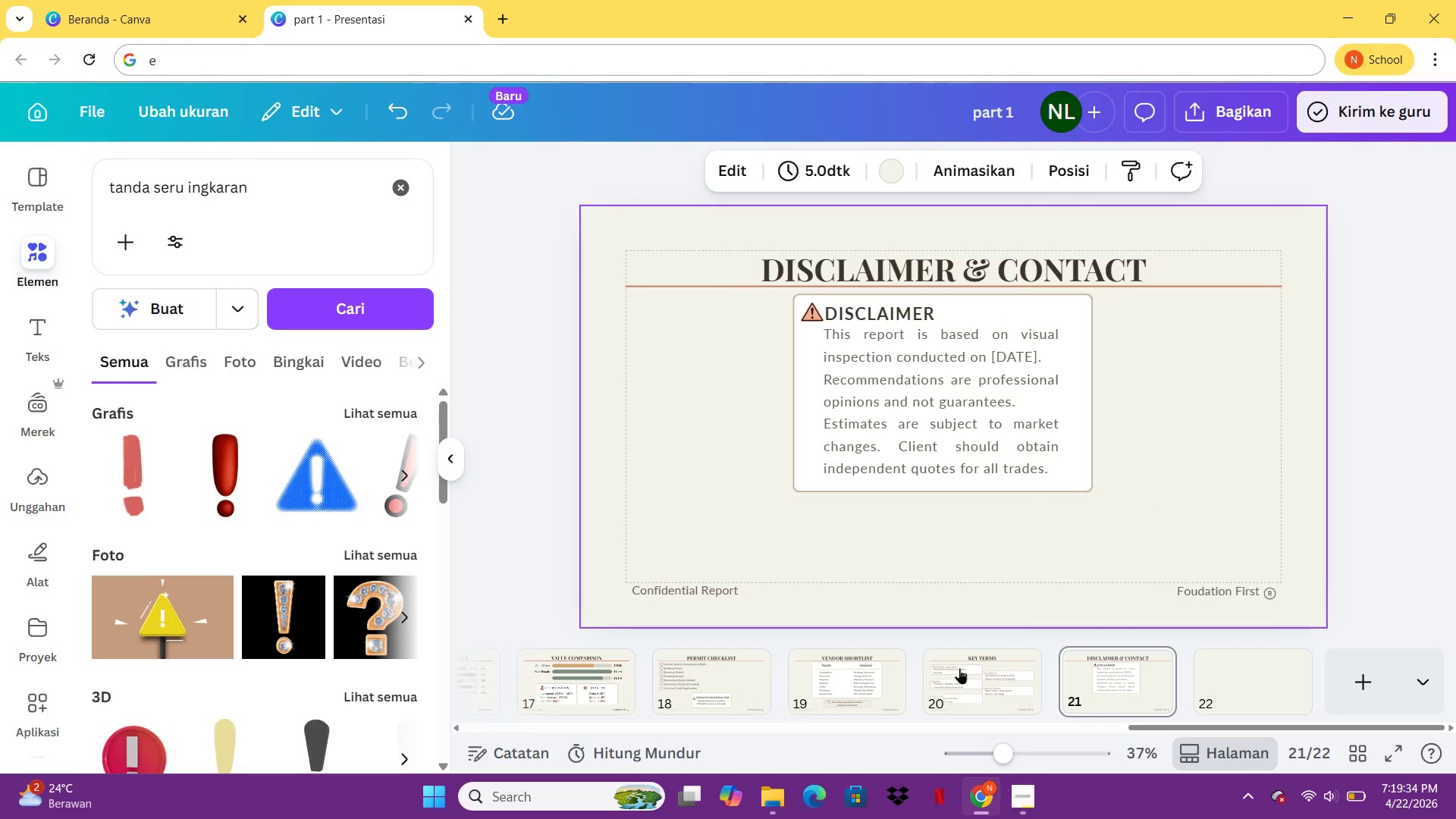 
left_click([959, 668])
 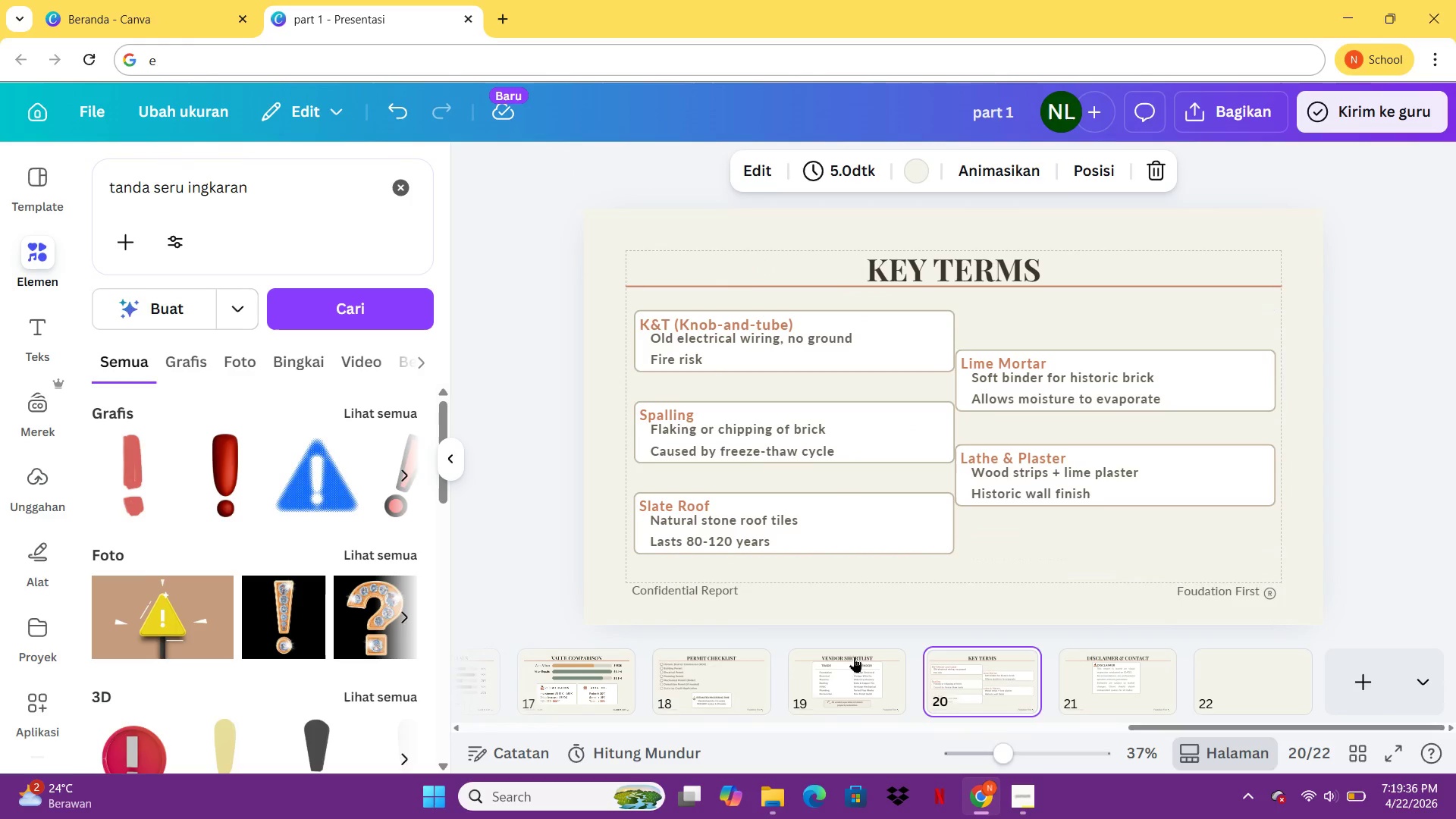 
left_click([856, 673])
 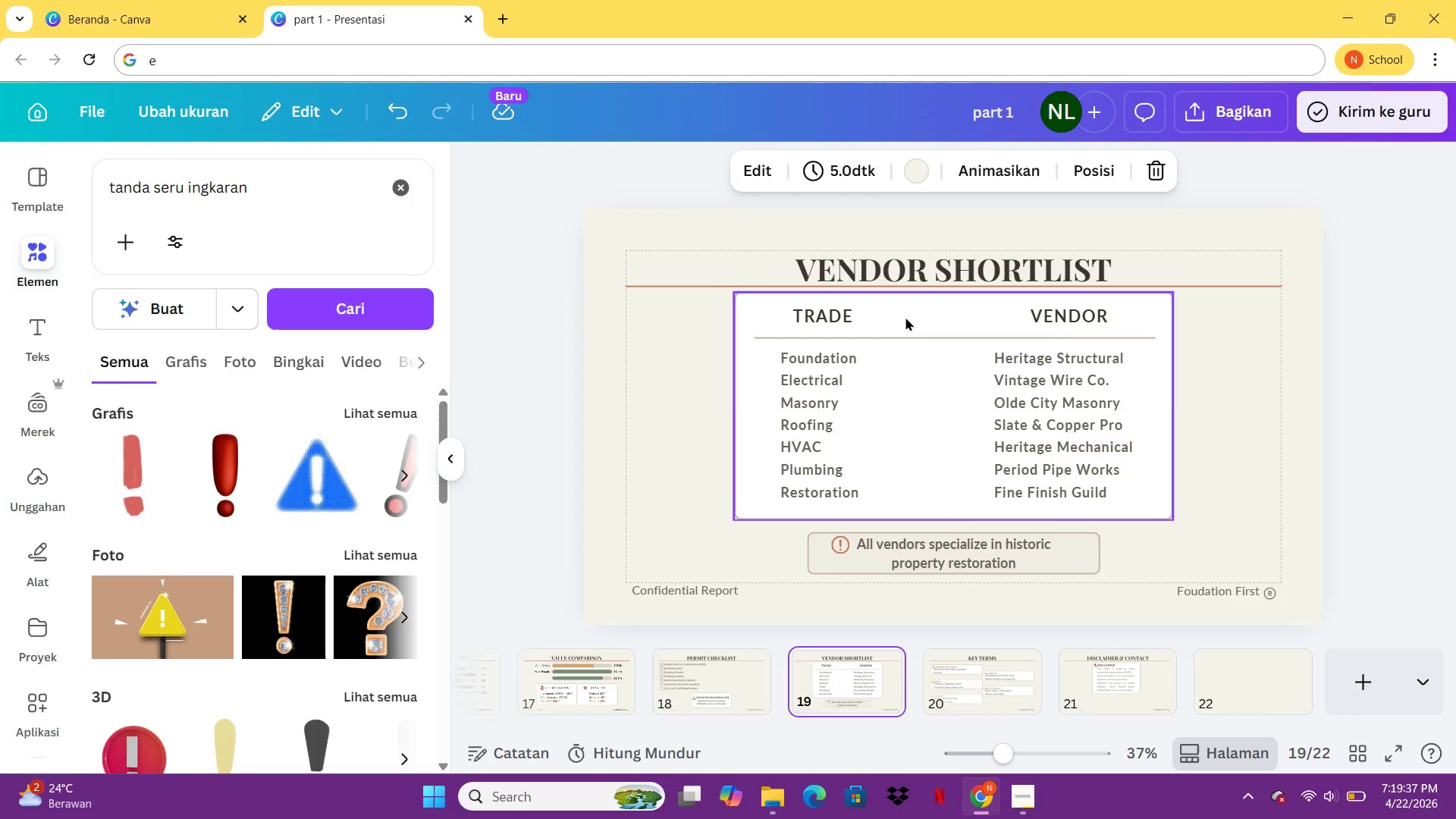 
left_click([905, 317])
 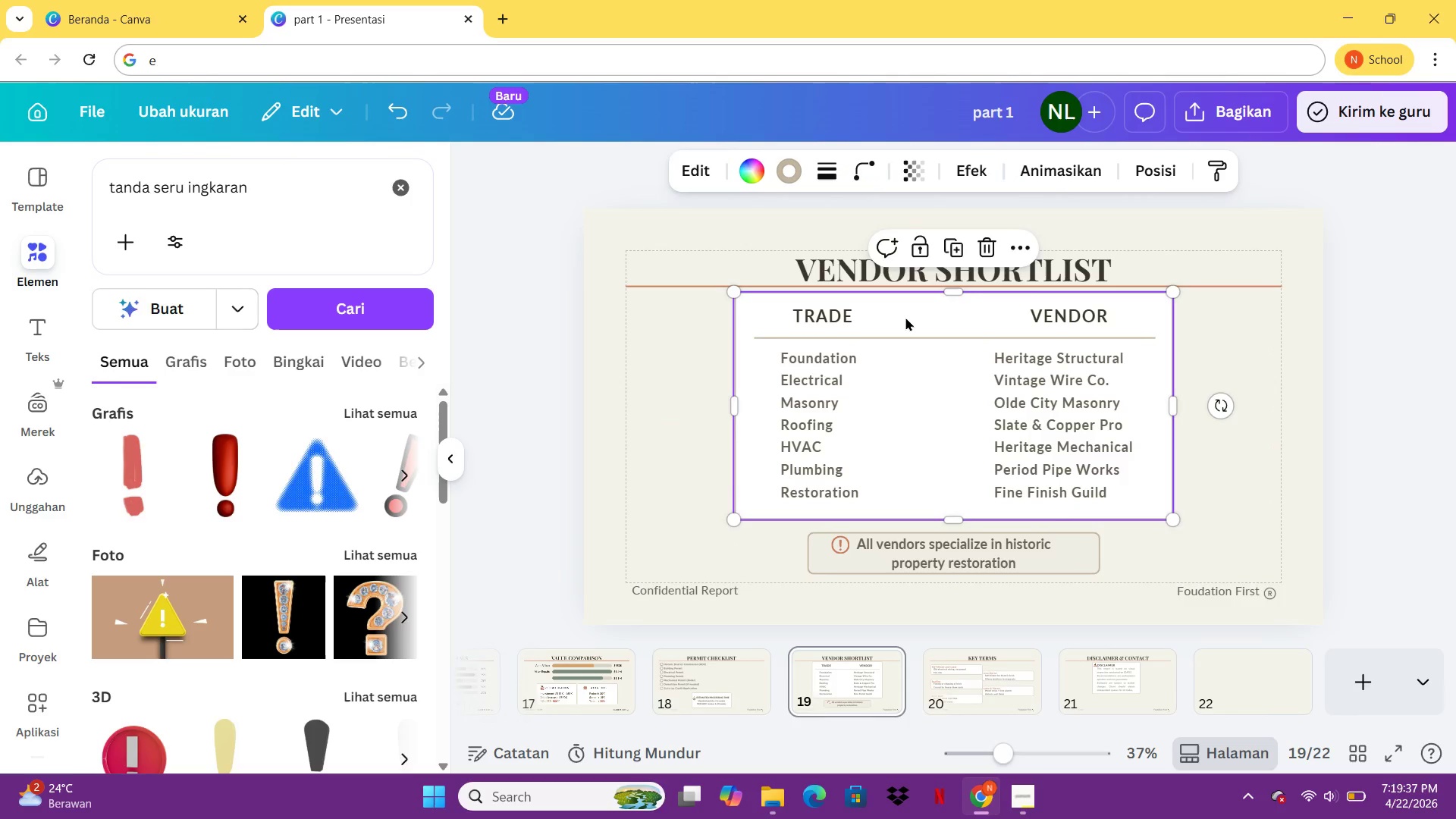 
key(Control+C)
 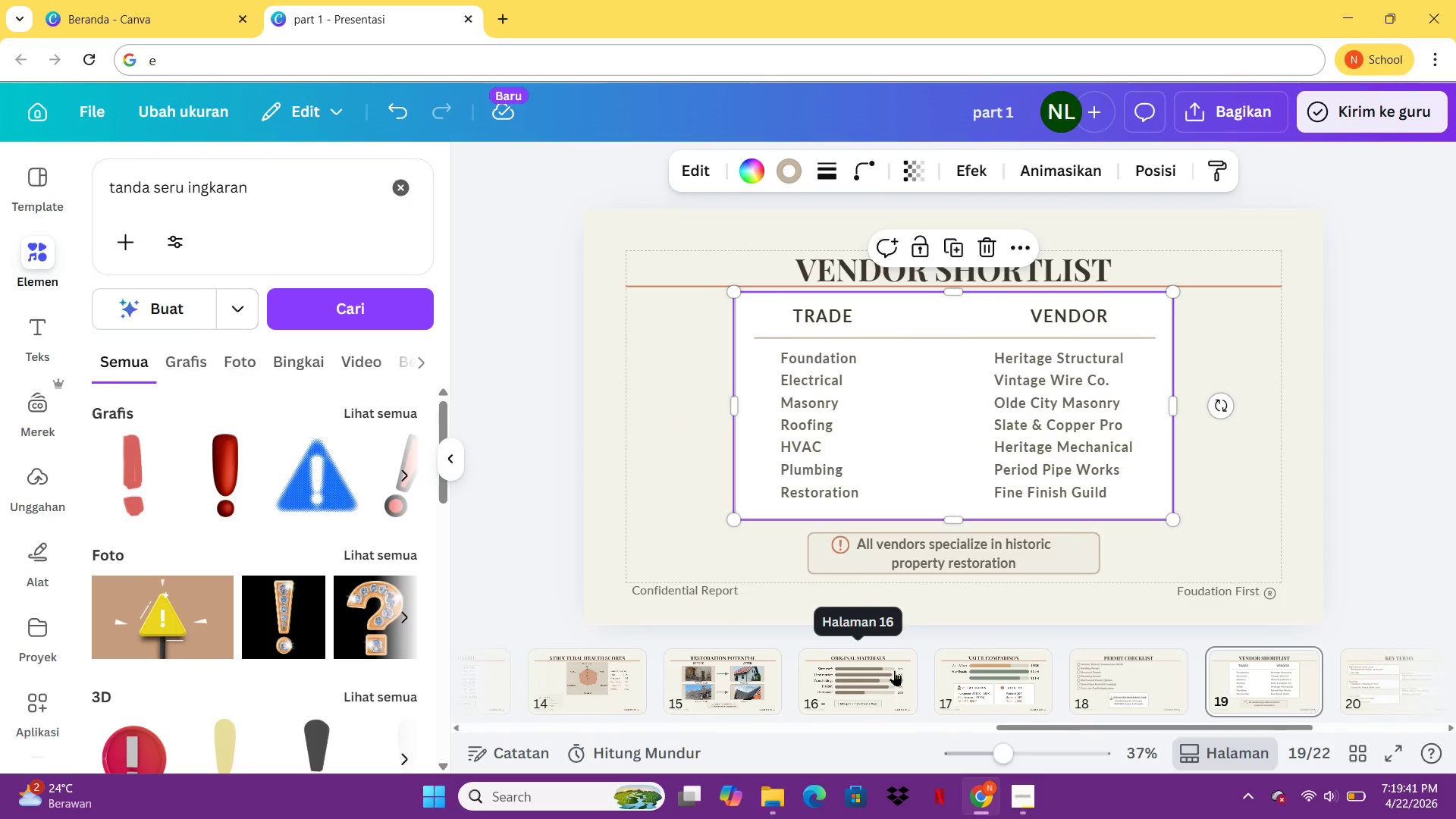 
wait(5.03)
 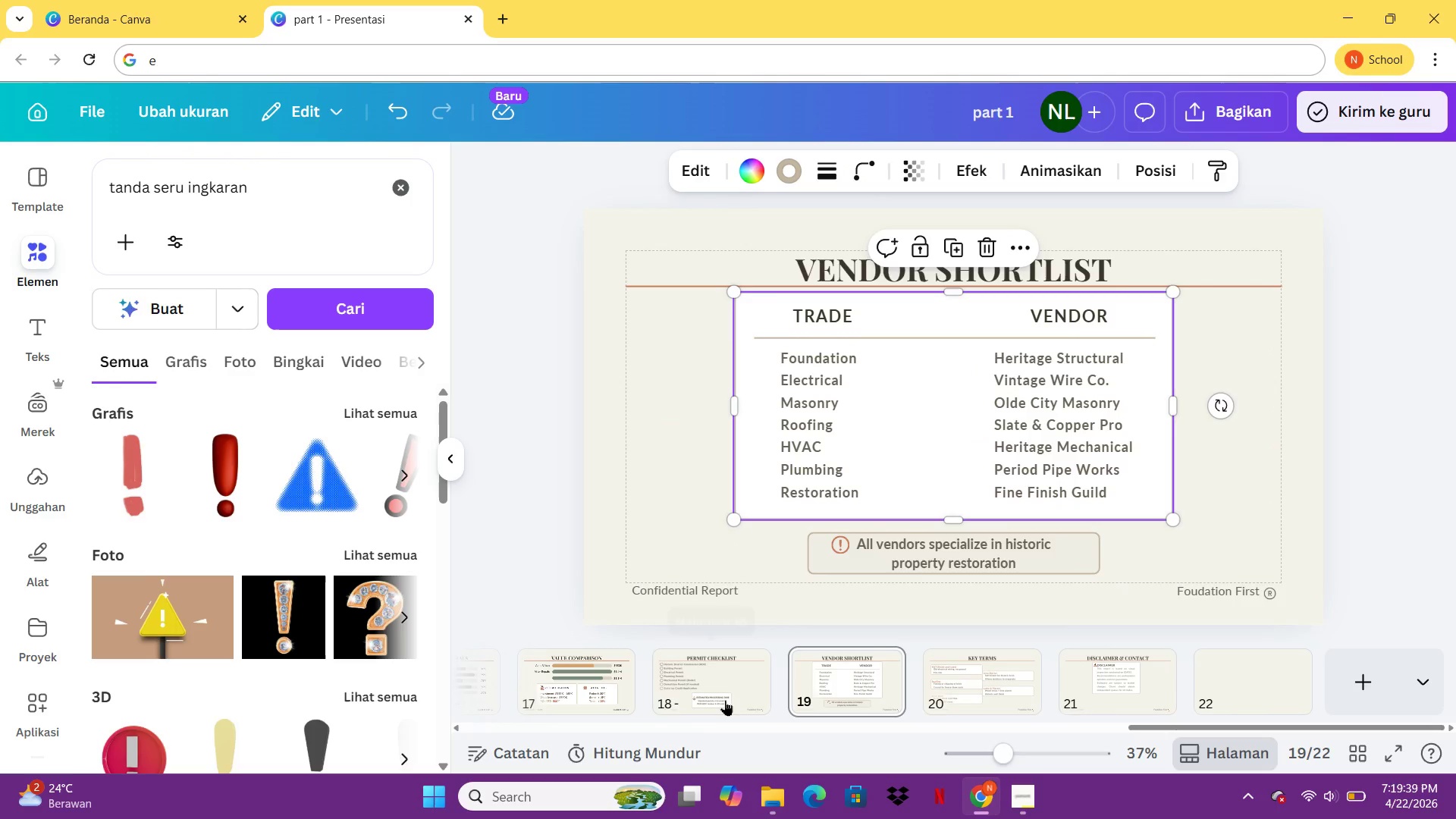 
left_click([825, 687])
 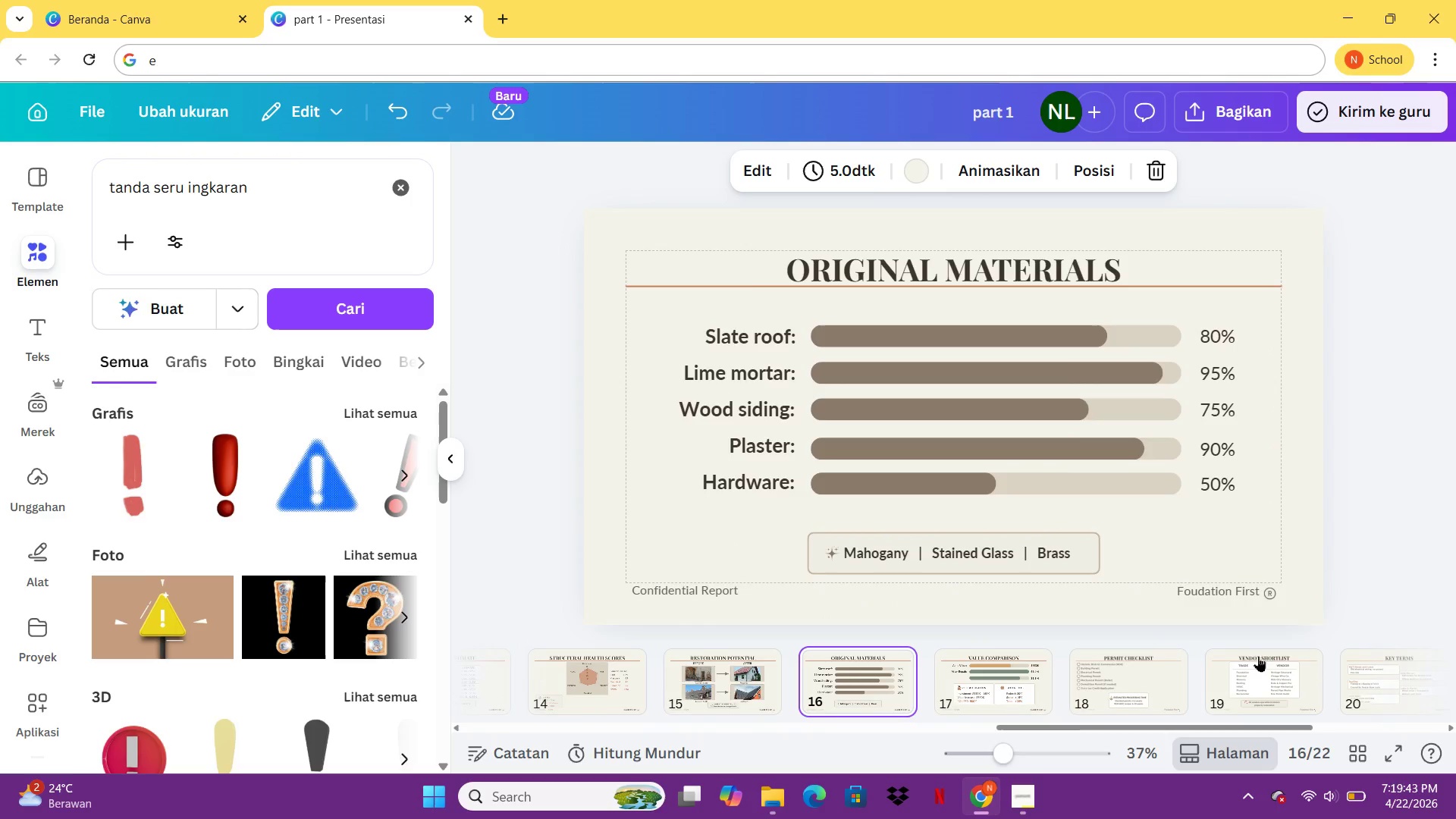 
left_click([1257, 659])
 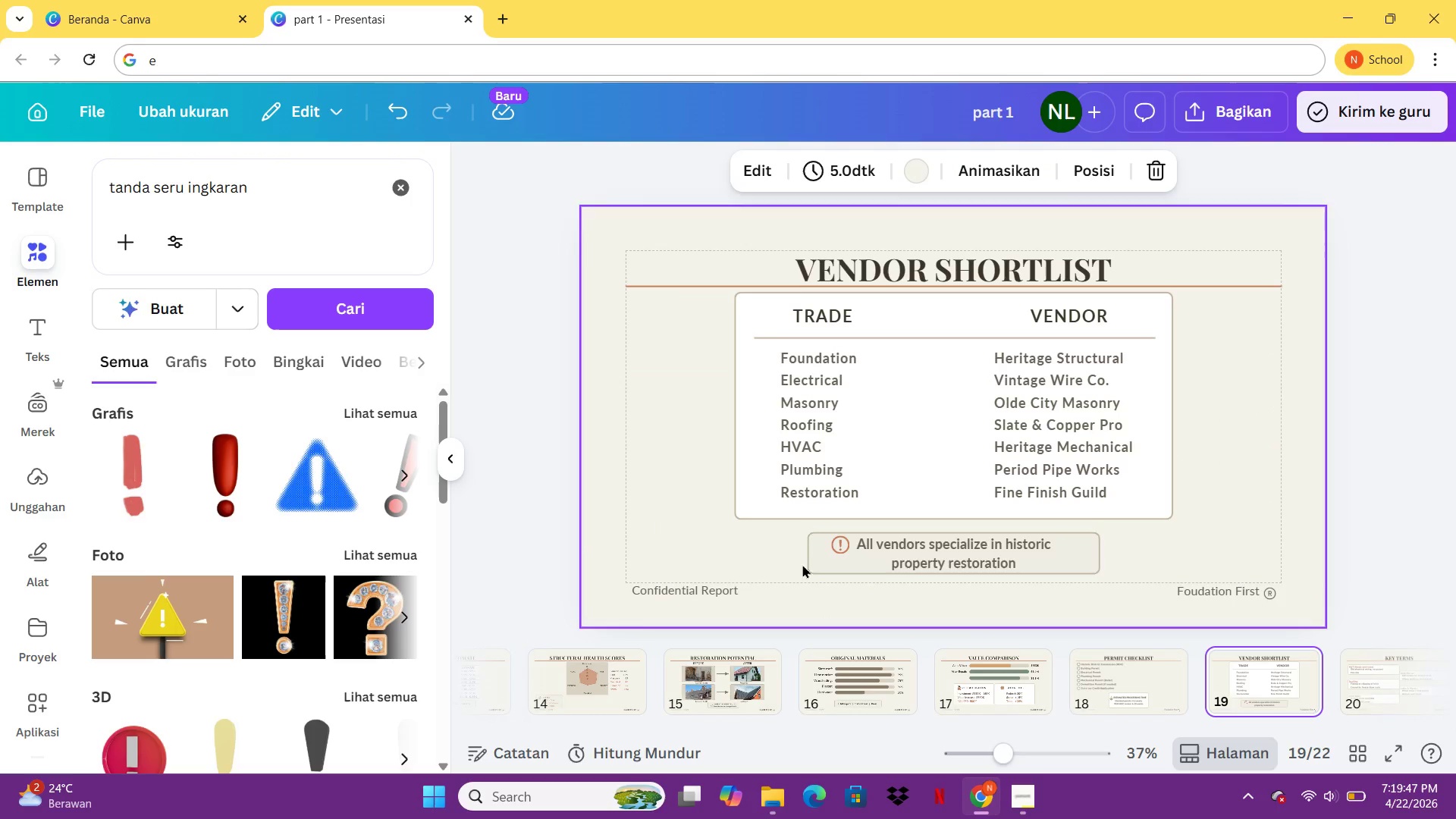 
left_click([895, 551])
 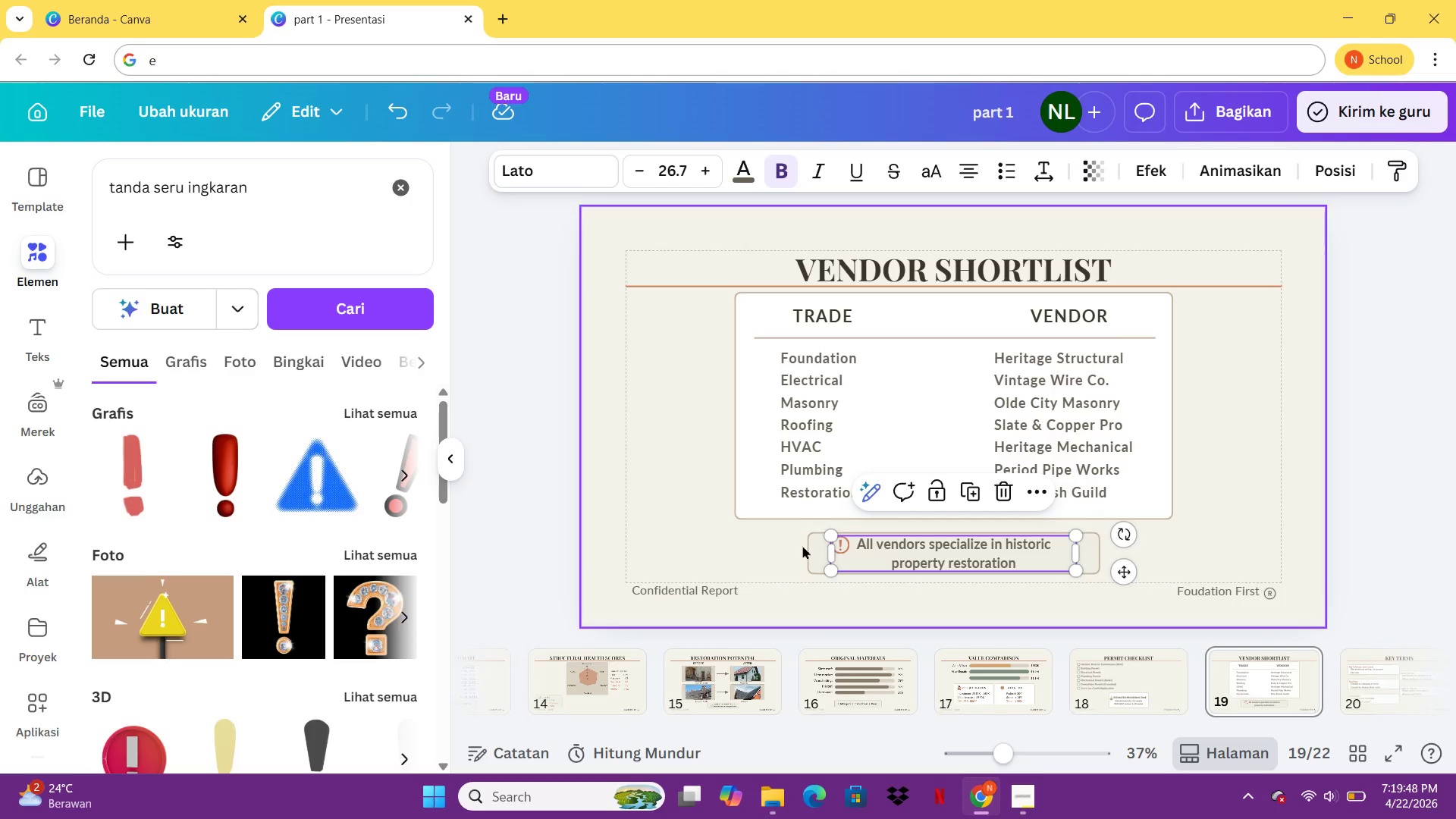 
hold_key(key=ShiftLeft, duration=2.28)
left_click([814, 548])
 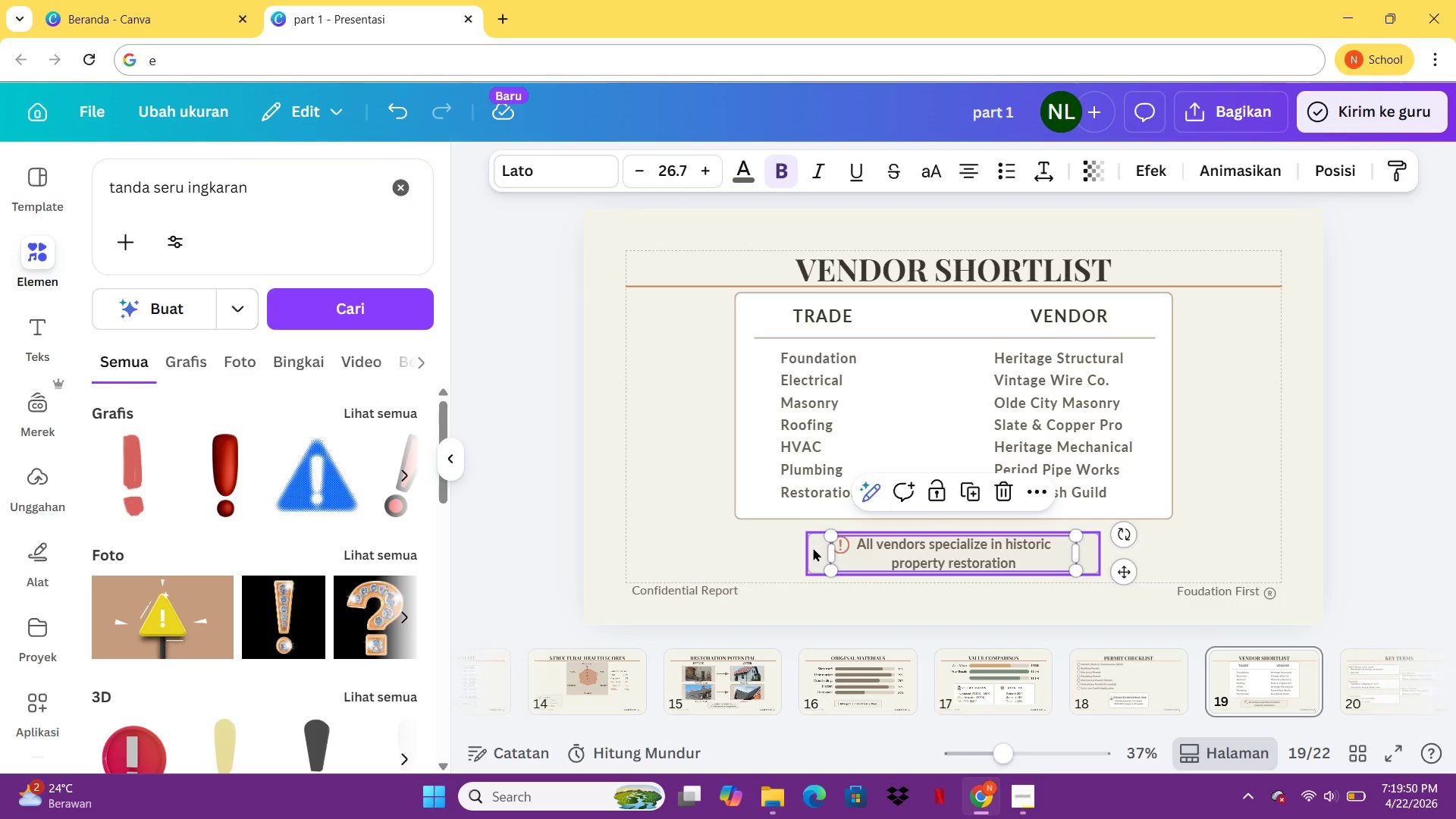 
left_click([813, 548])
 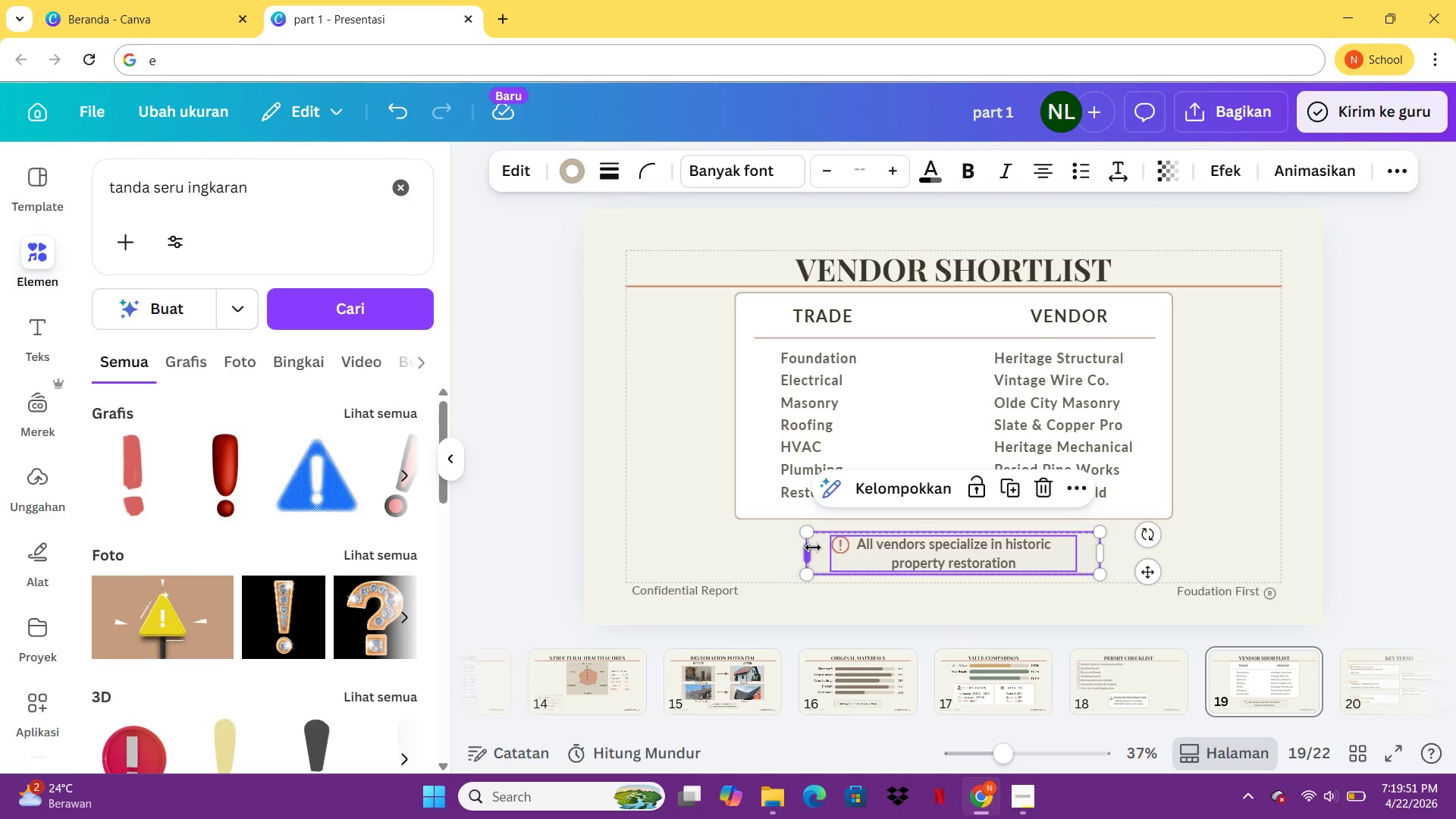 
key(Control+ControlLeft)
 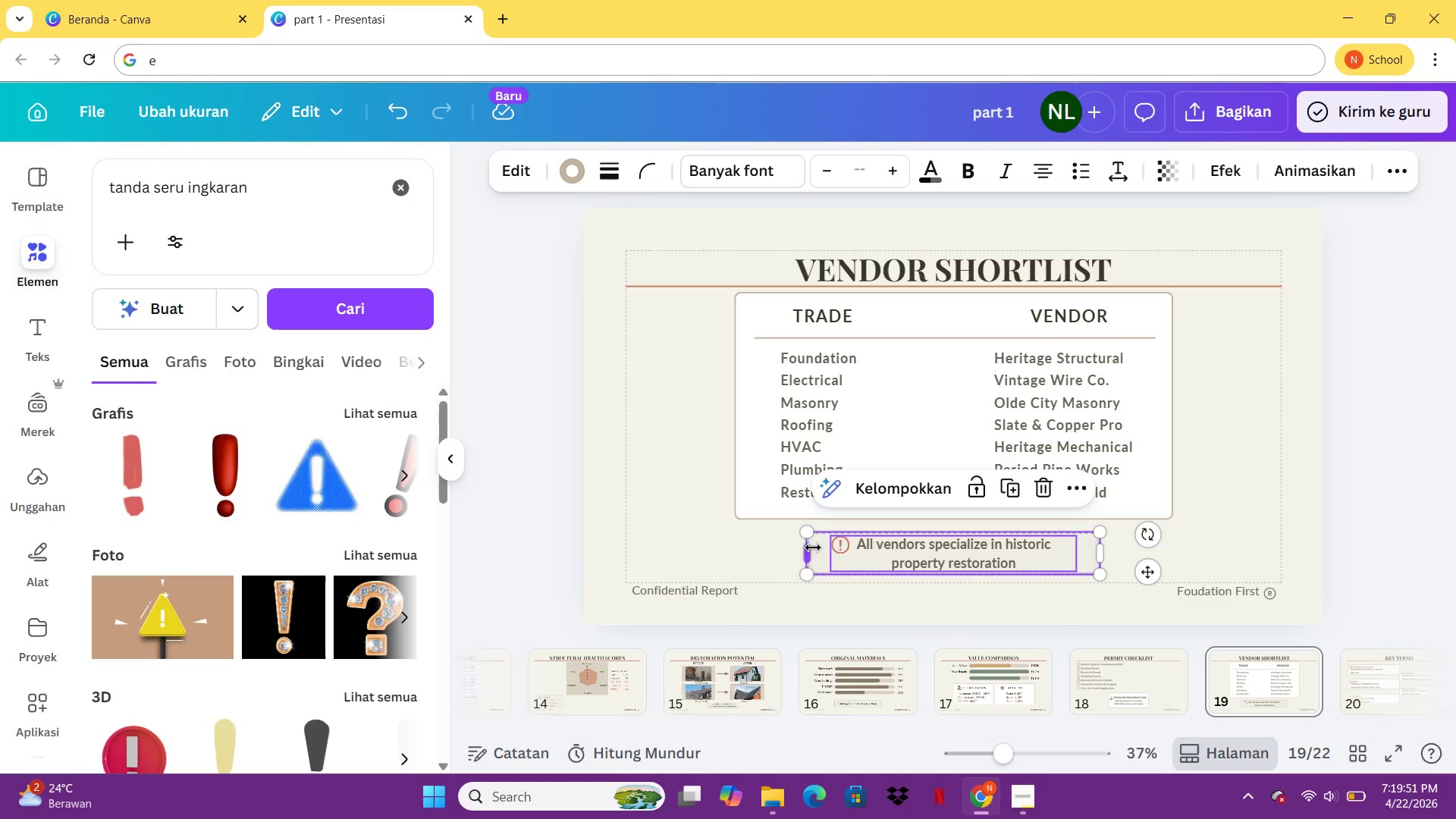 
key(Control+C)
 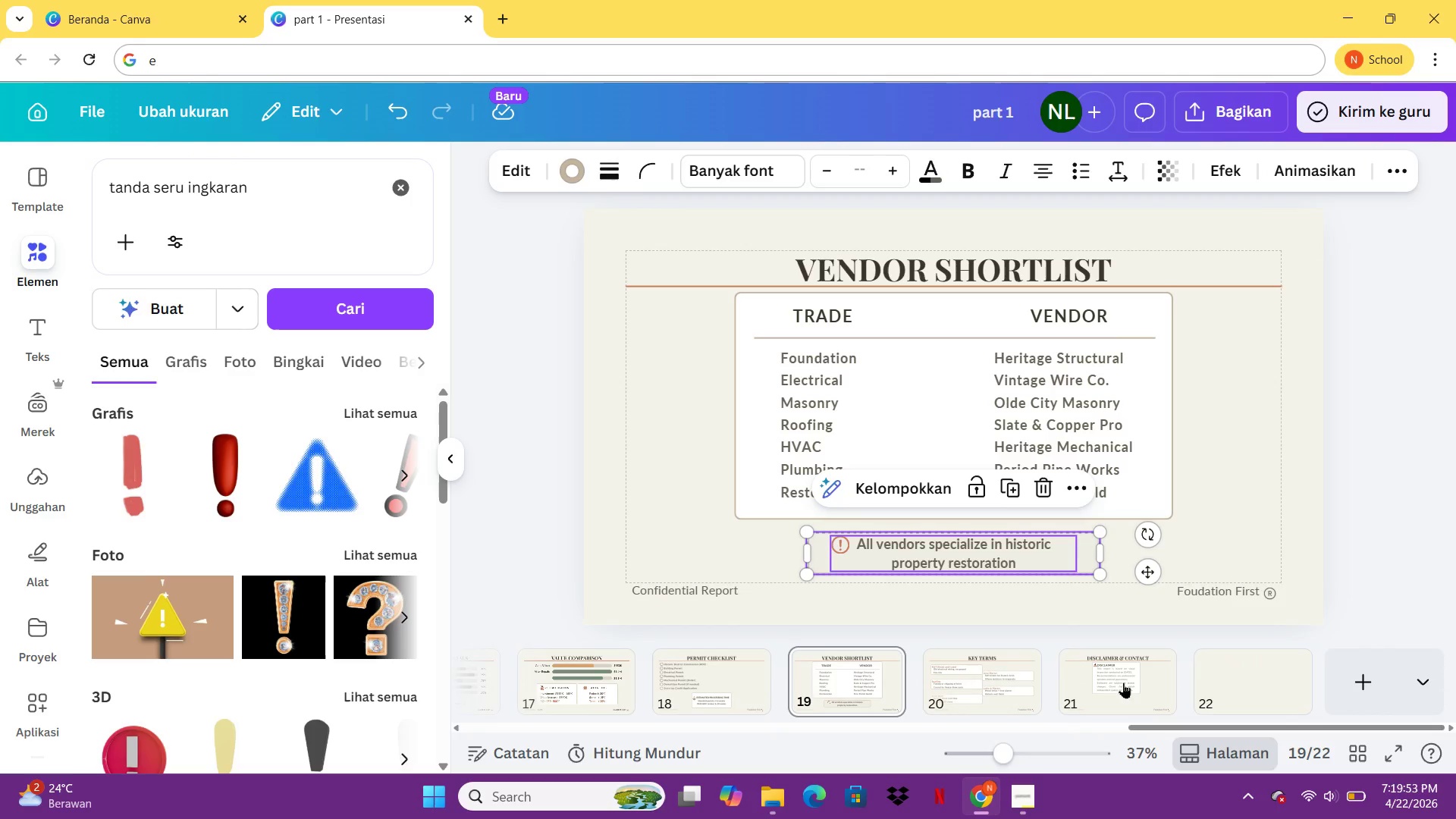 
left_click([1143, 689])
 